 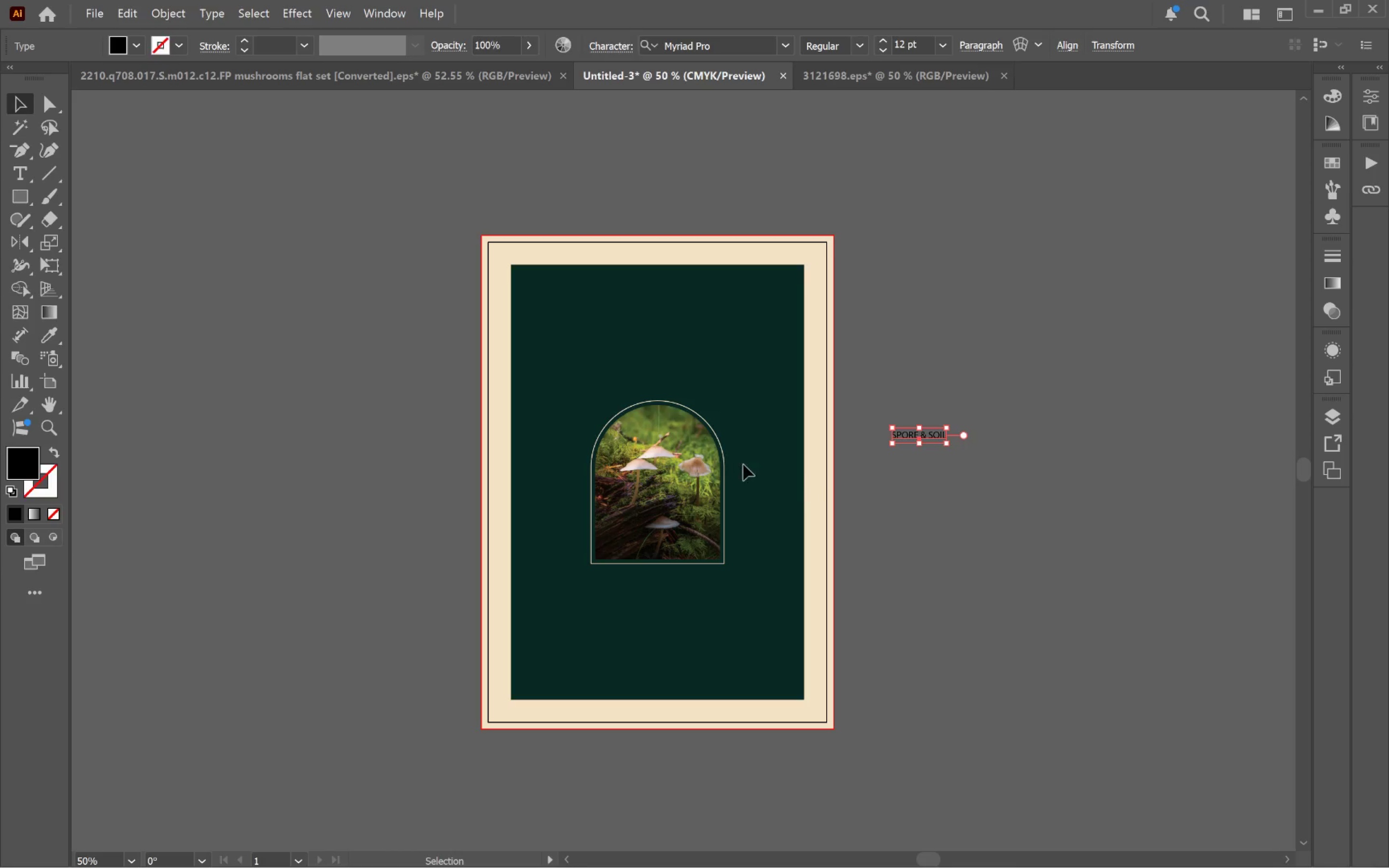 
hold_key(key=AltLeft, duration=1.26)
 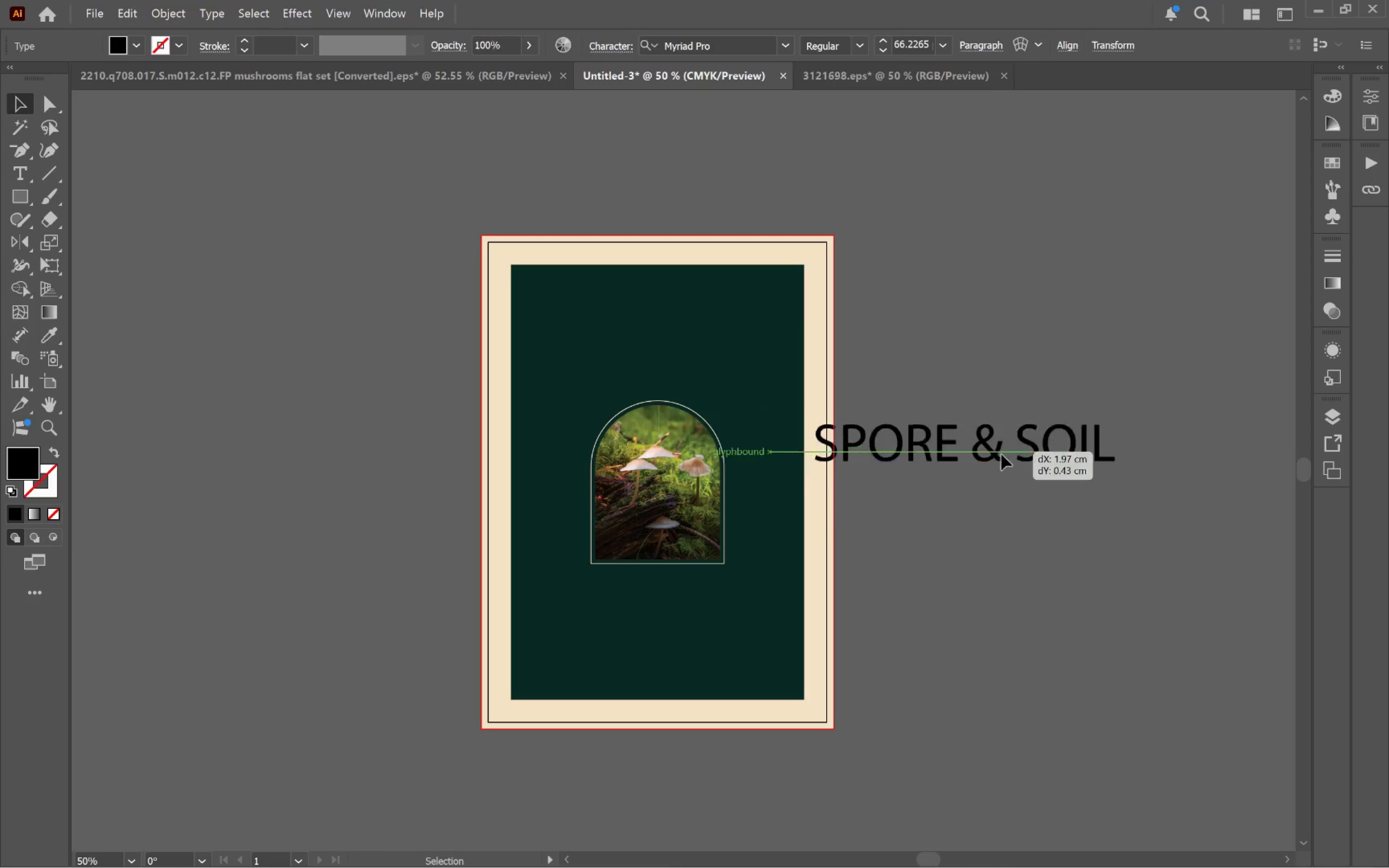 
hold_key(key=ShiftLeft, duration=1.2)
 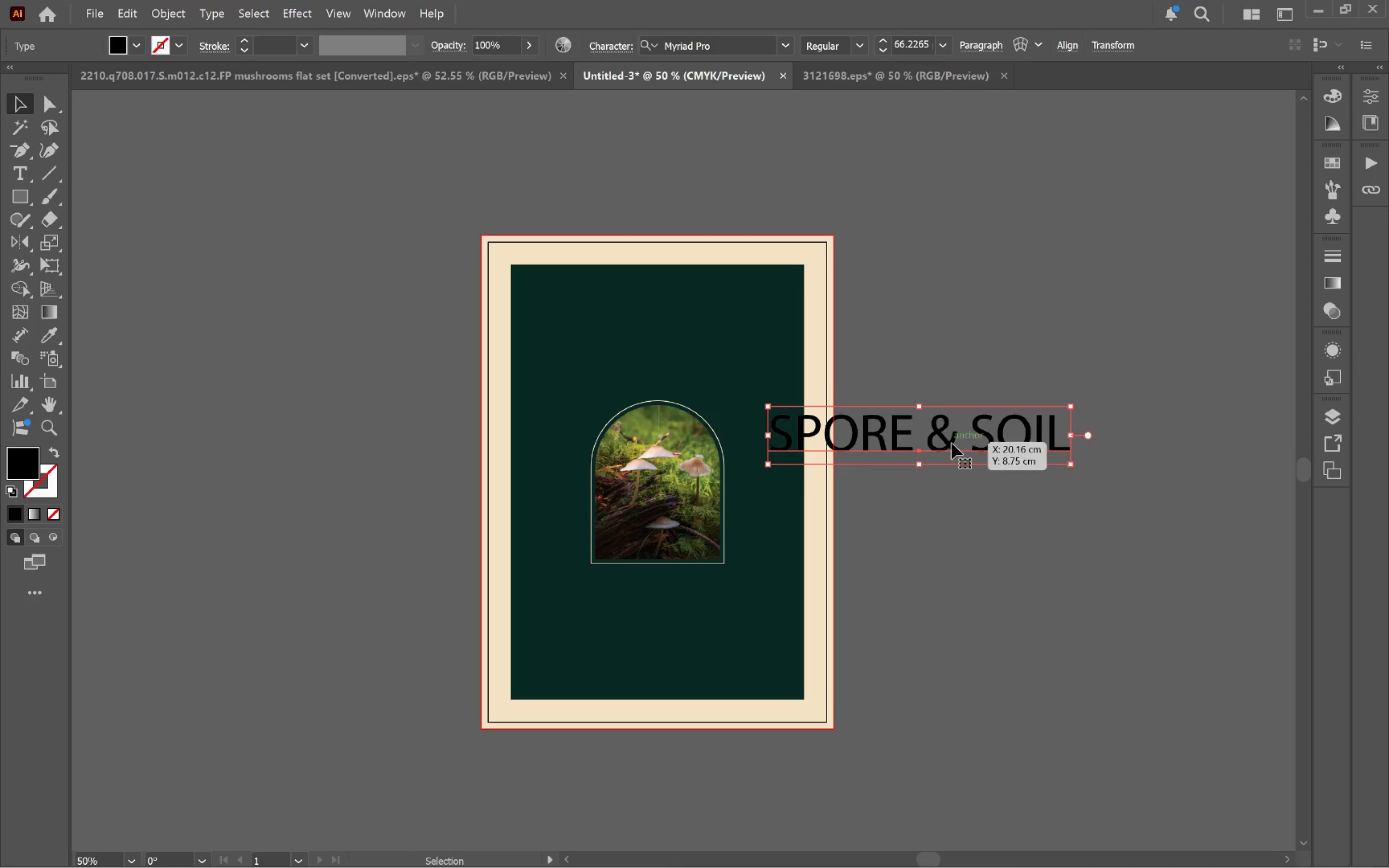 
left_click_drag(start_coordinate=[952, 443], to_coordinate=[1068, 457])
 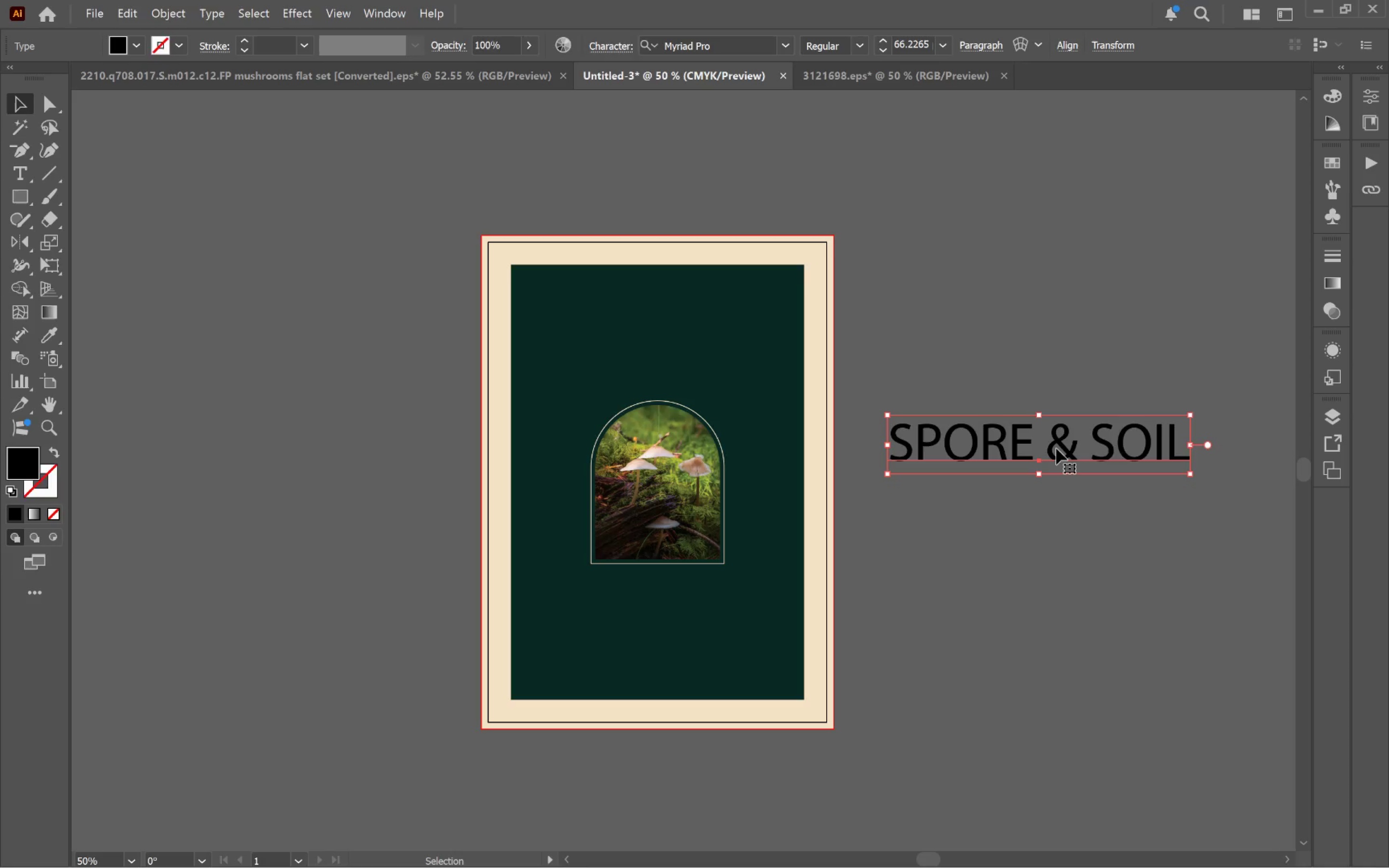 
key(I)
 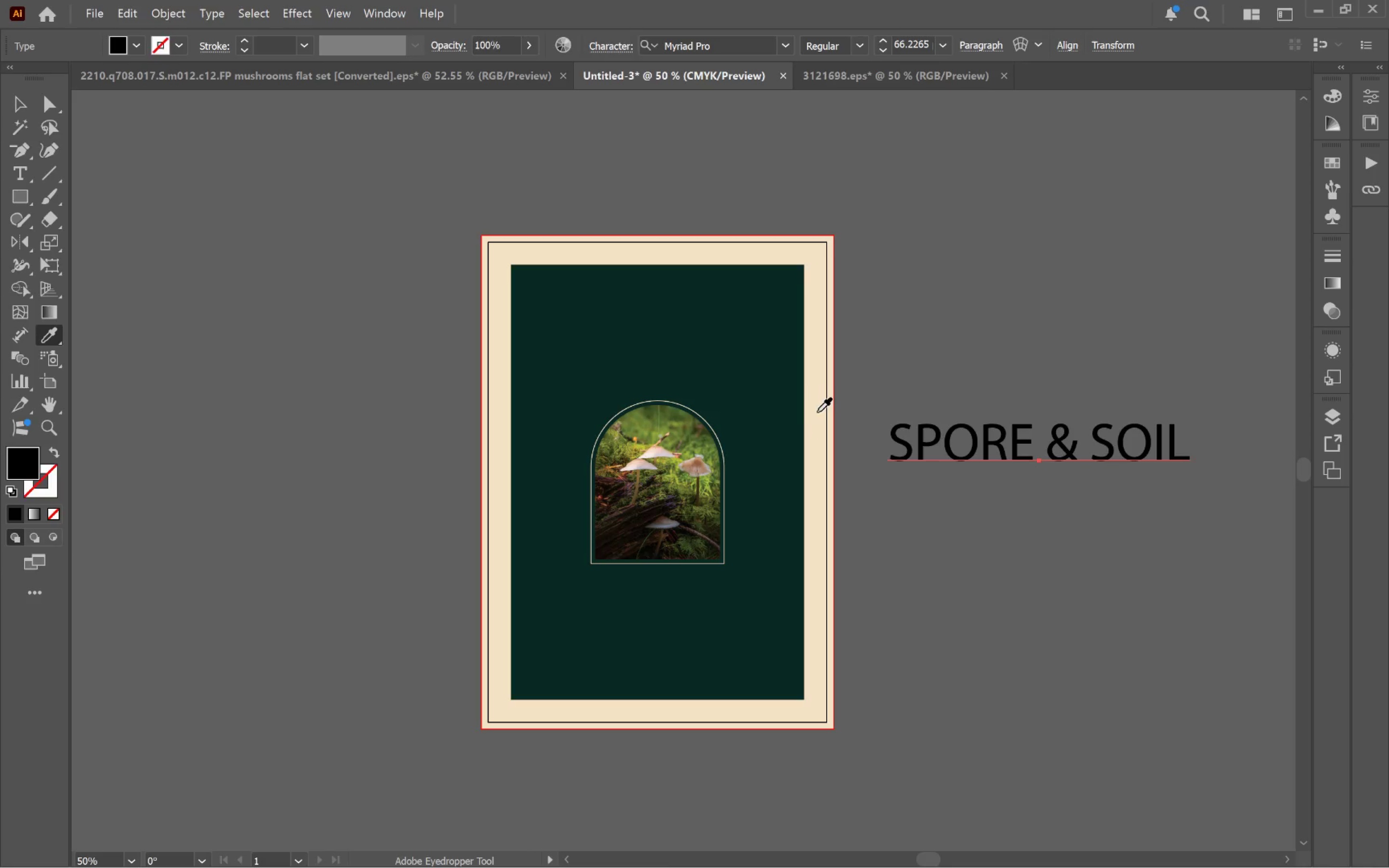 
left_click([817, 412])
 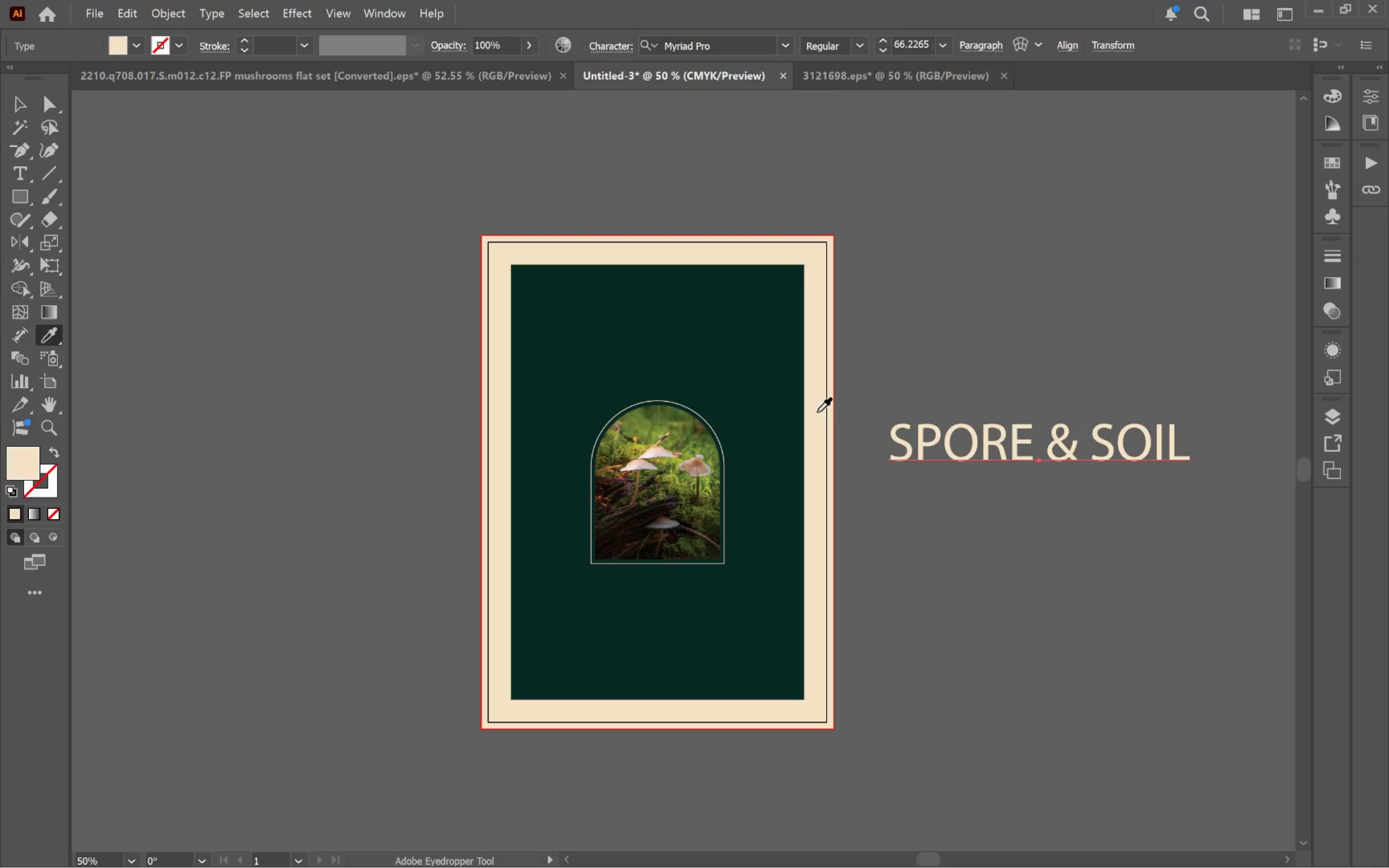 
key(V)
 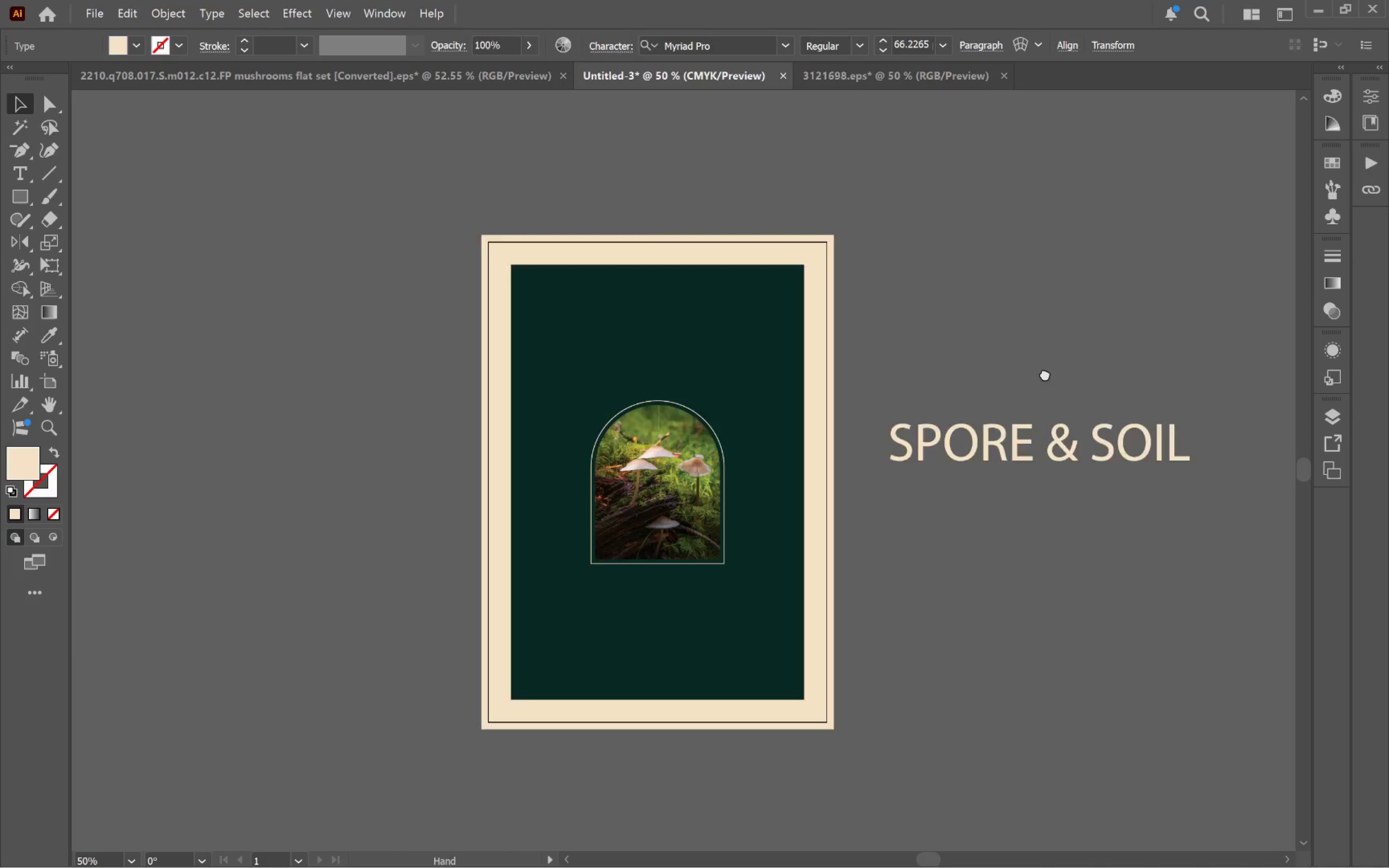 
wait(5.03)
 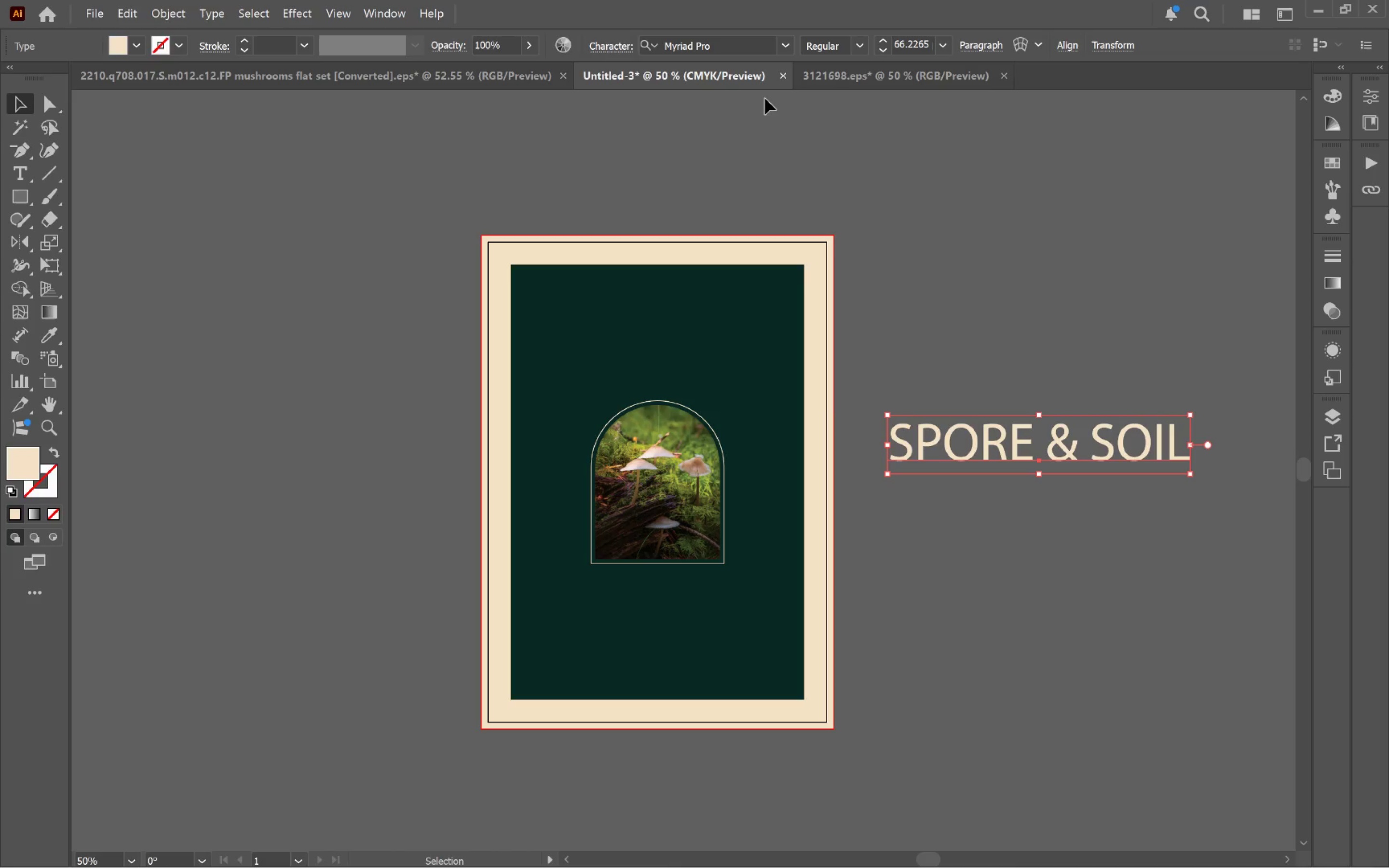 
key(Alt+Tab)
 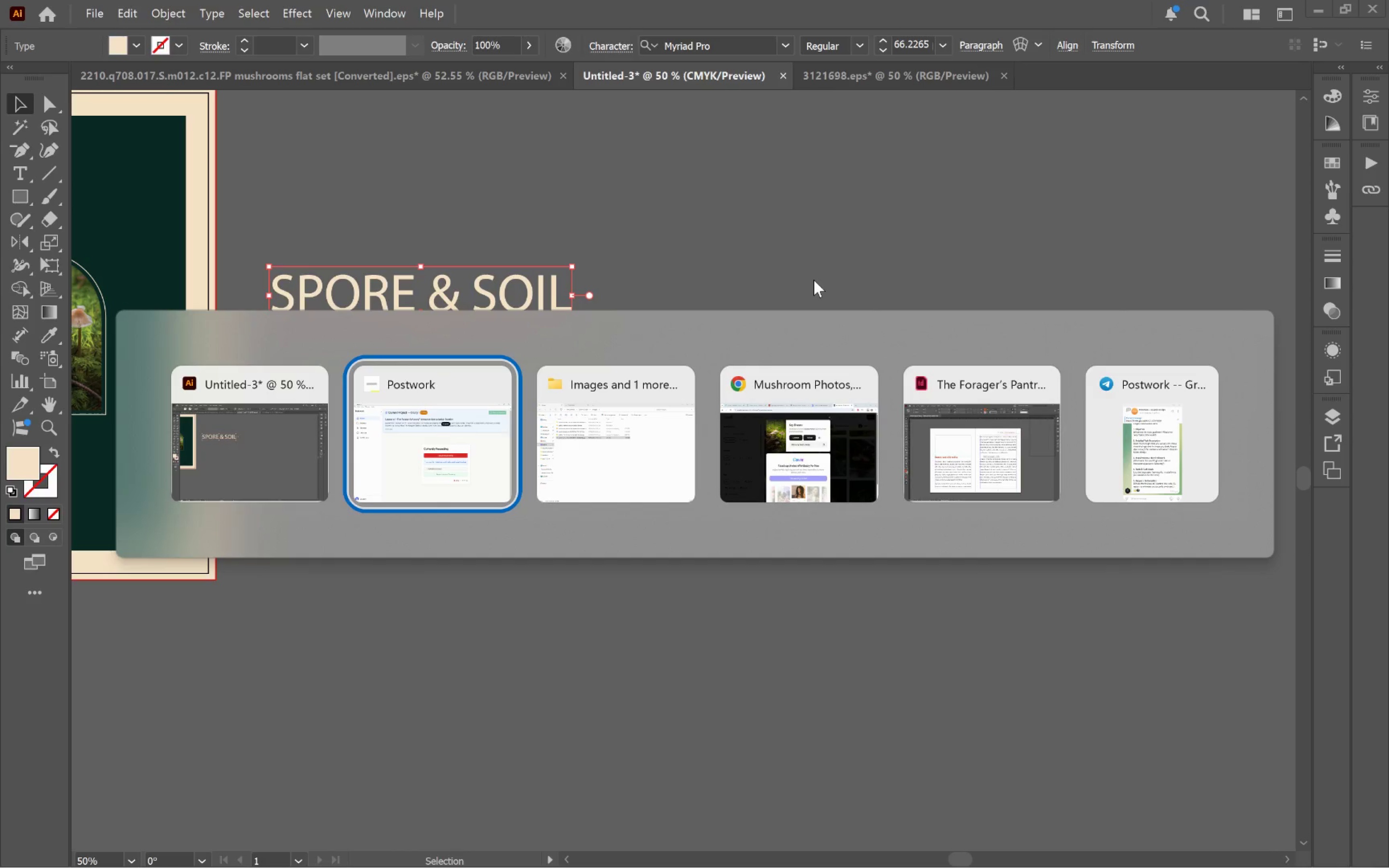 
key(Alt+Tab)
 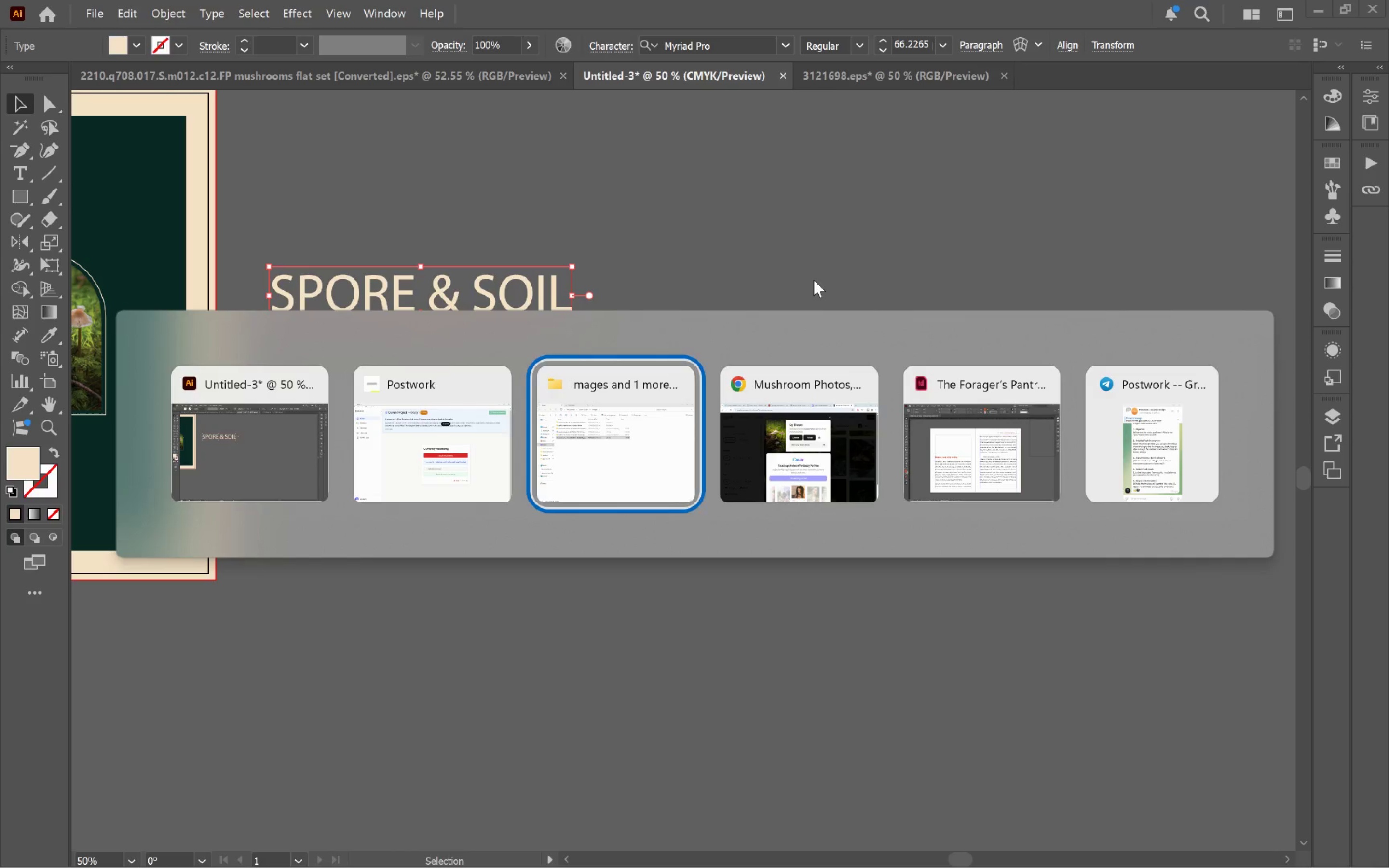 
key(Alt+Tab)
 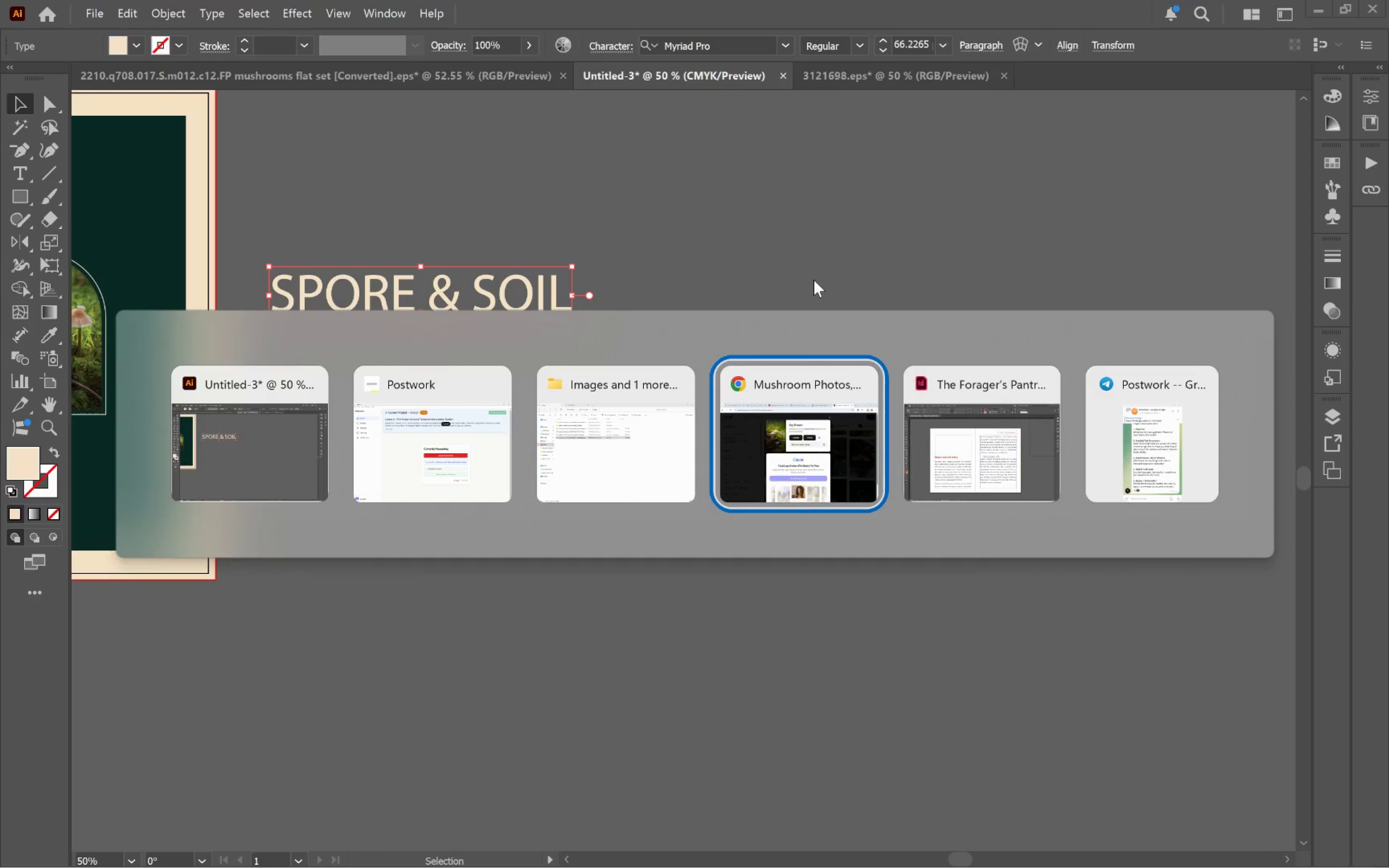 
key(Alt+Tab)
 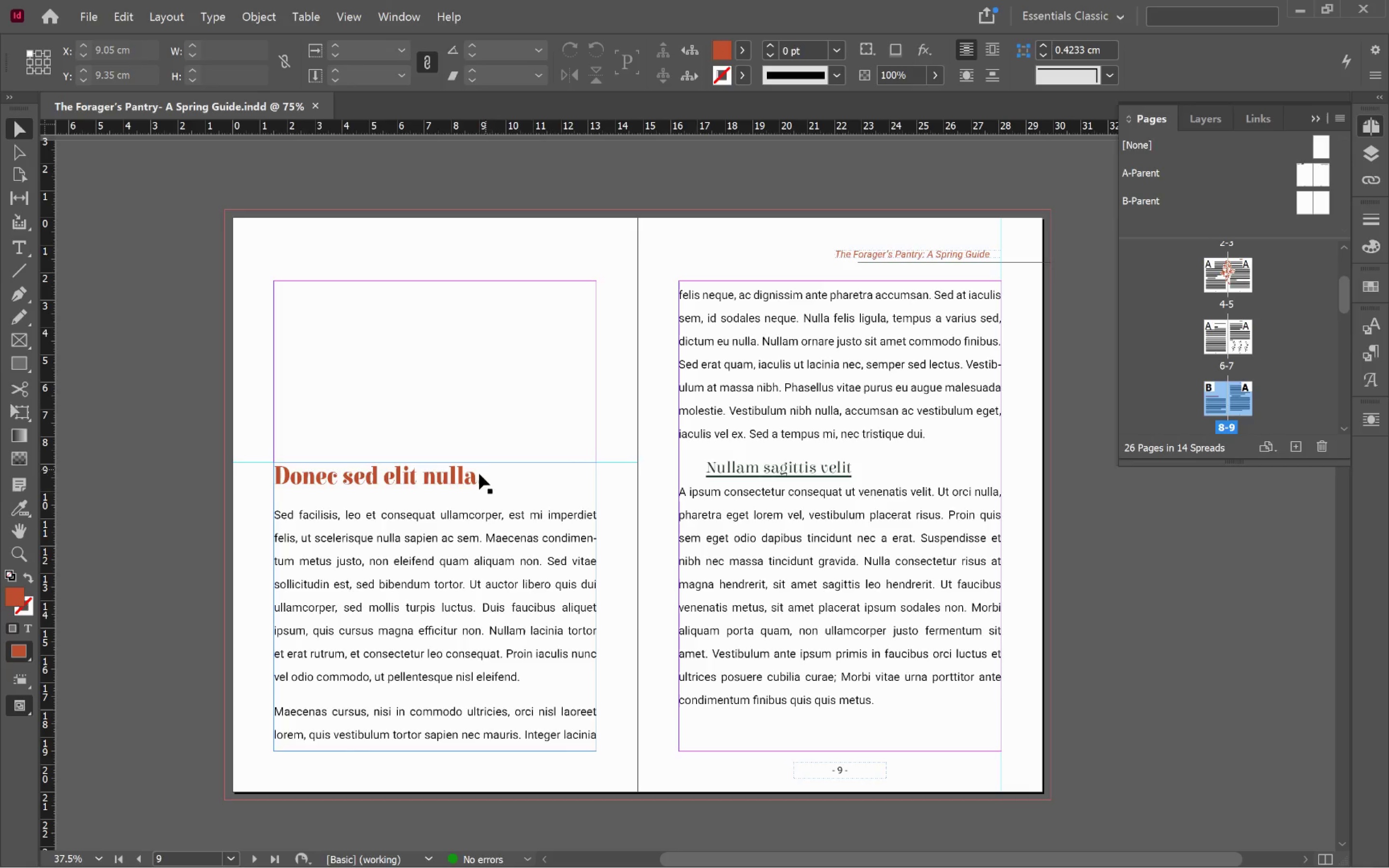 
double_click([426, 473])
 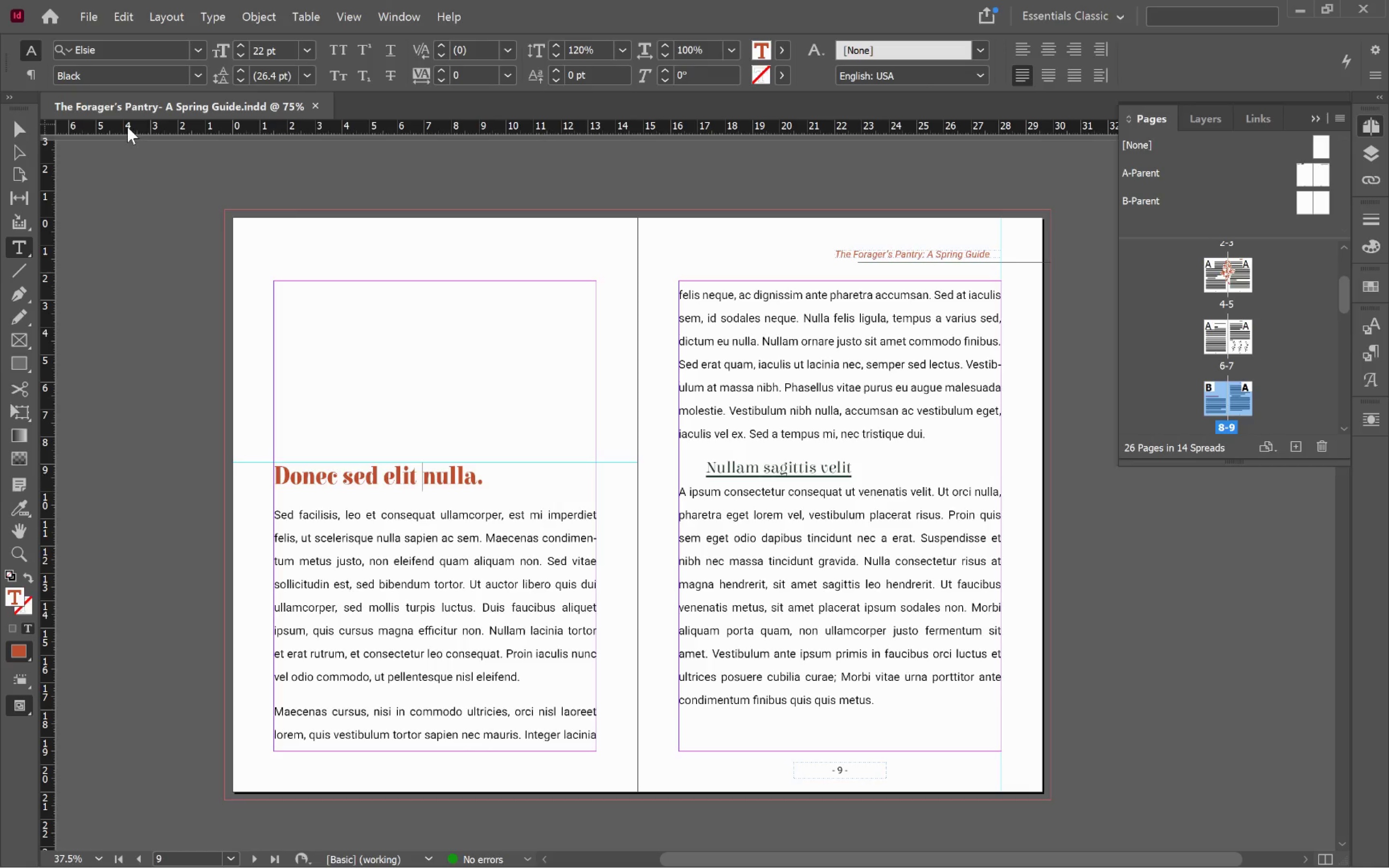 
key(Alt+Tab)
 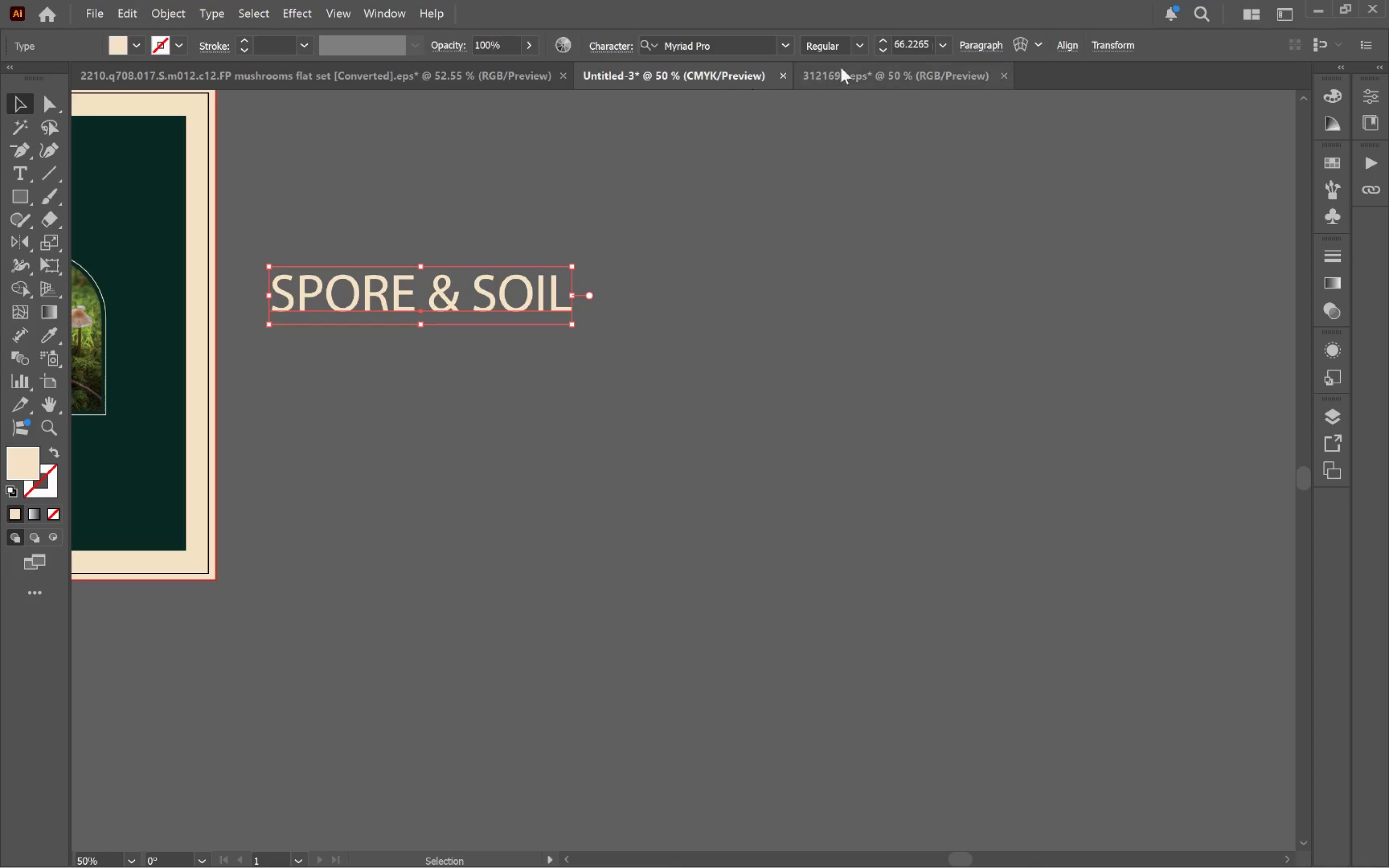 
left_click([735, 48])
 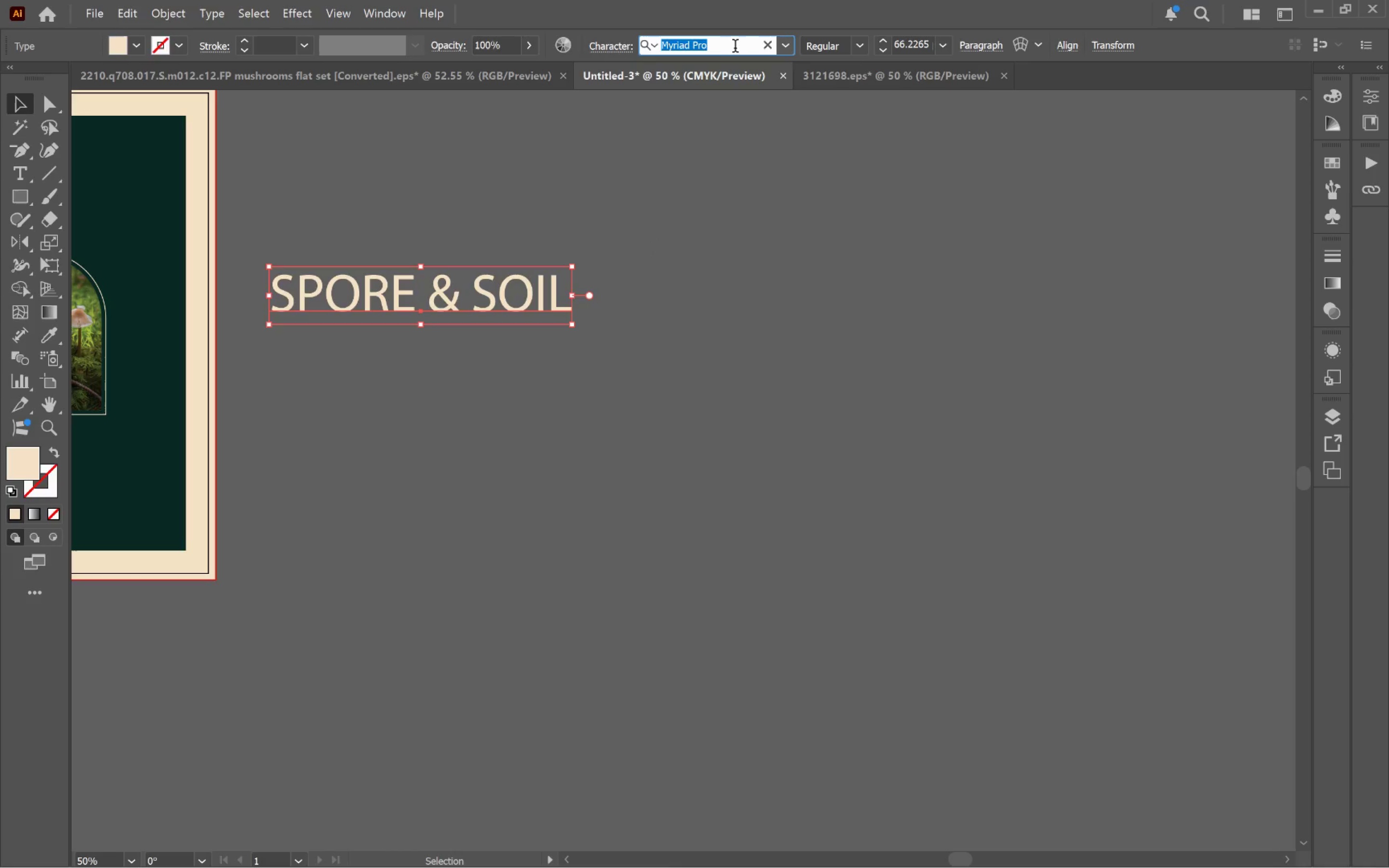 
type(els)
 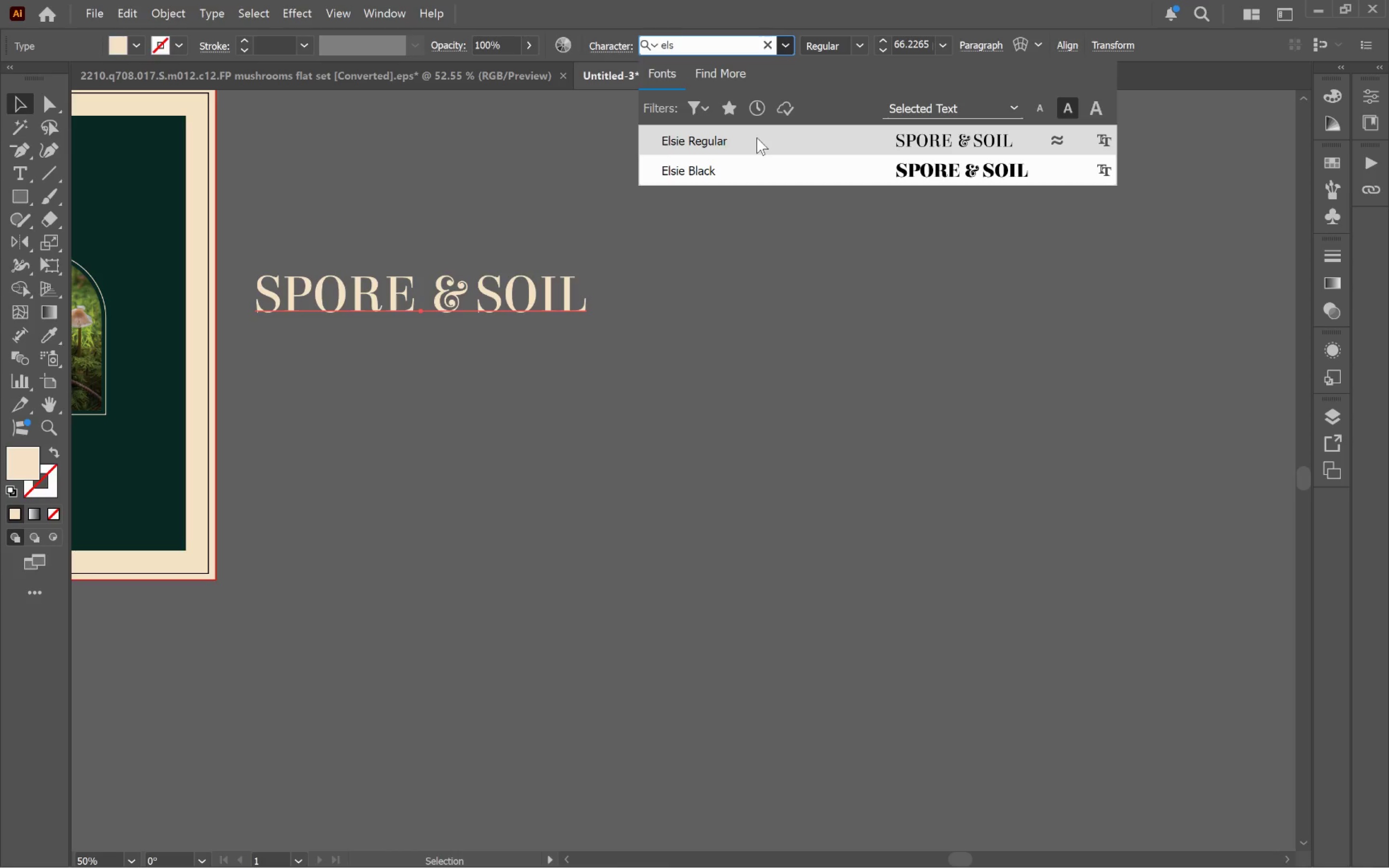 
left_click([757, 137])
 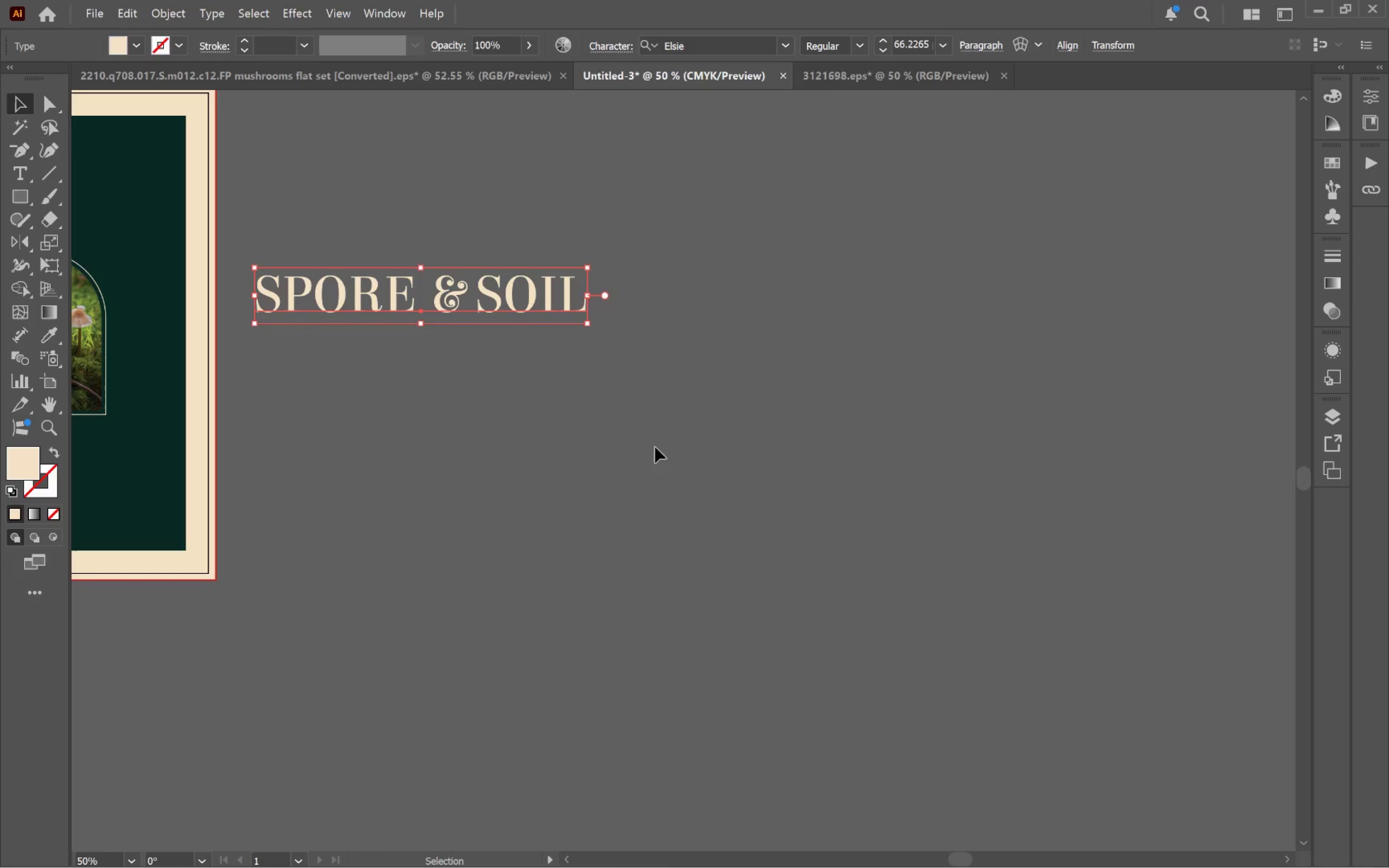 
hold_key(key=Space, duration=0.77)
 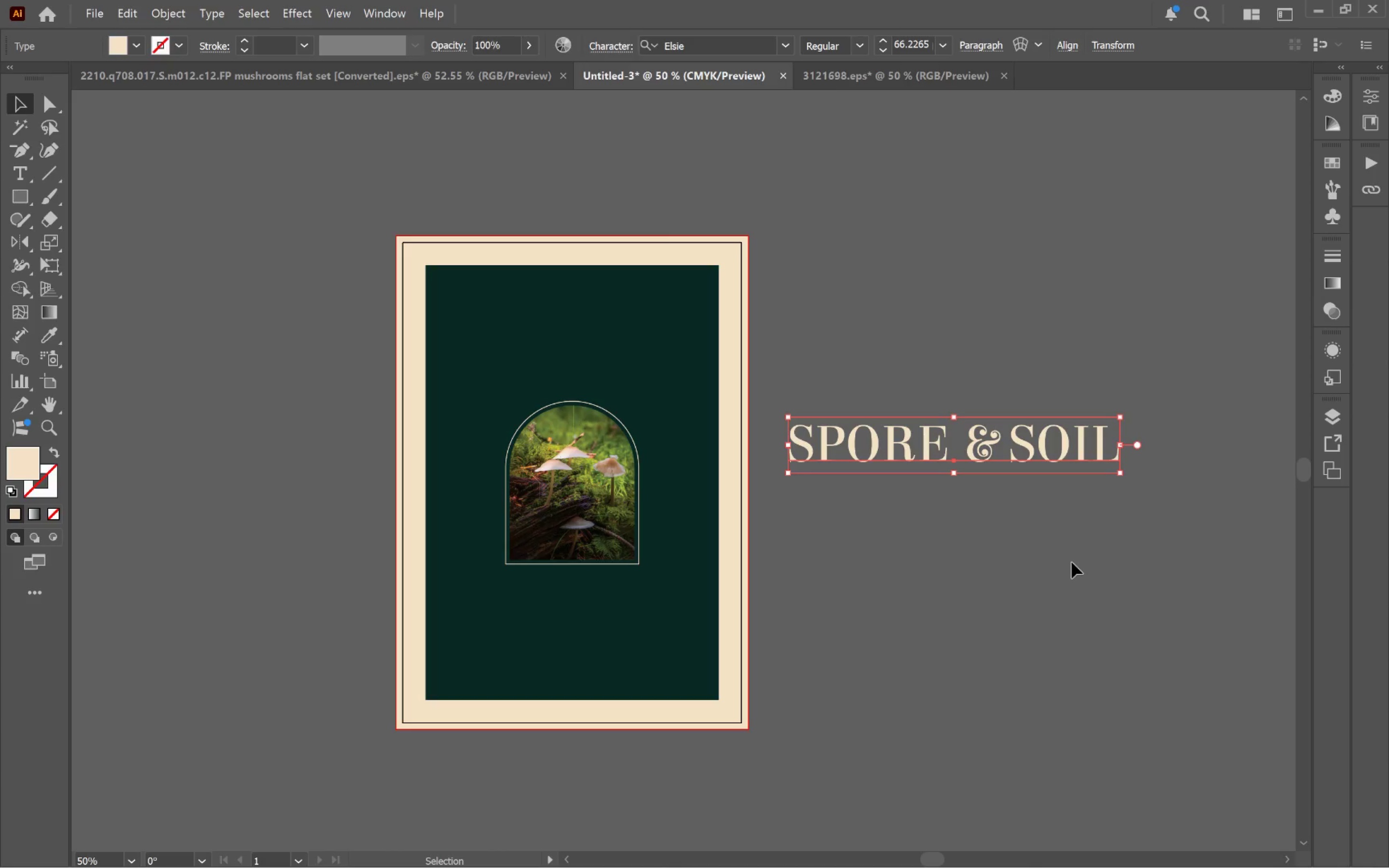 
left_click_drag(start_coordinate=[567, 426], to_coordinate=[1100, 576])
 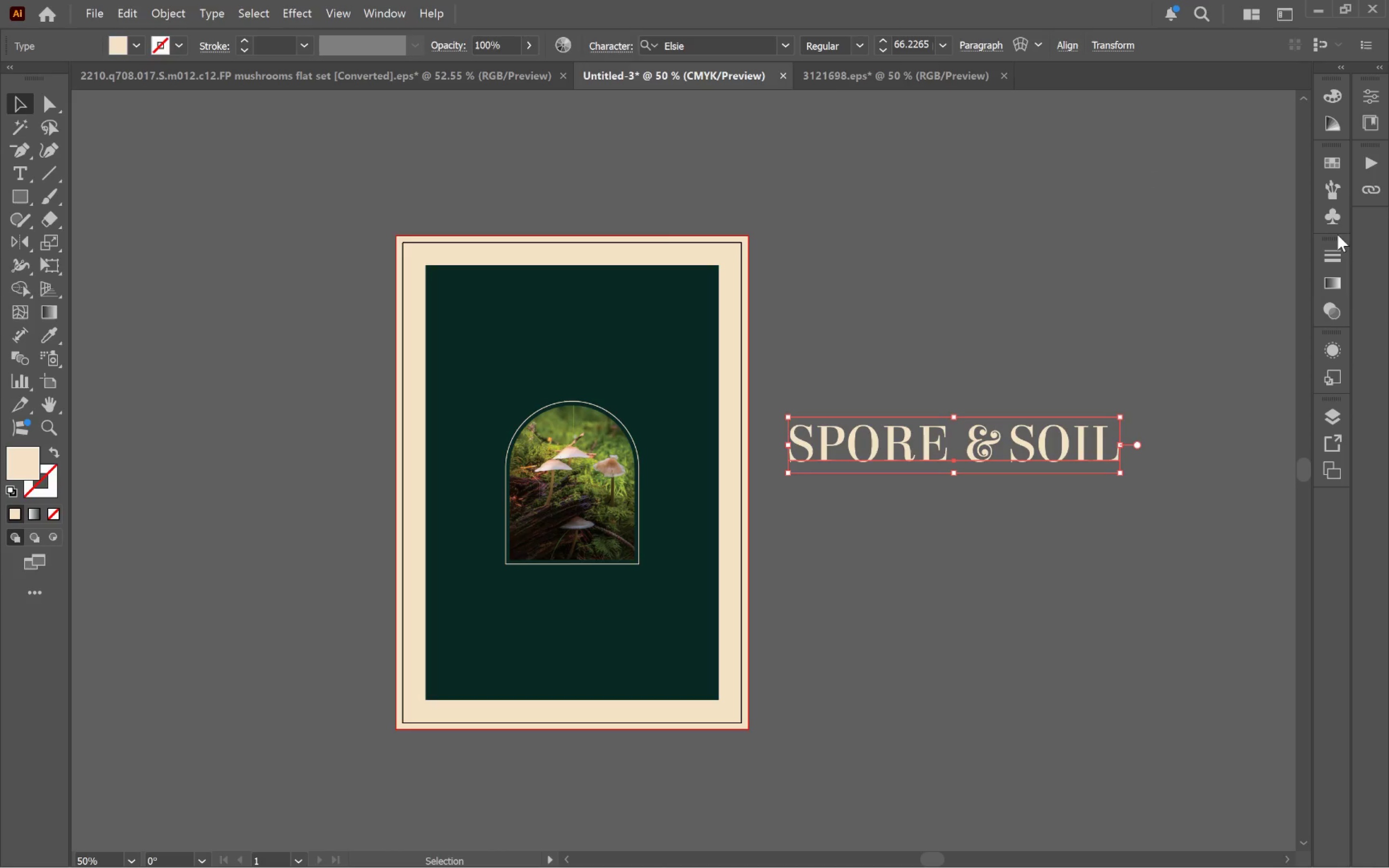 
left_click([1374, 98])
 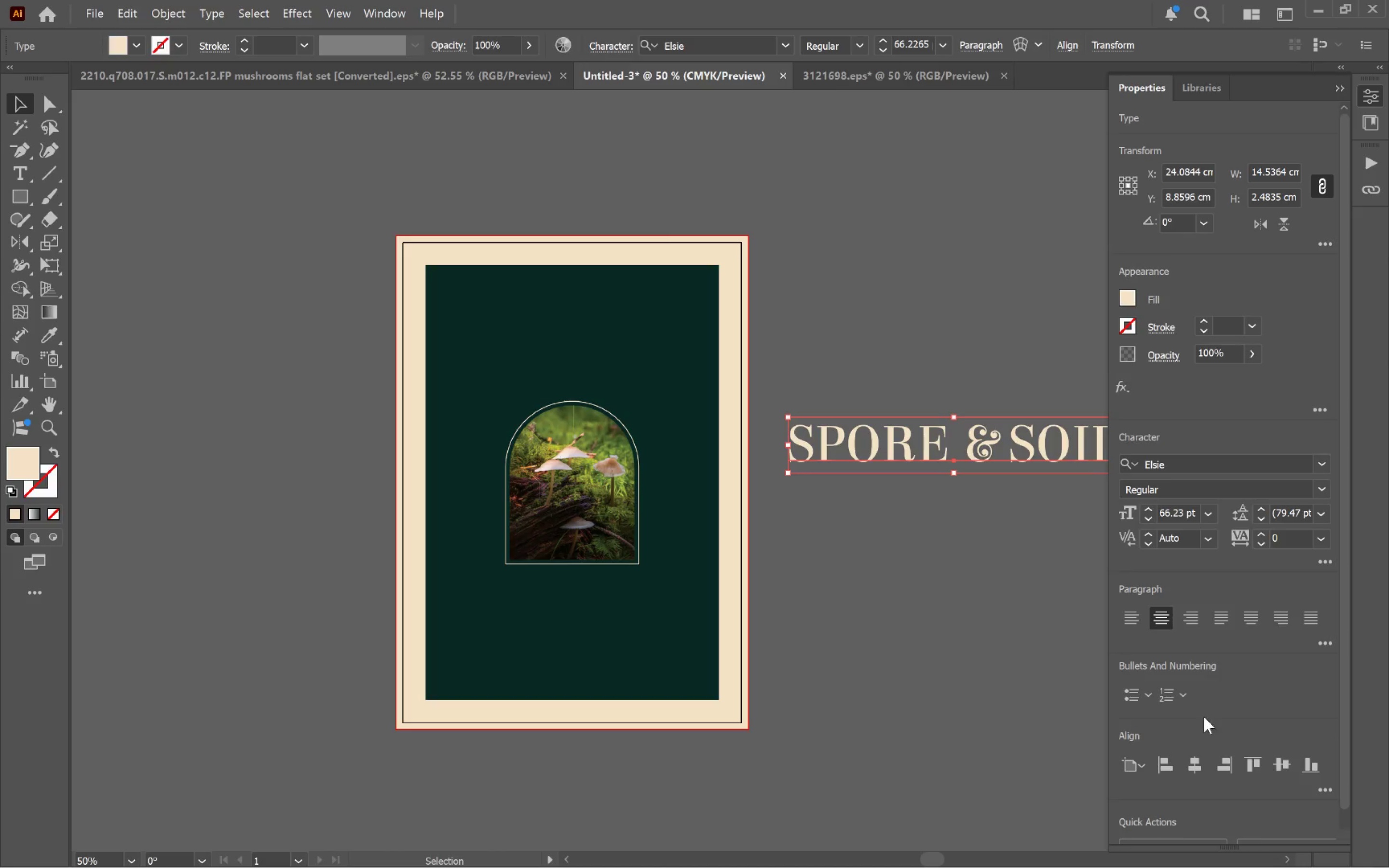 
left_click([1198, 773])
 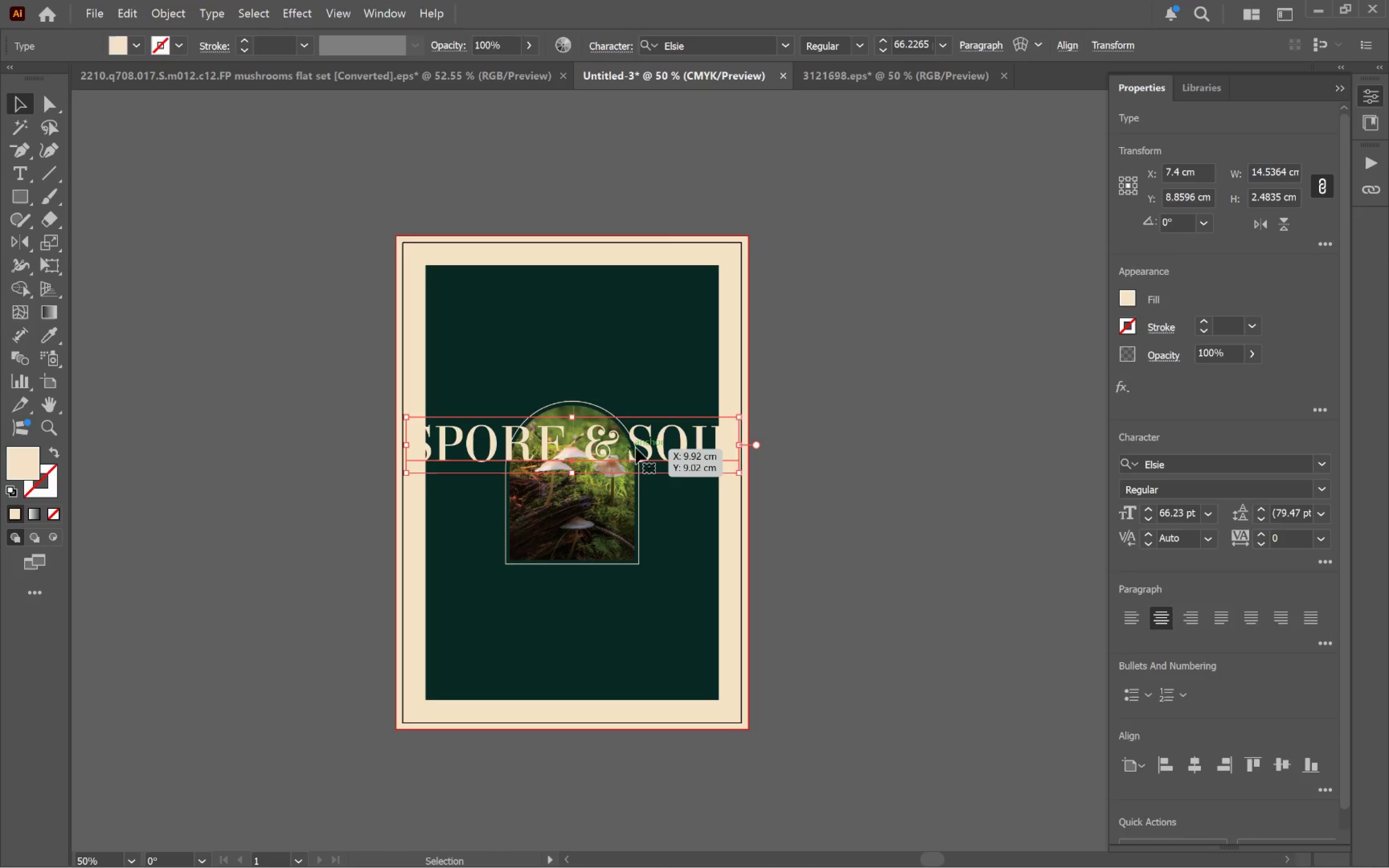 
left_click_drag(start_coordinate=[641, 448], to_coordinate=[635, 321])
 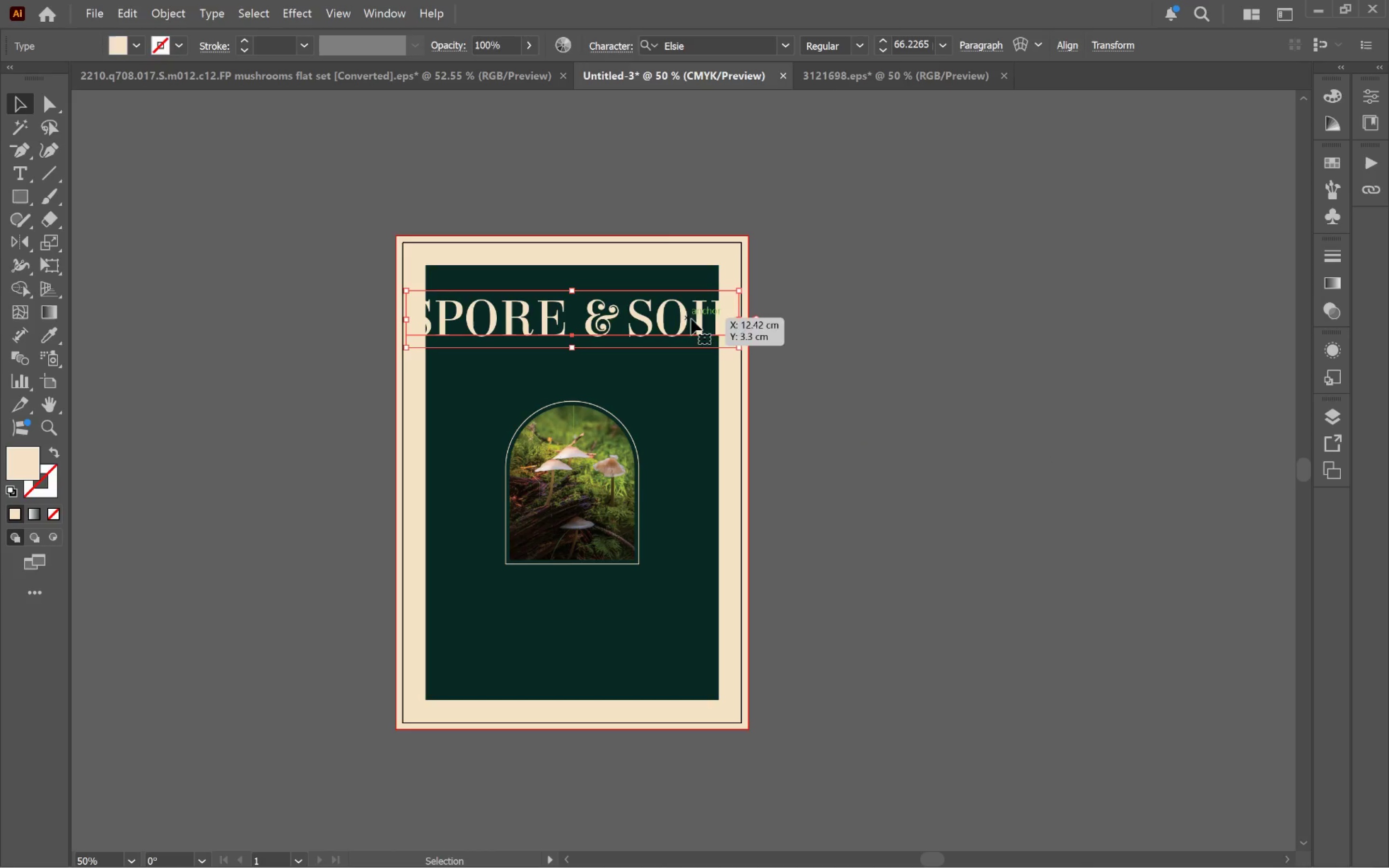 
hold_key(key=ShiftLeft, duration=1.89)
 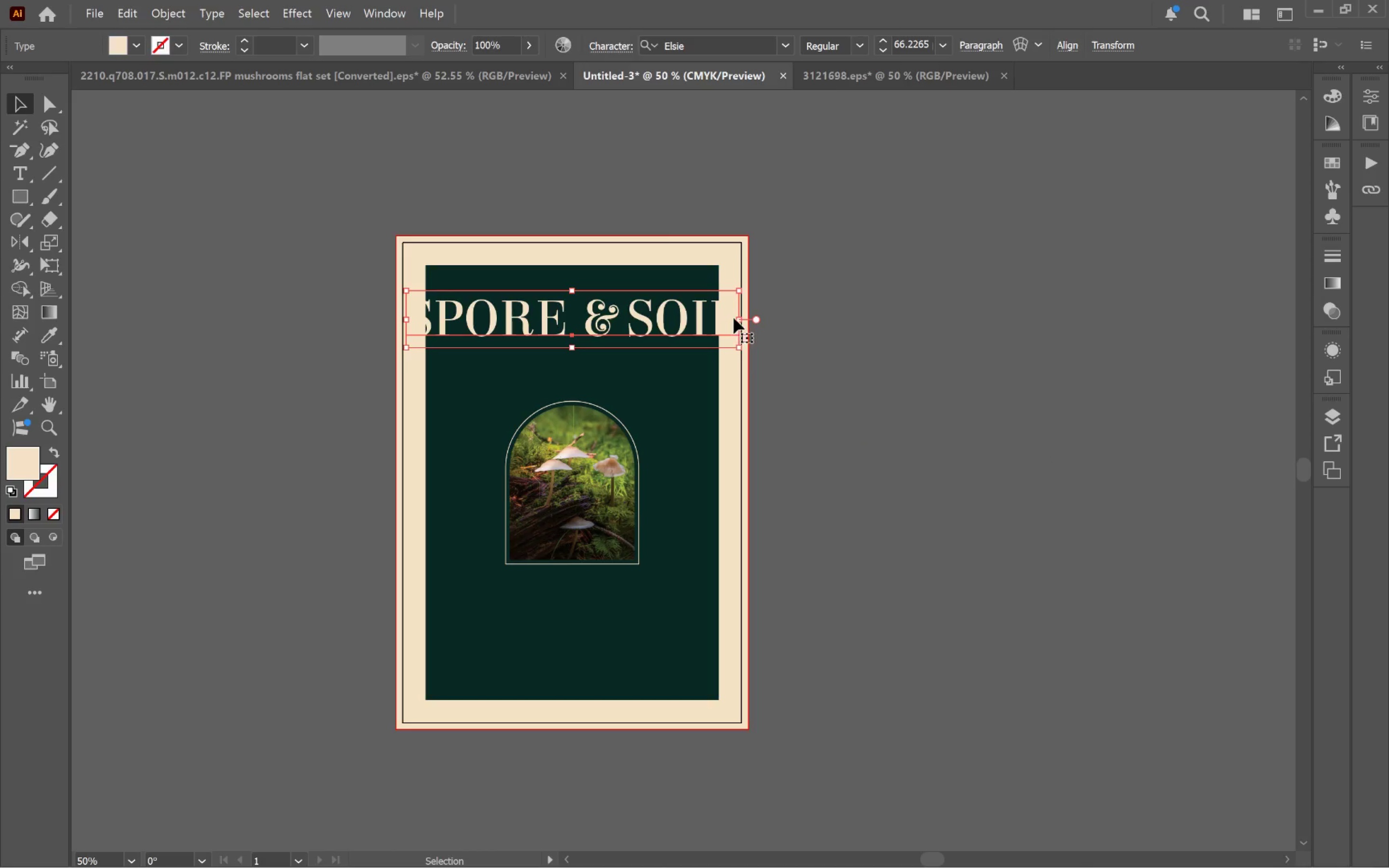 
left_click_drag(start_coordinate=[738, 318], to_coordinate=[692, 319])
 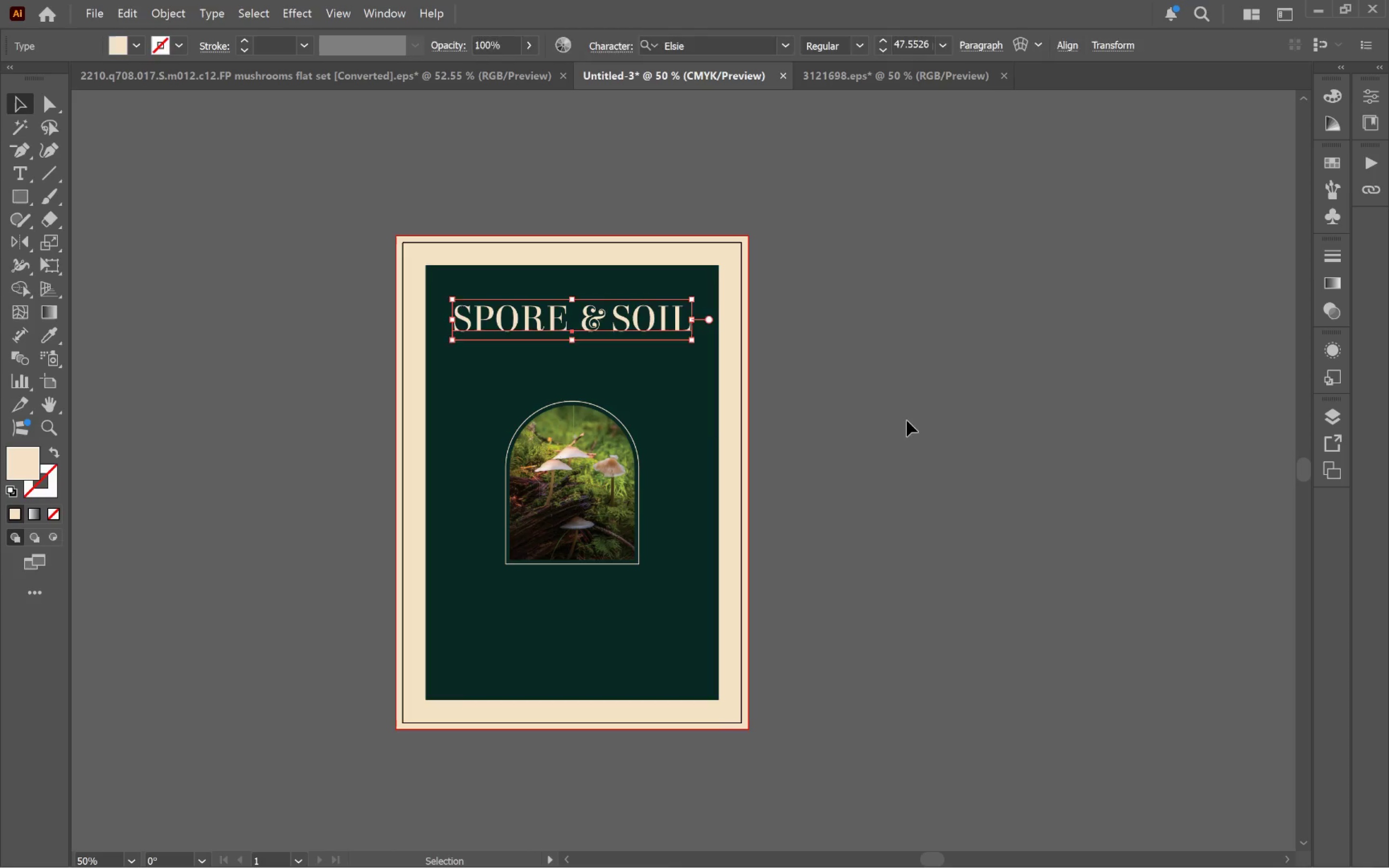 
hold_key(key=AltLeft, duration=2.16)
 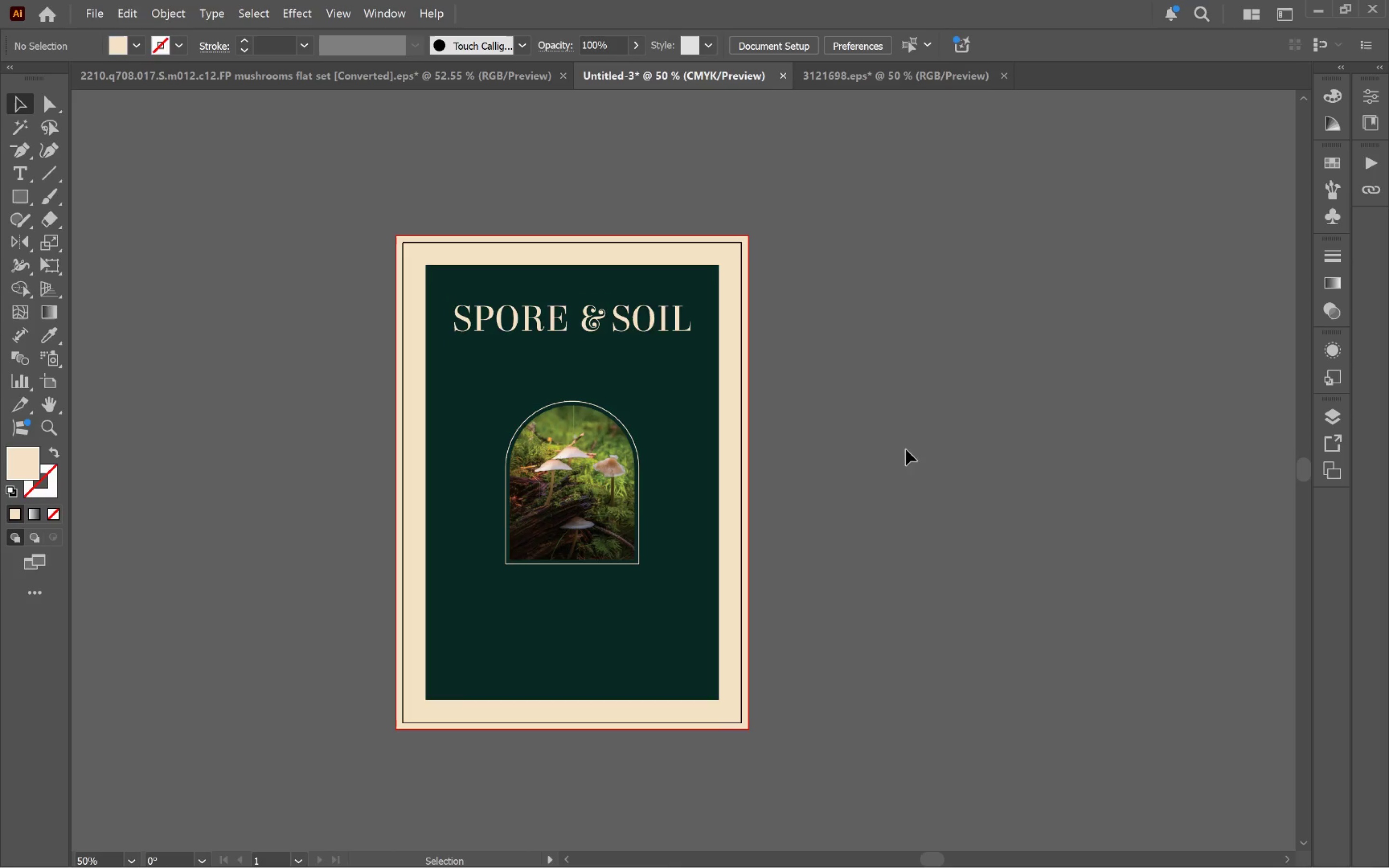 
hold_key(key=ShiftLeft, duration=2.17)
 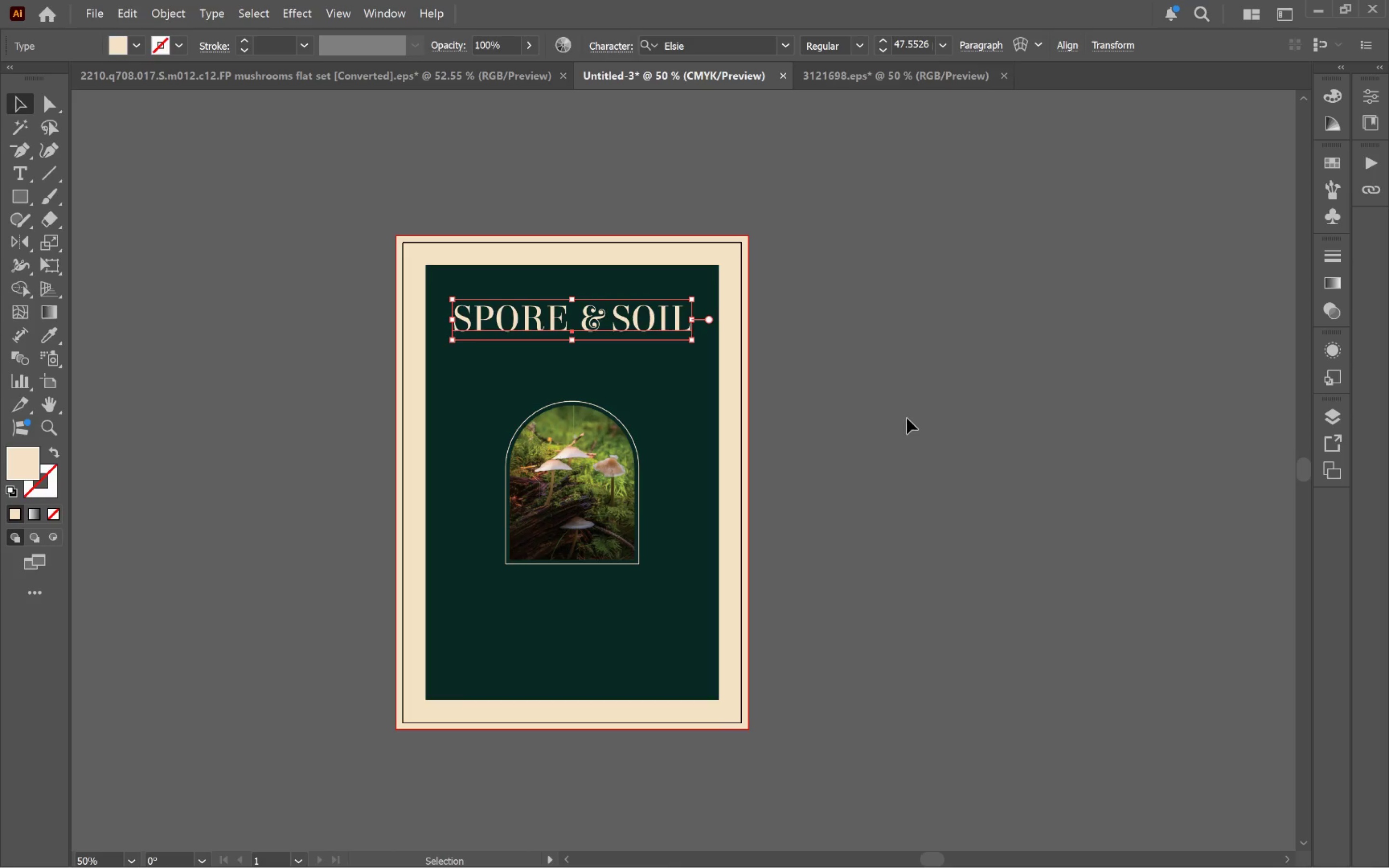 
left_click([907, 418])
 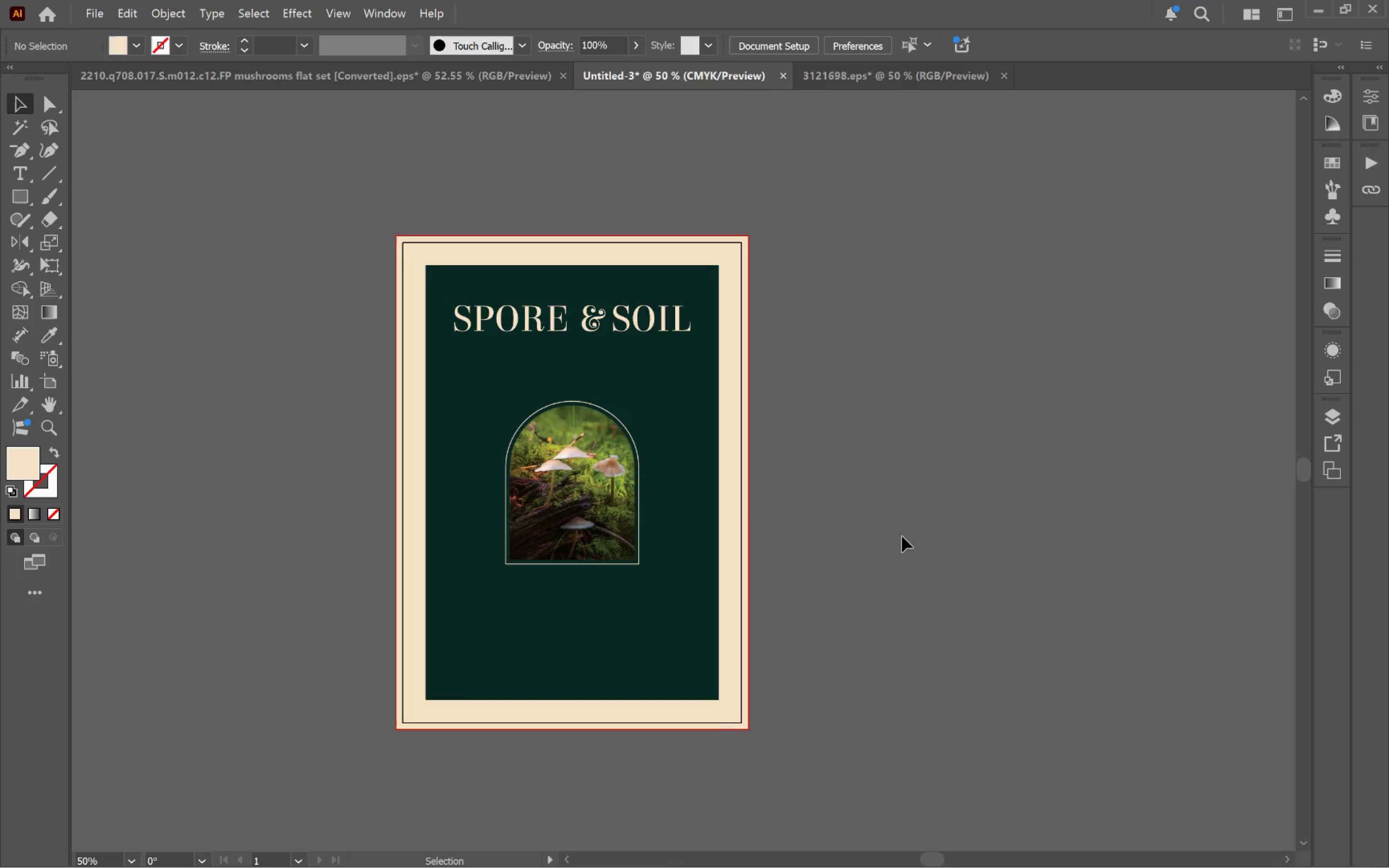 
left_click([599, 475])
 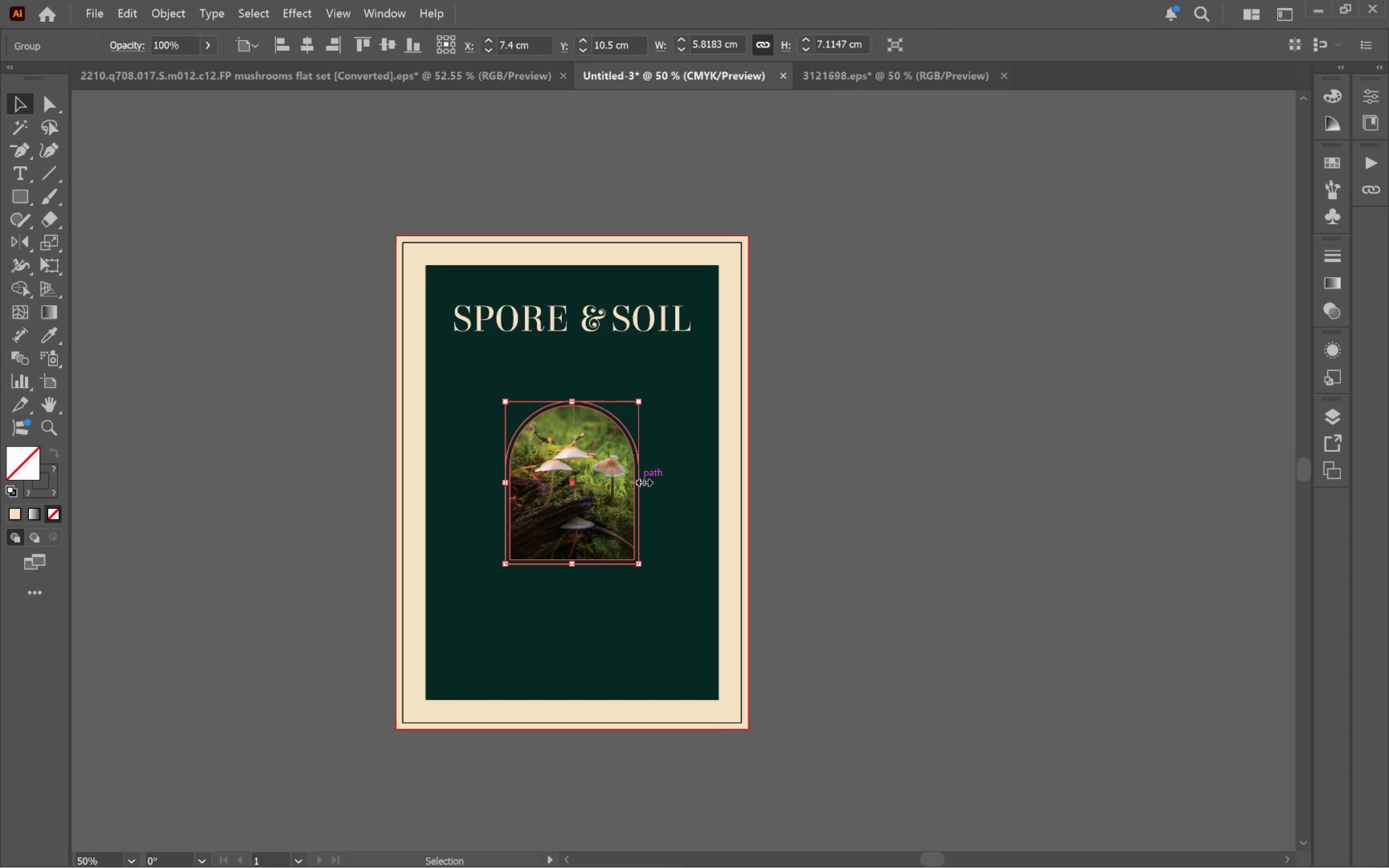 
hold_key(key=AltLeft, duration=8.76)
left_click_drag(start_coordinate=[642, 481], to_coordinate=[653, 479])
 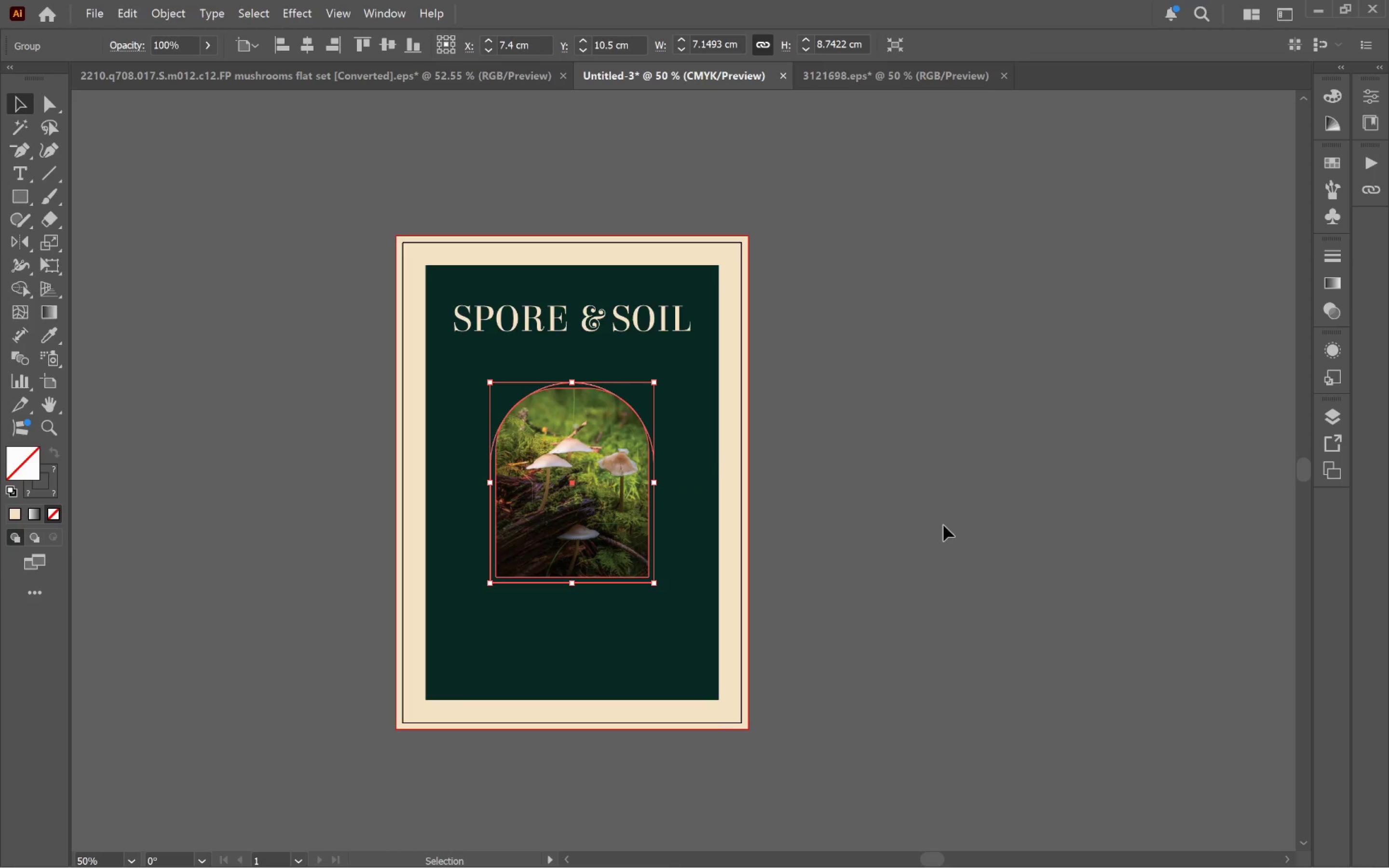 
hold_key(key=ShiftLeft, duration=8.74)
 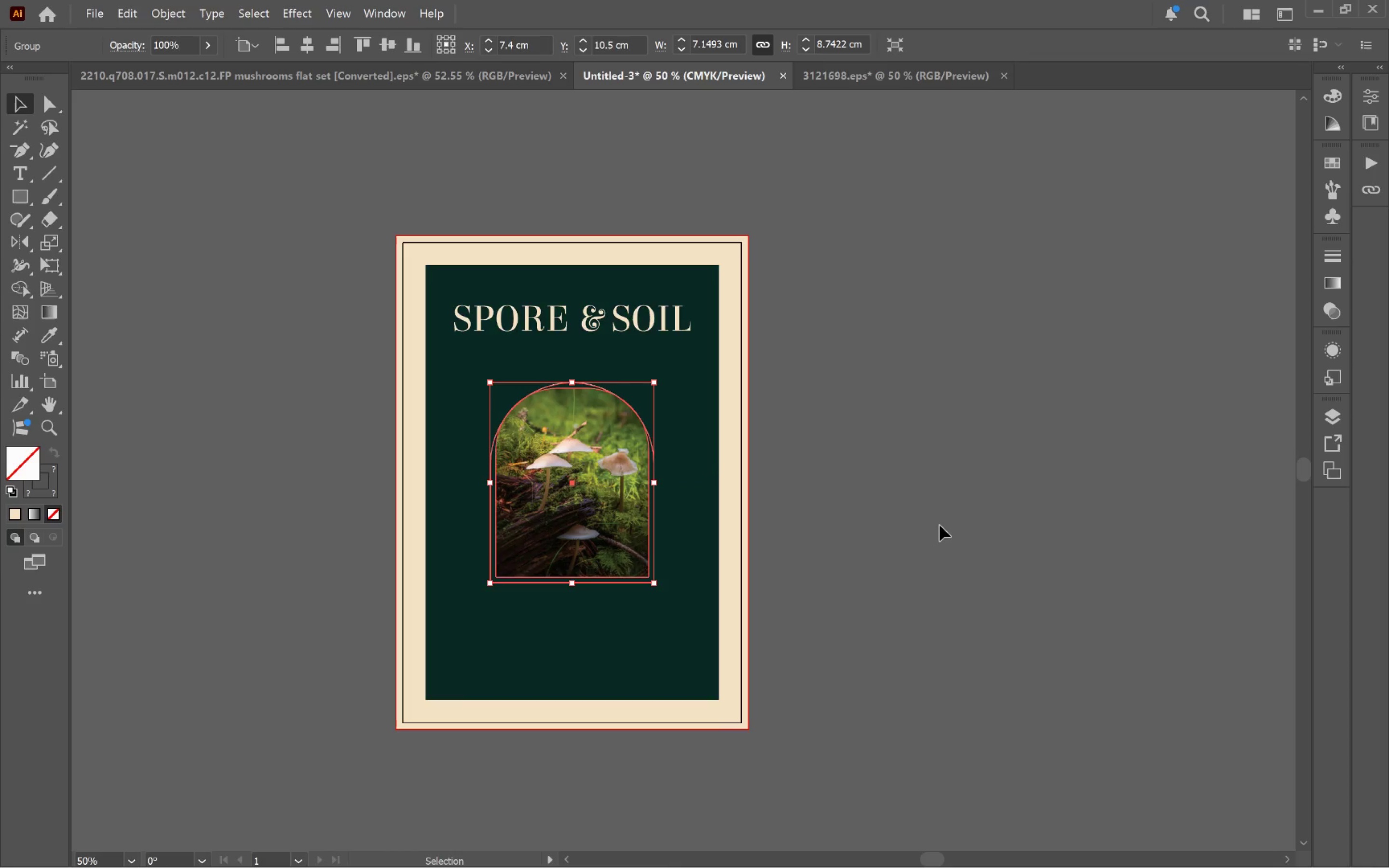 
left_click([943, 525])
 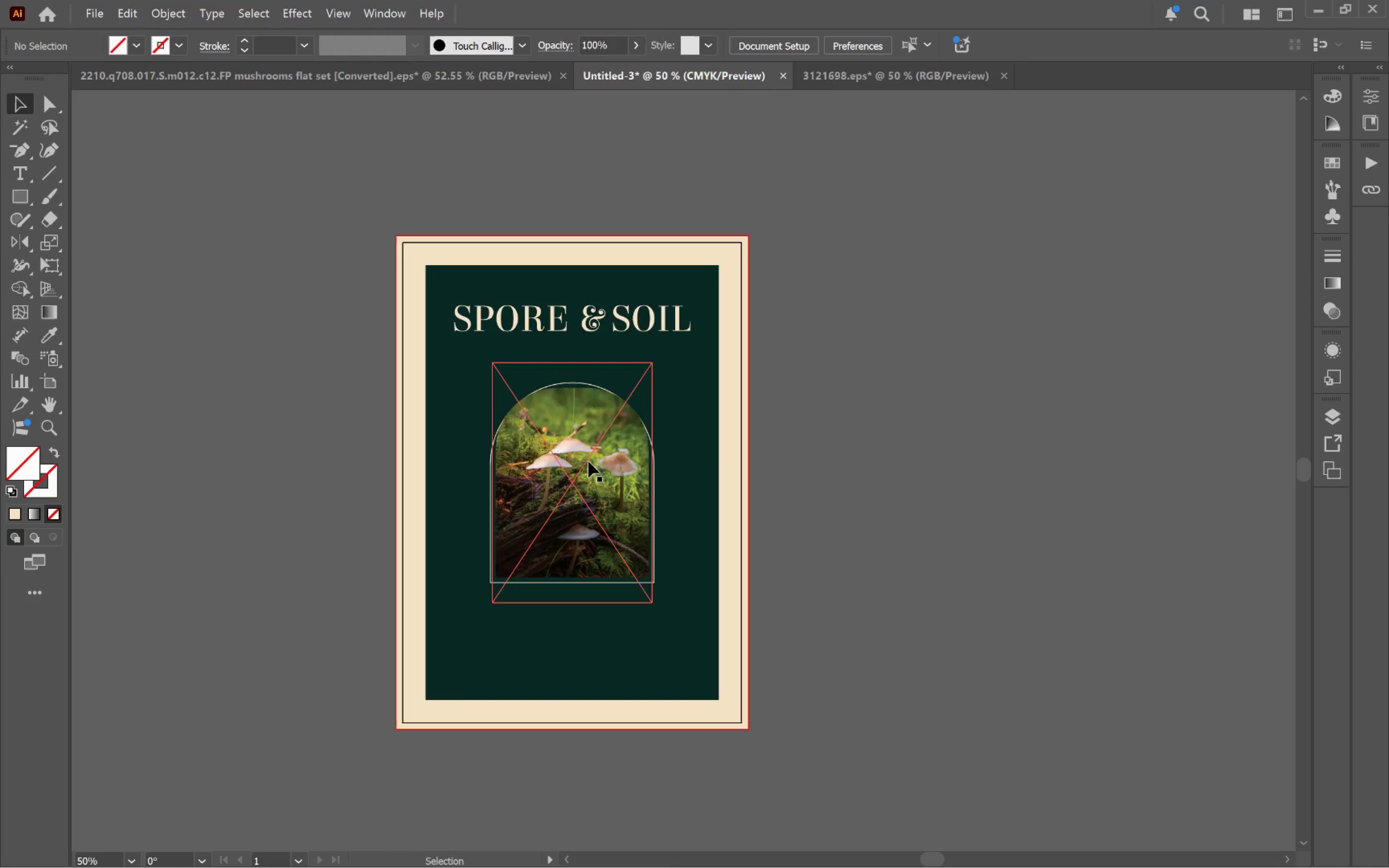 
hold_key(key=AltLeft, duration=0.73)
scroll: coordinate [590, 459], scroll_direction: up, amount: 2.0
 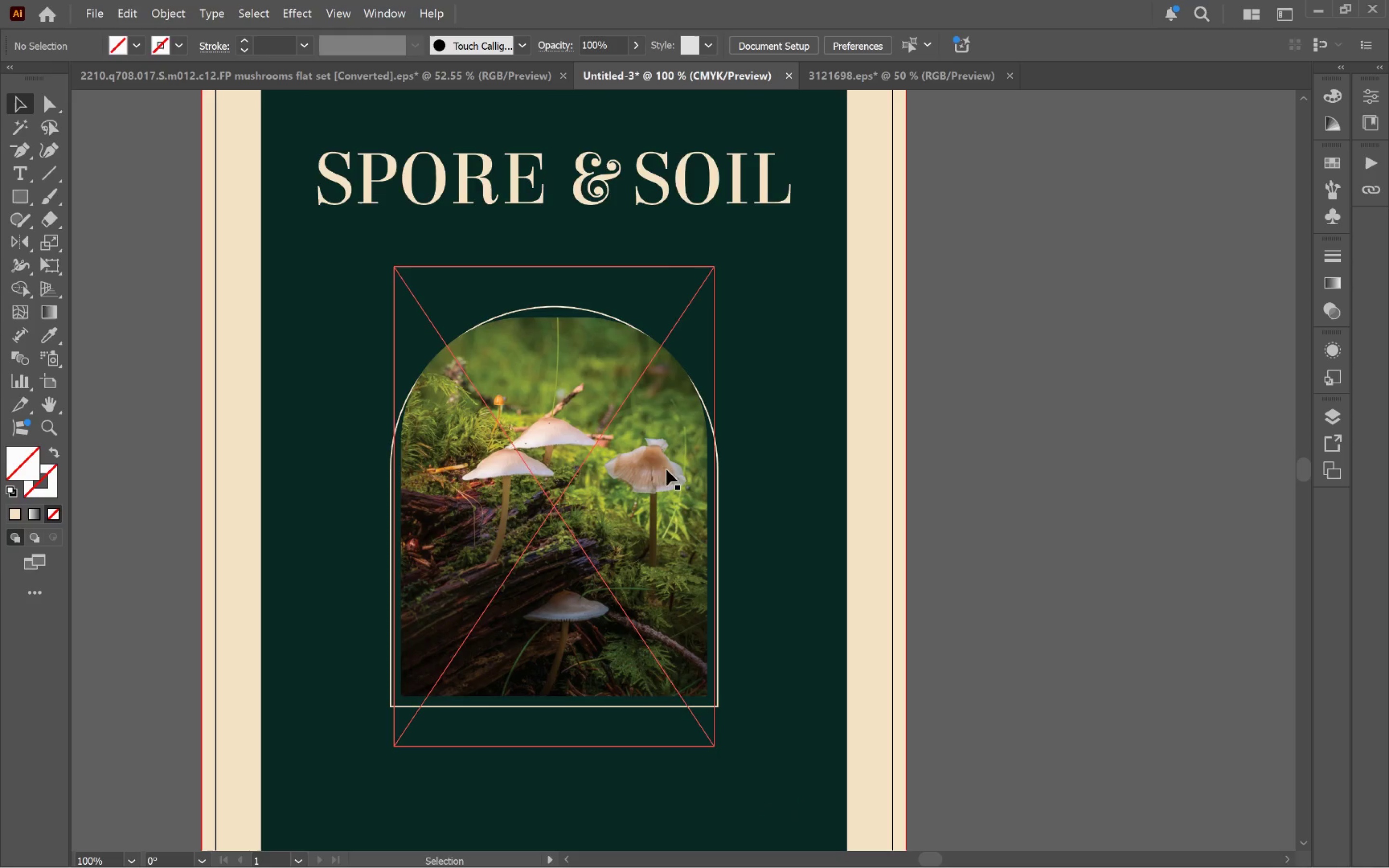 
left_click([677, 471])
 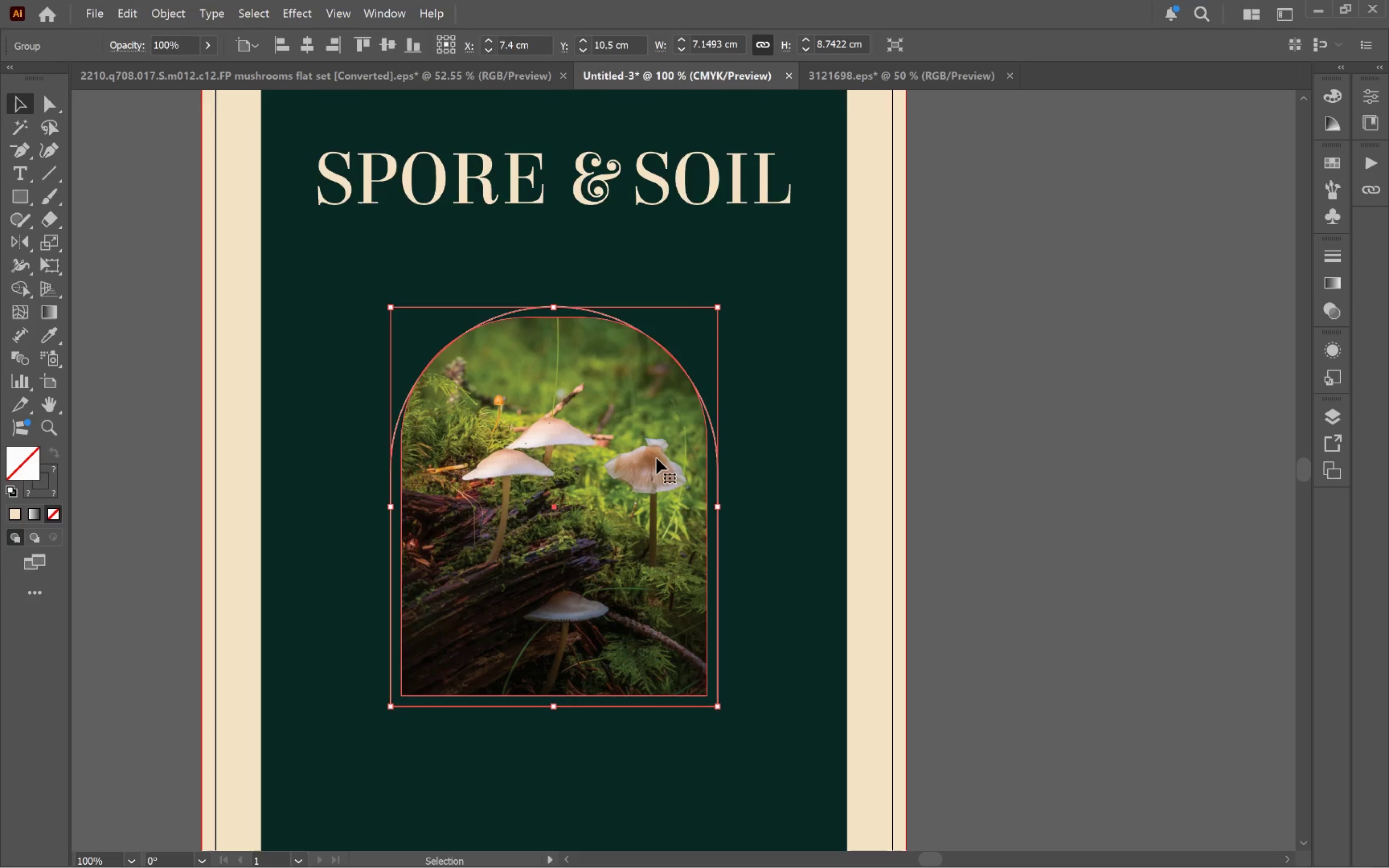 
double_click([656, 458])
 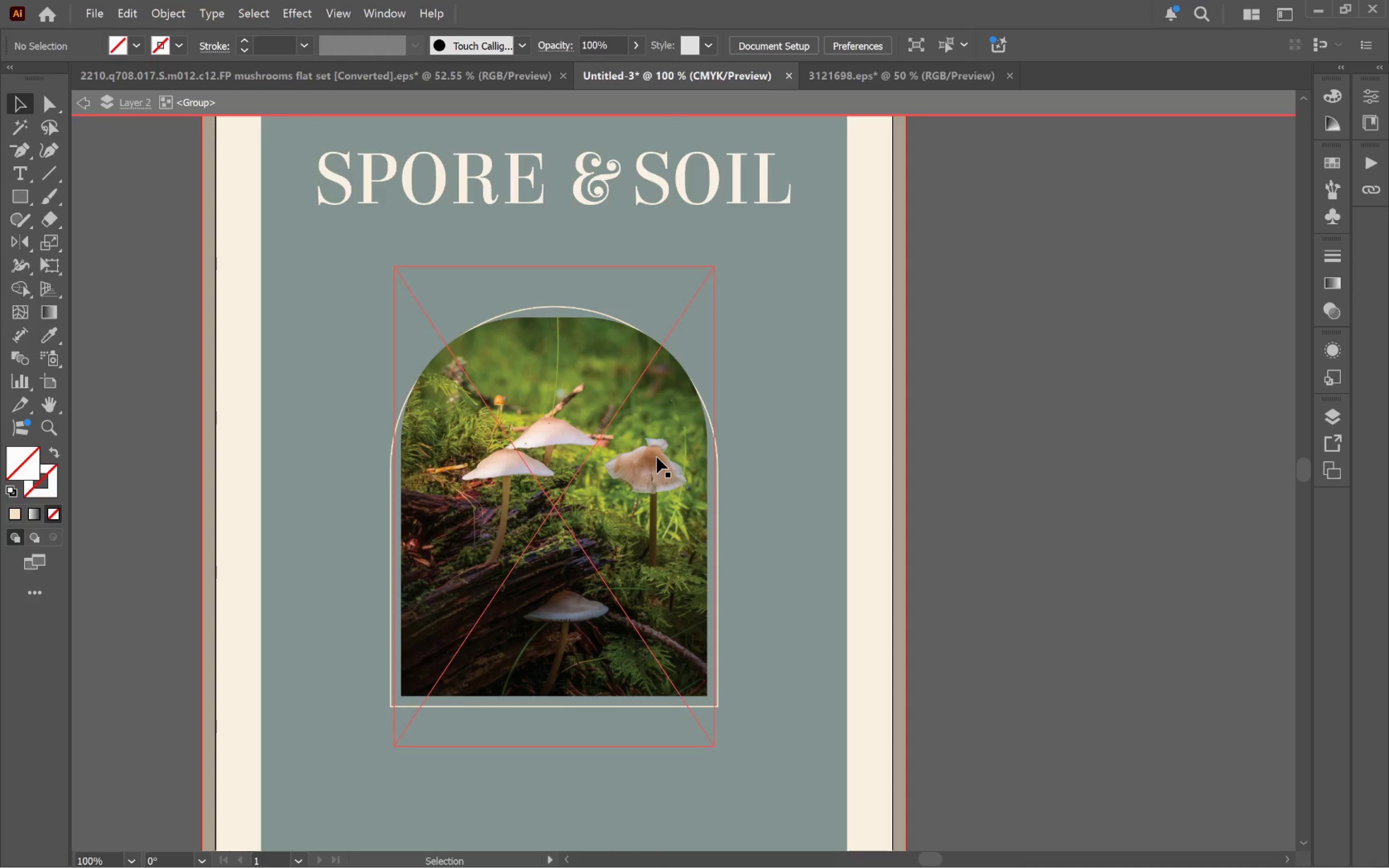 
triple_click([657, 457])
 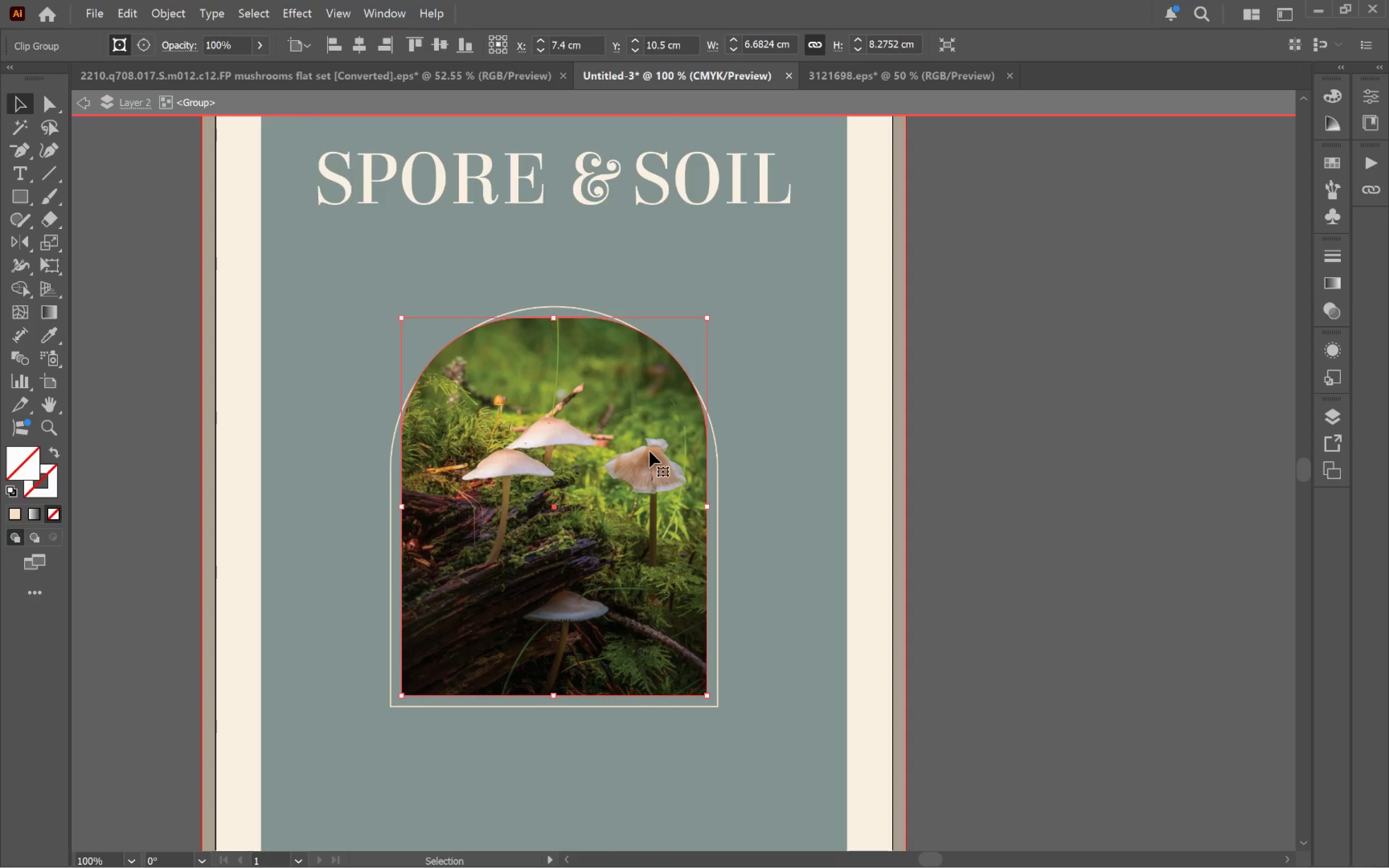 
key(A)
 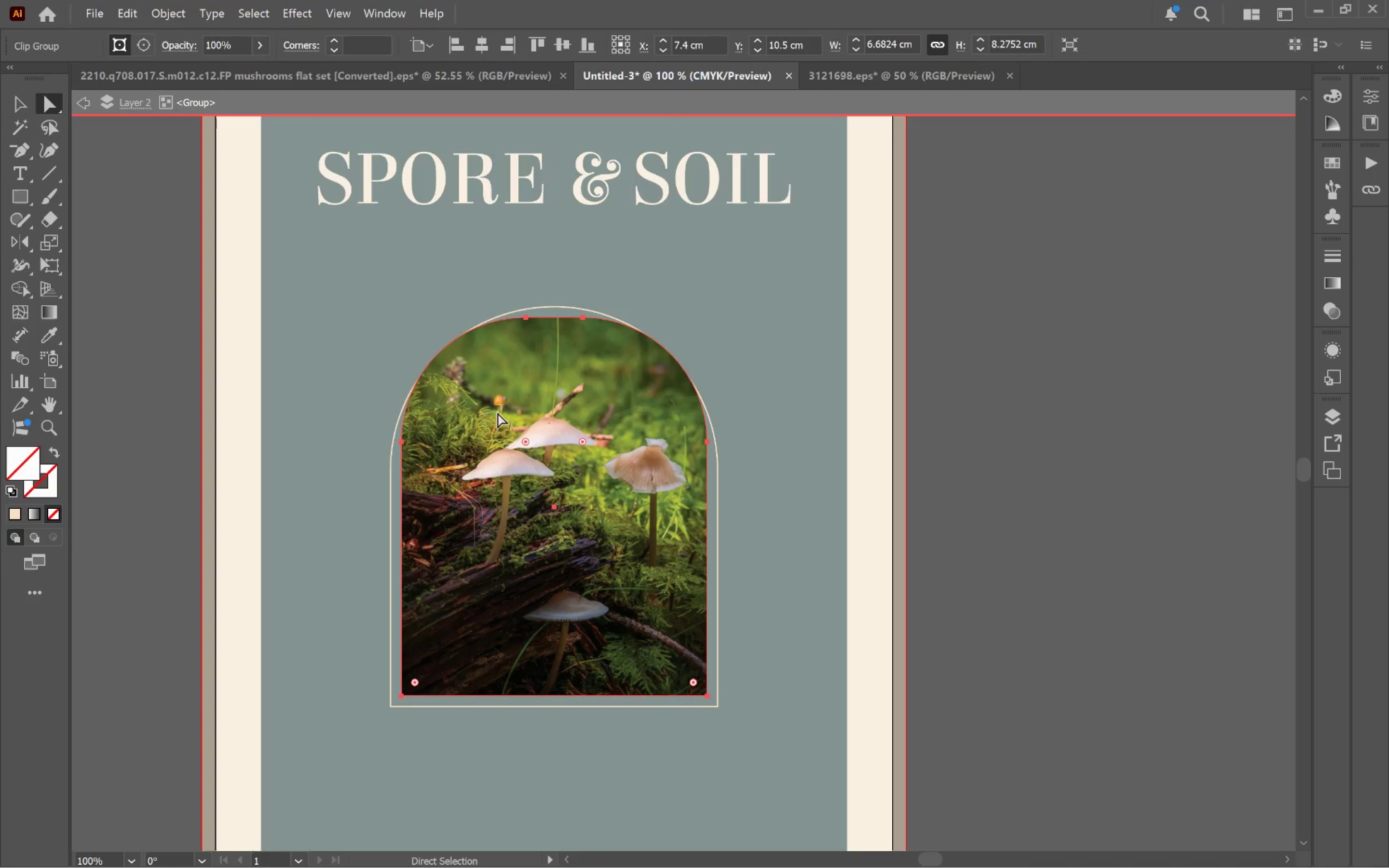 
wait(6.98)
 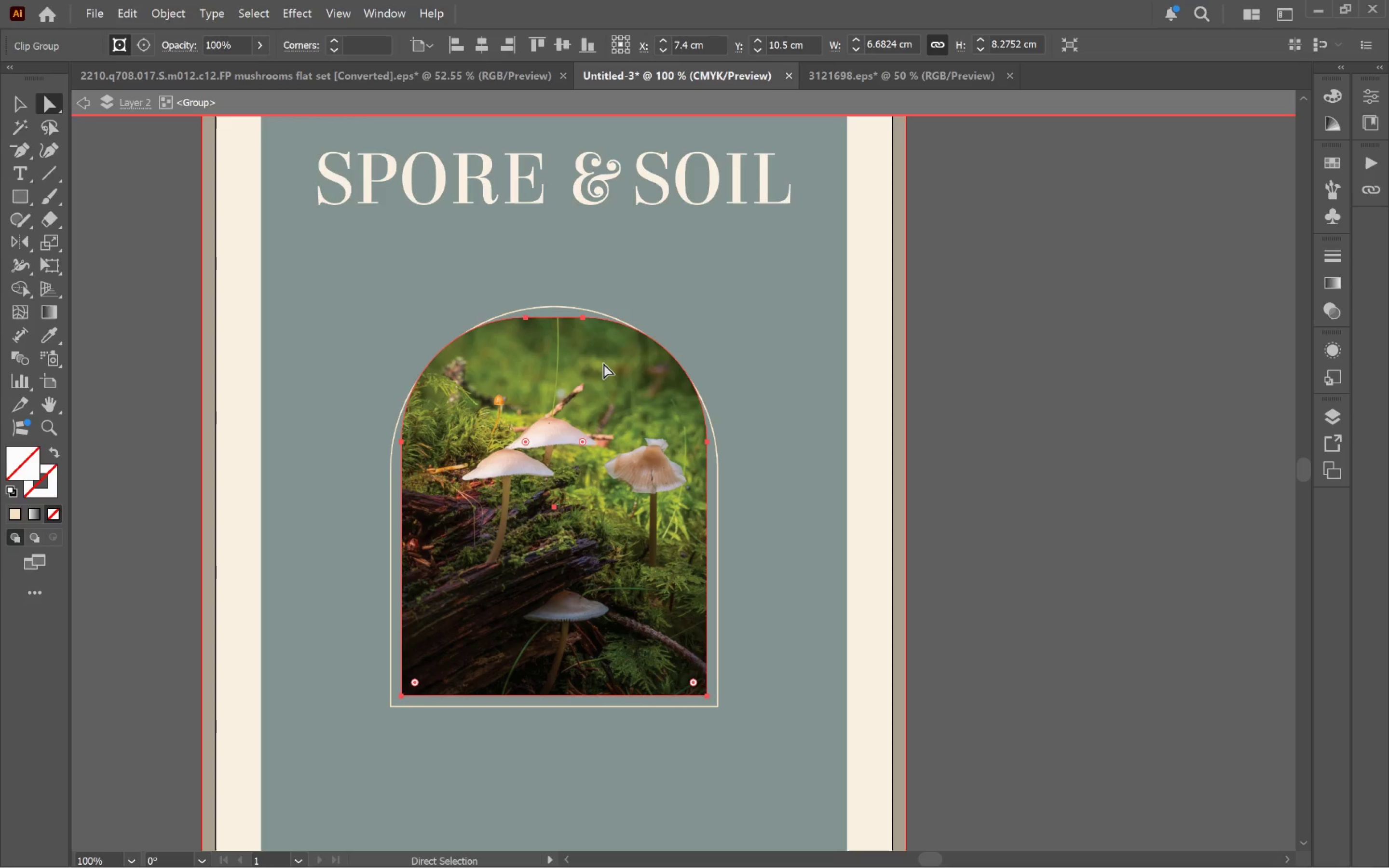 
left_click_drag(start_coordinate=[526, 442], to_coordinate=[573, 480])
 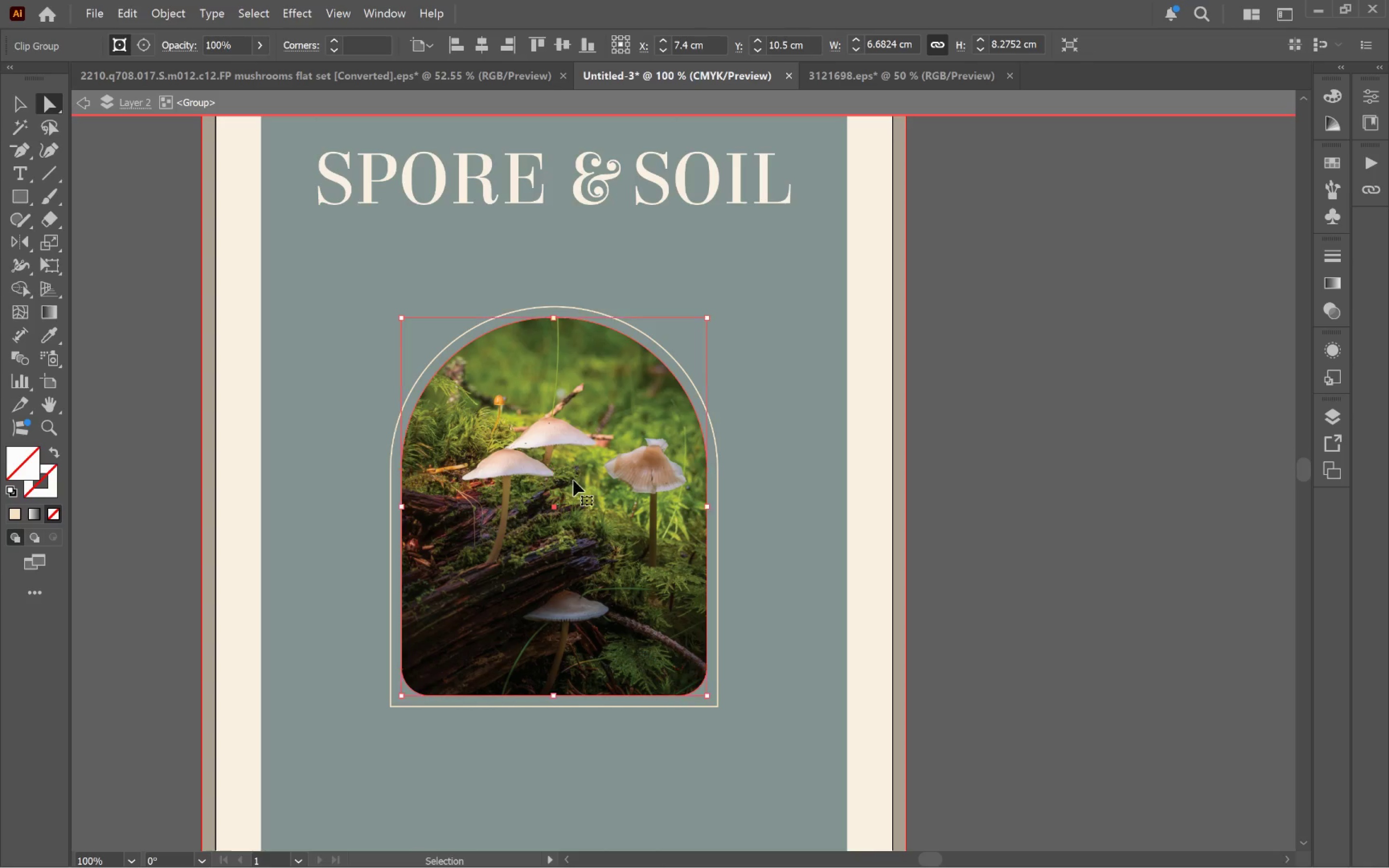 
key(Control+Z)
 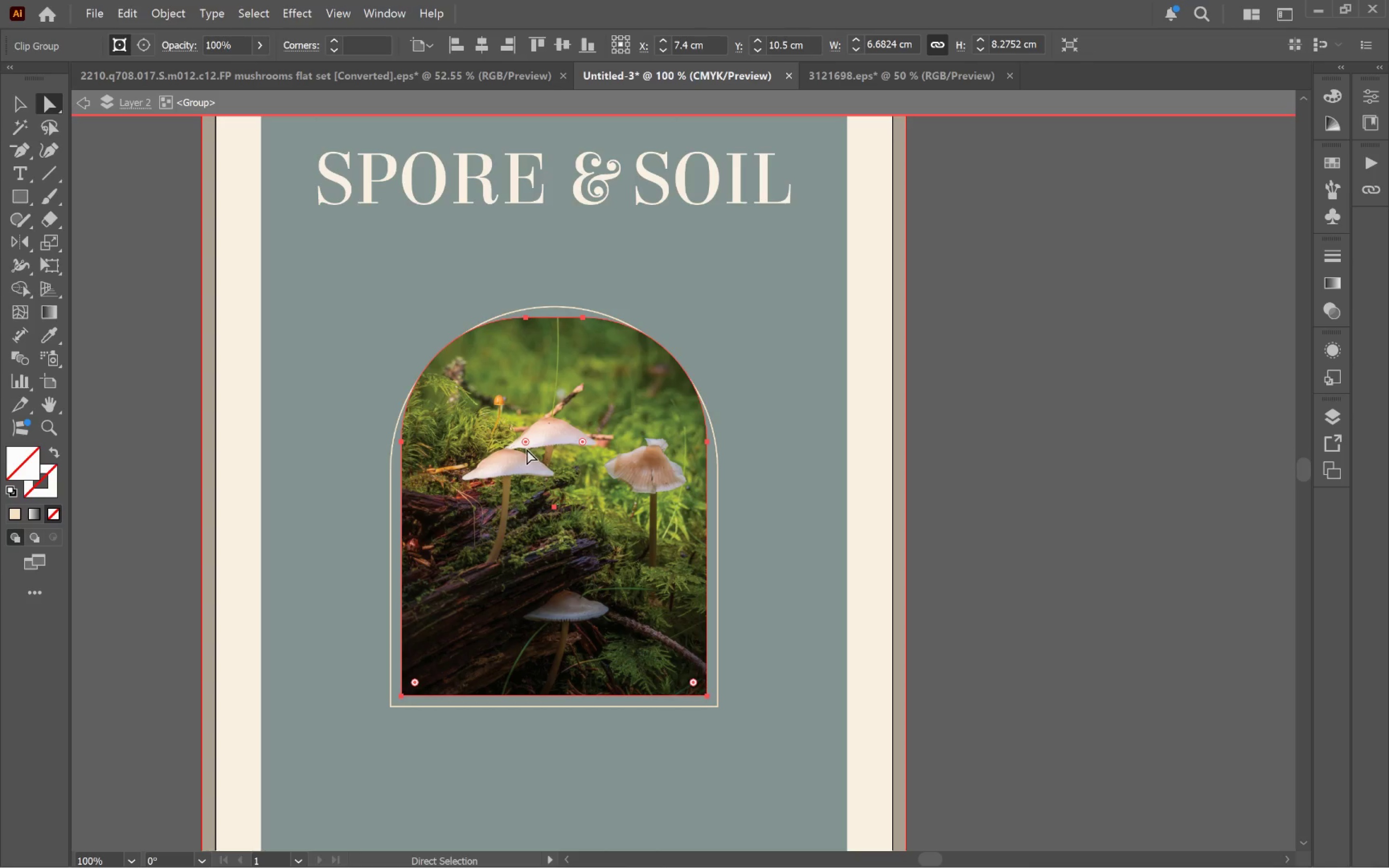 
left_click([526, 443])
 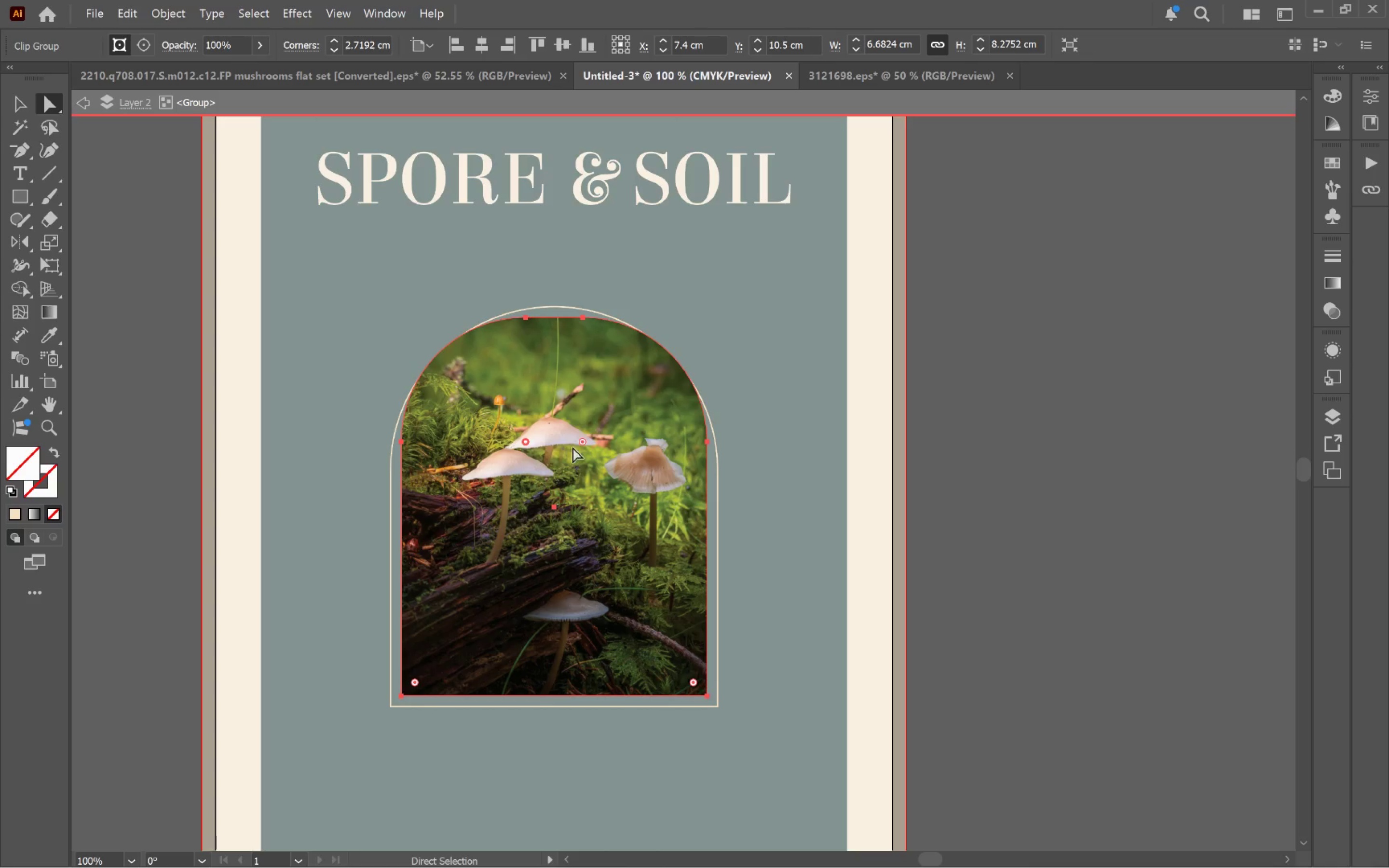 
hold_key(key=ShiftLeft, duration=0.9)
left_click([583, 443])
 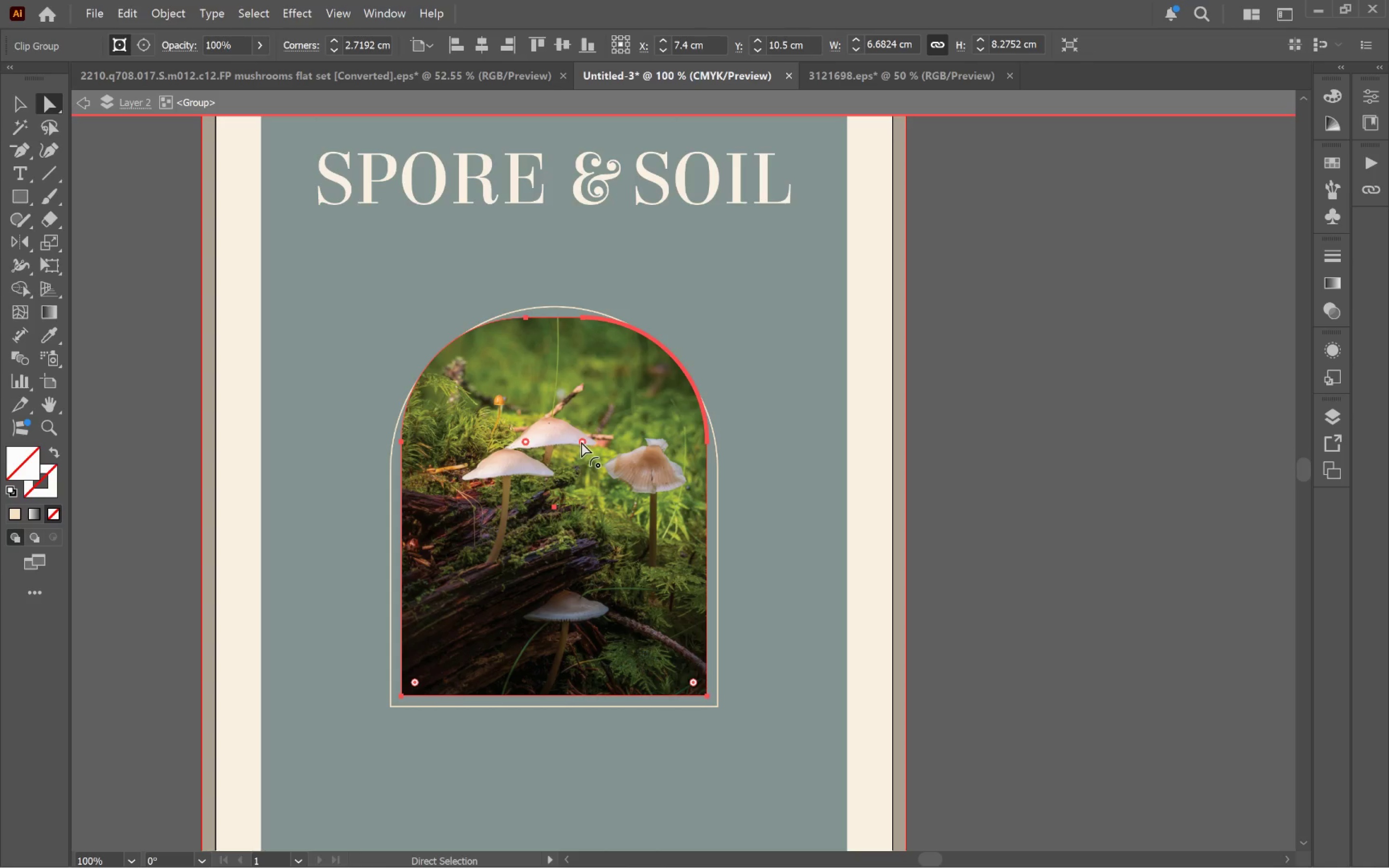 
left_click_drag(start_coordinate=[581, 442], to_coordinate=[547, 491])
 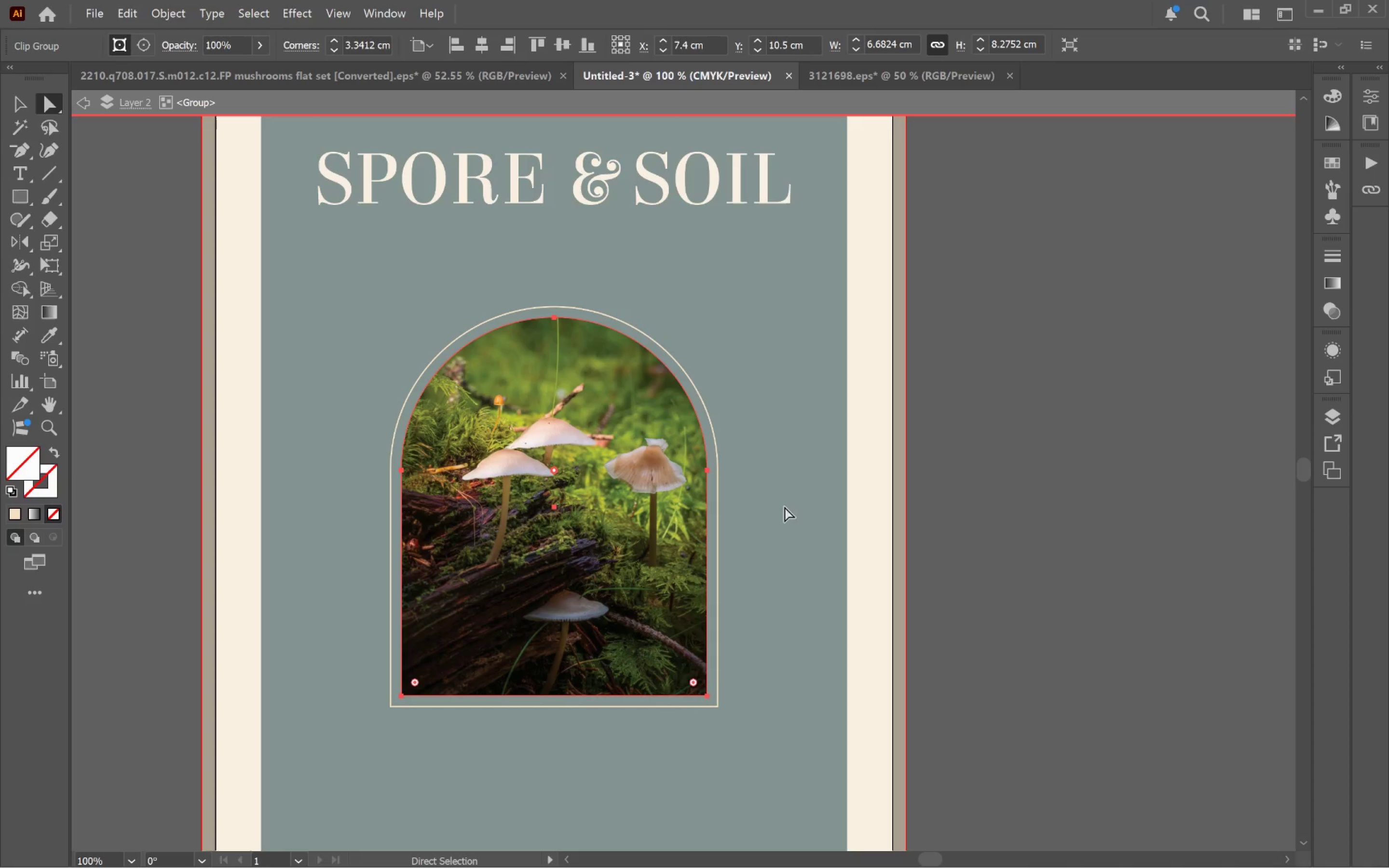 
left_click([786, 503])
 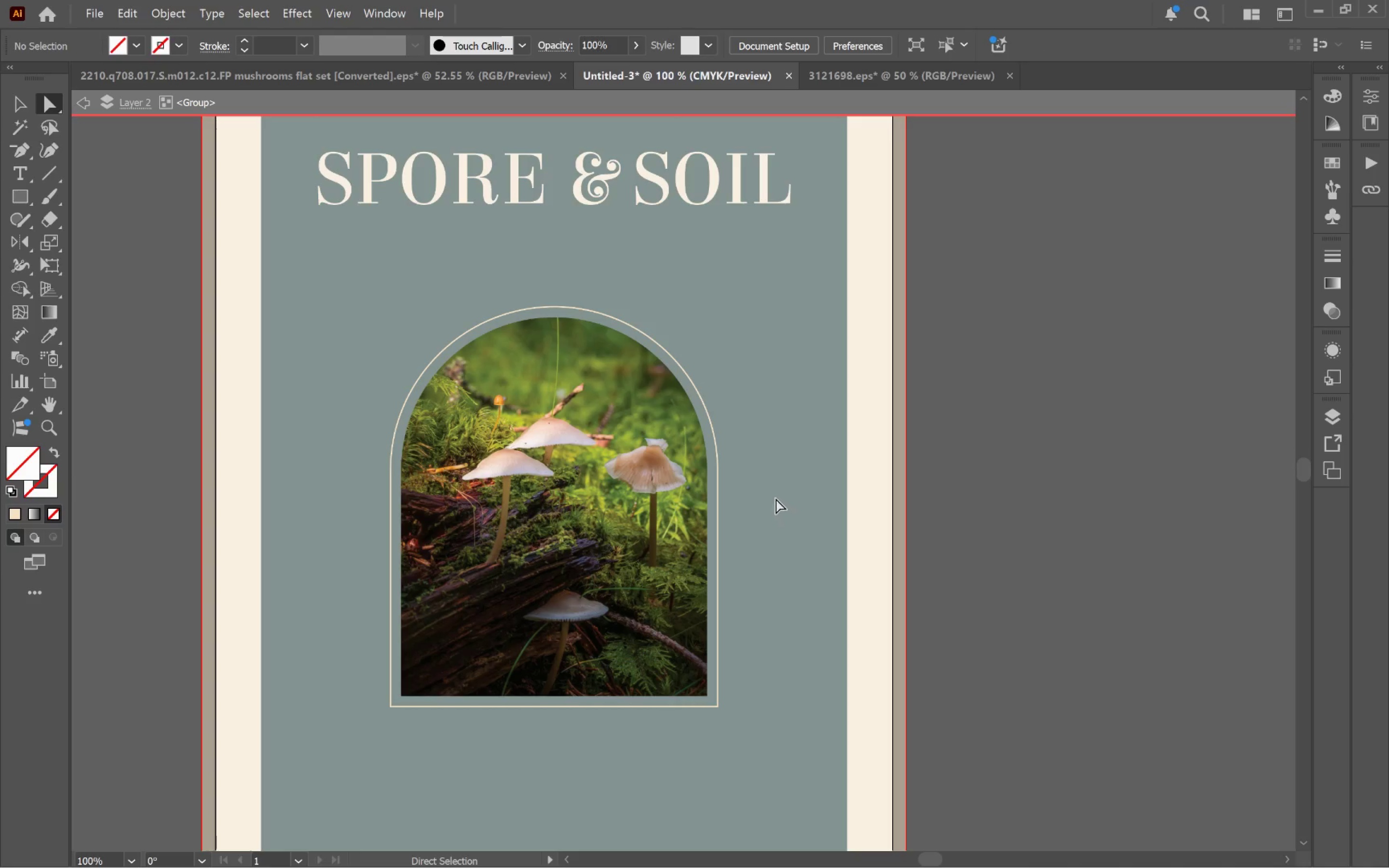 
key(V)
 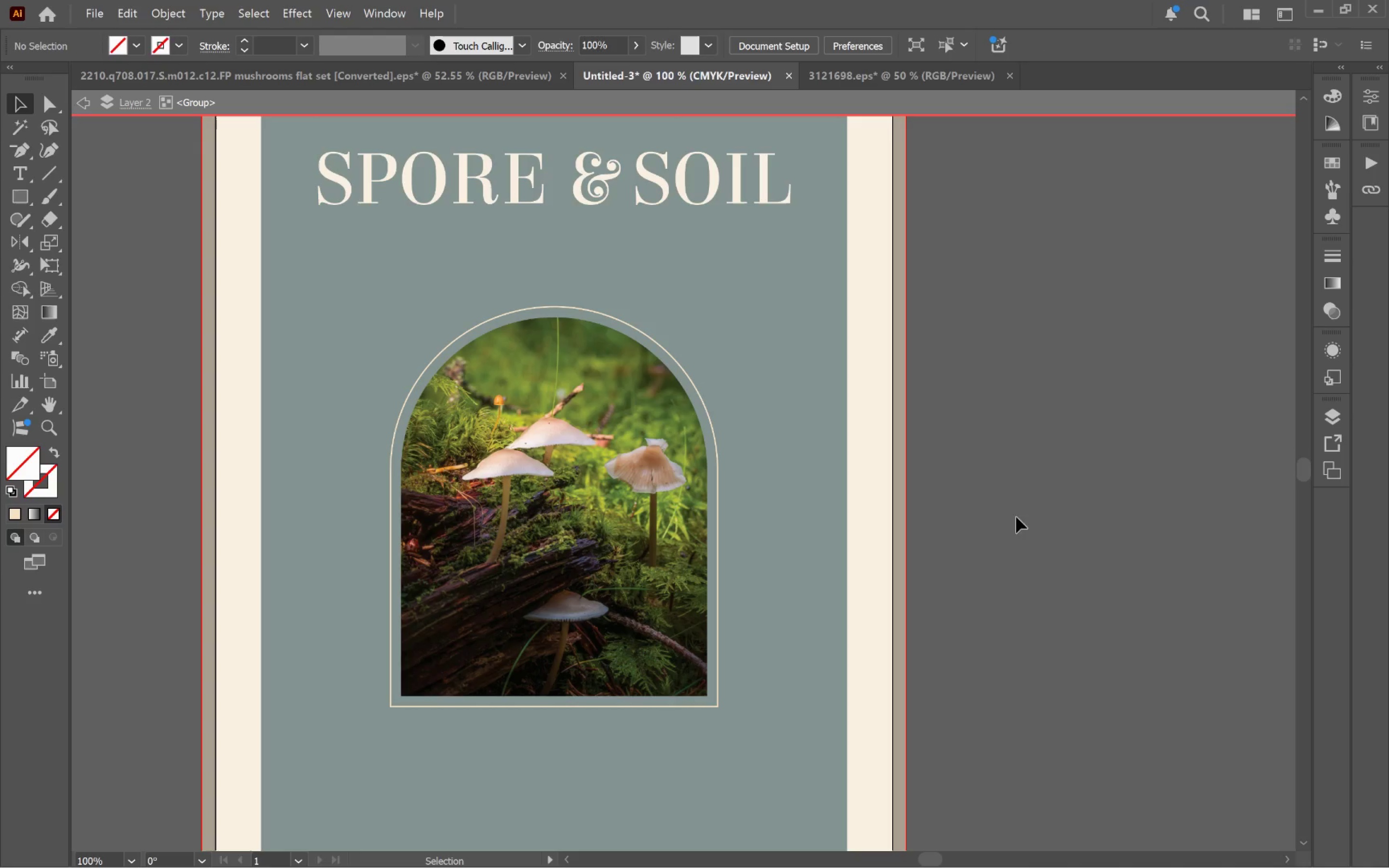 
left_click([1034, 515])
 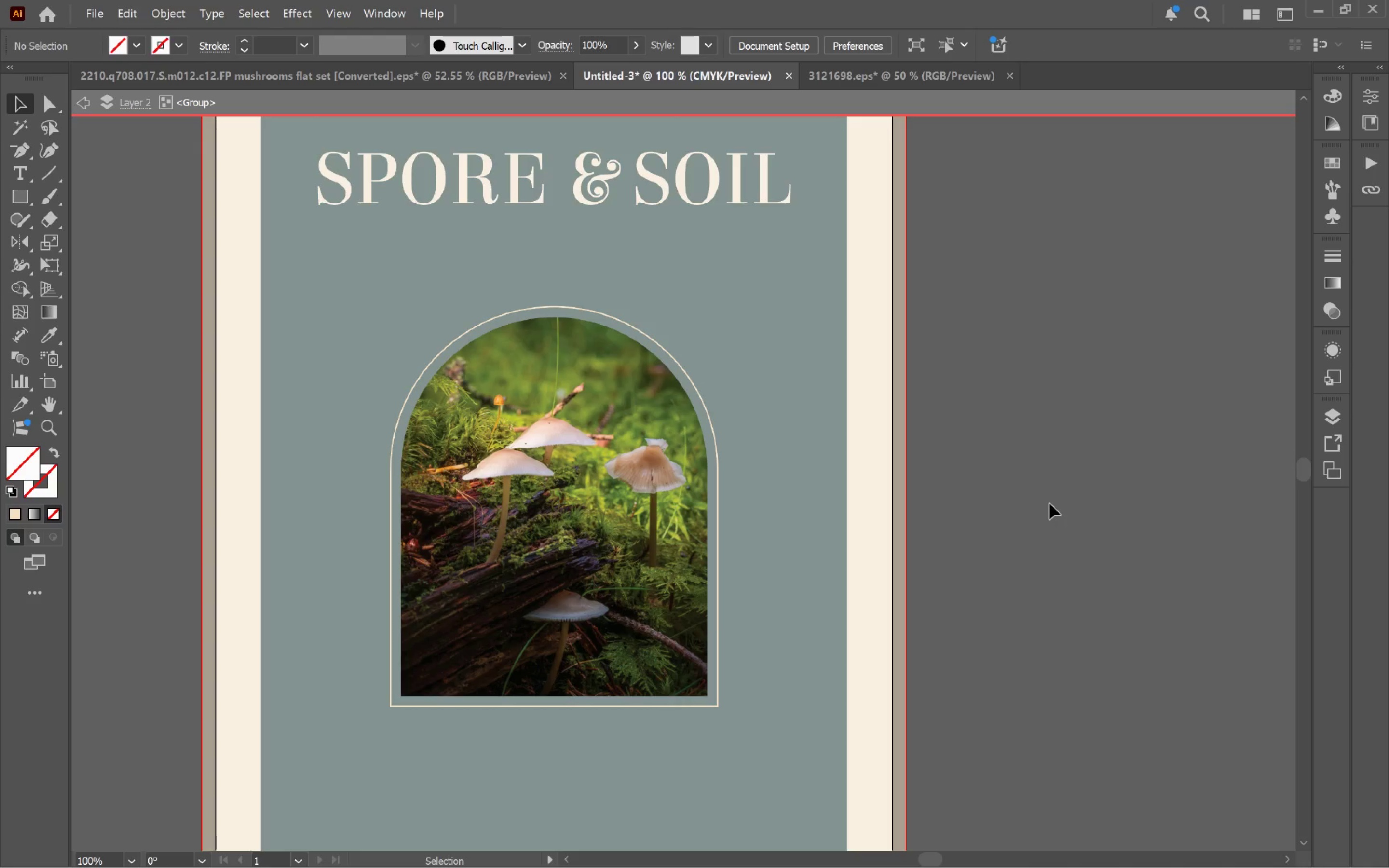 
double_click([1049, 502])
 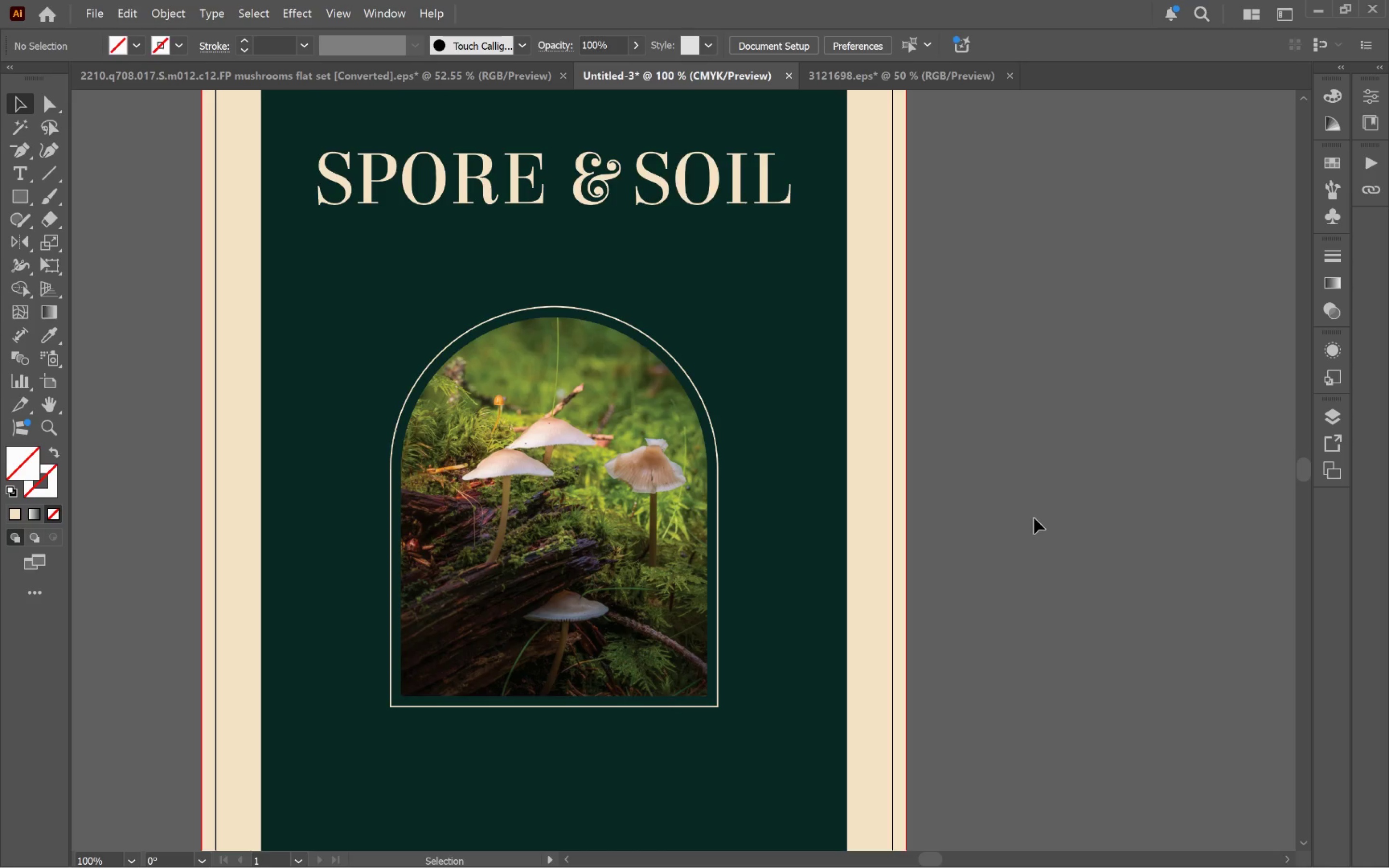 
hold_key(key=AltLeft, duration=1.68)
 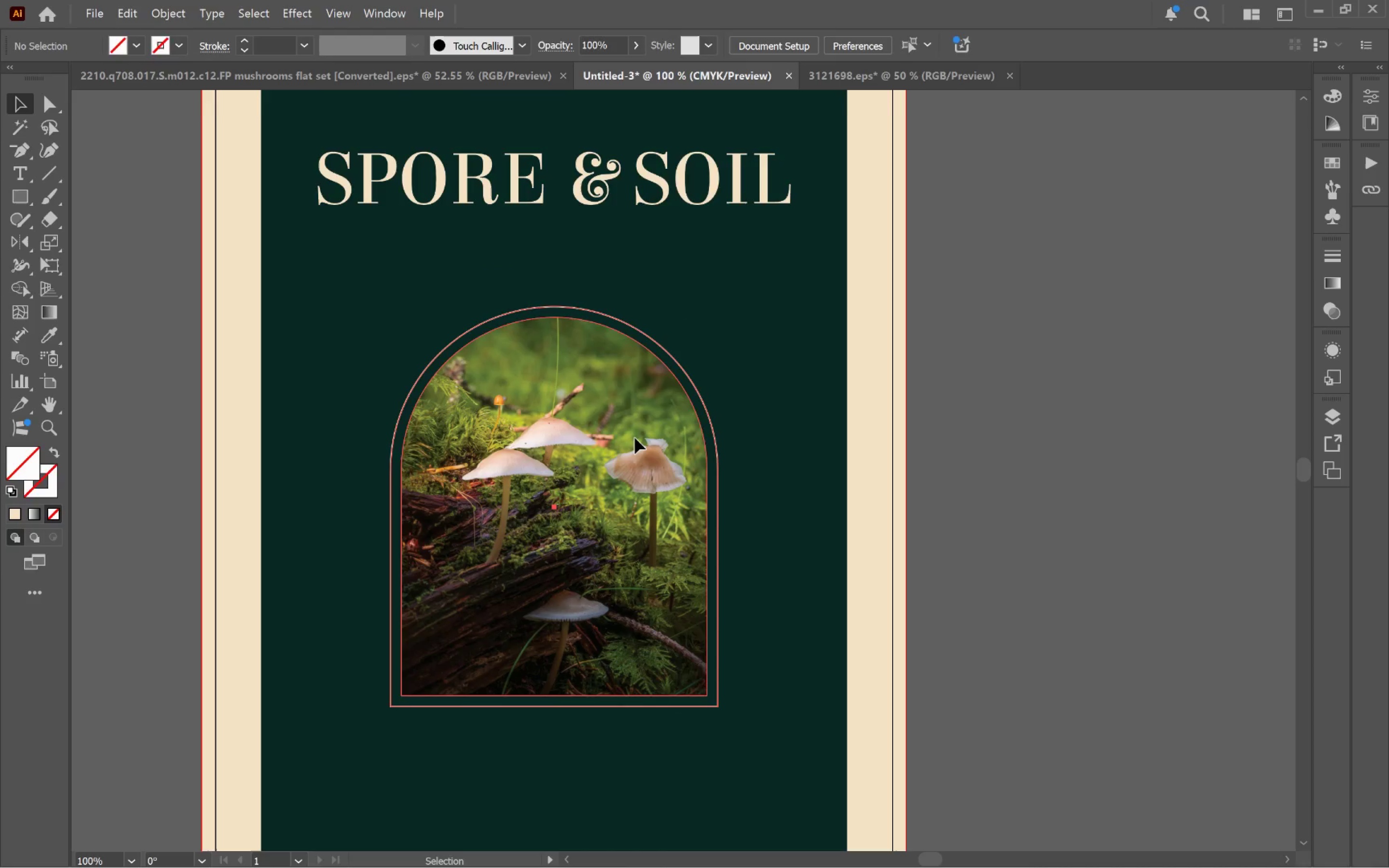 
double_click([635, 438])
 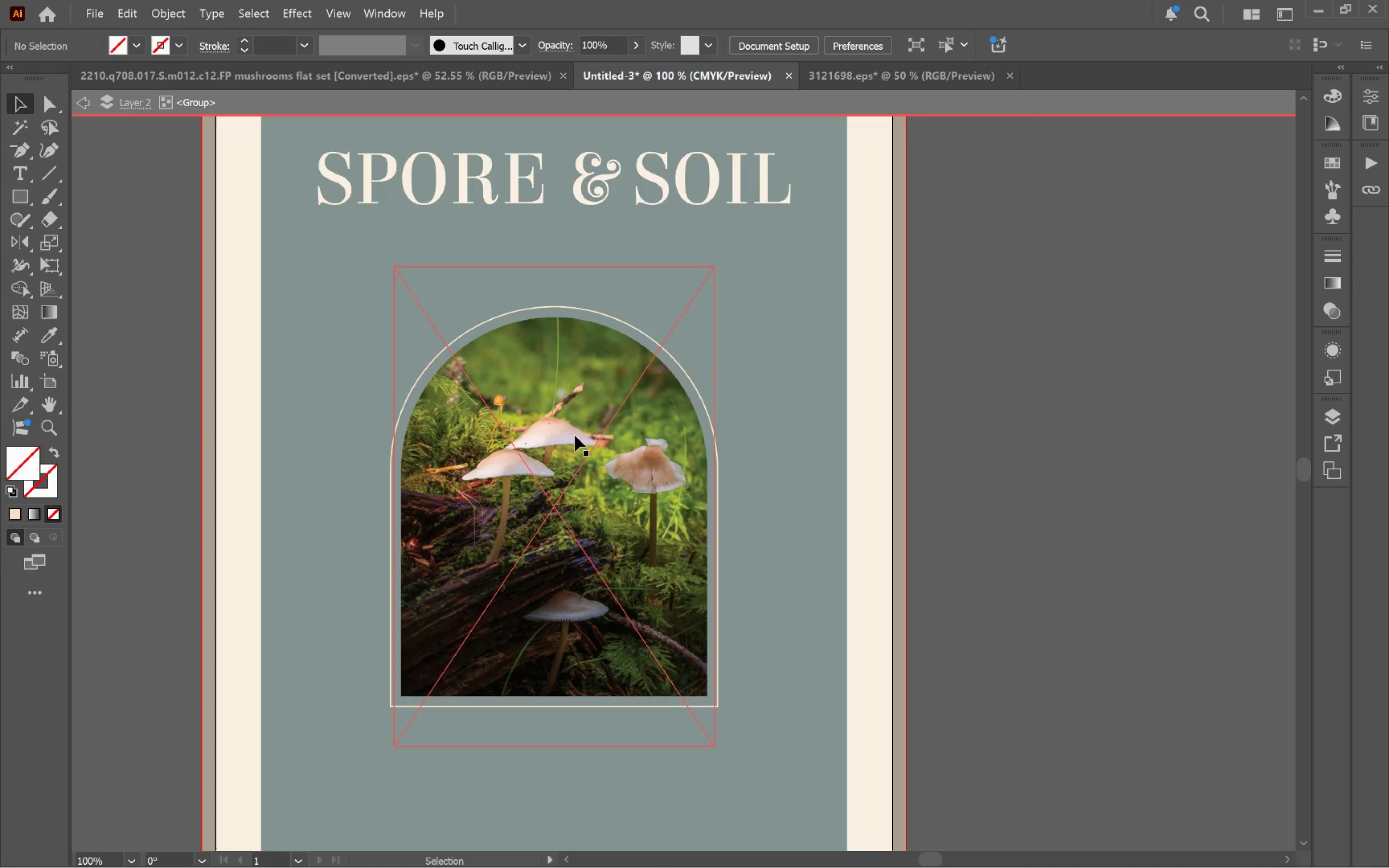 
left_click([568, 434])
 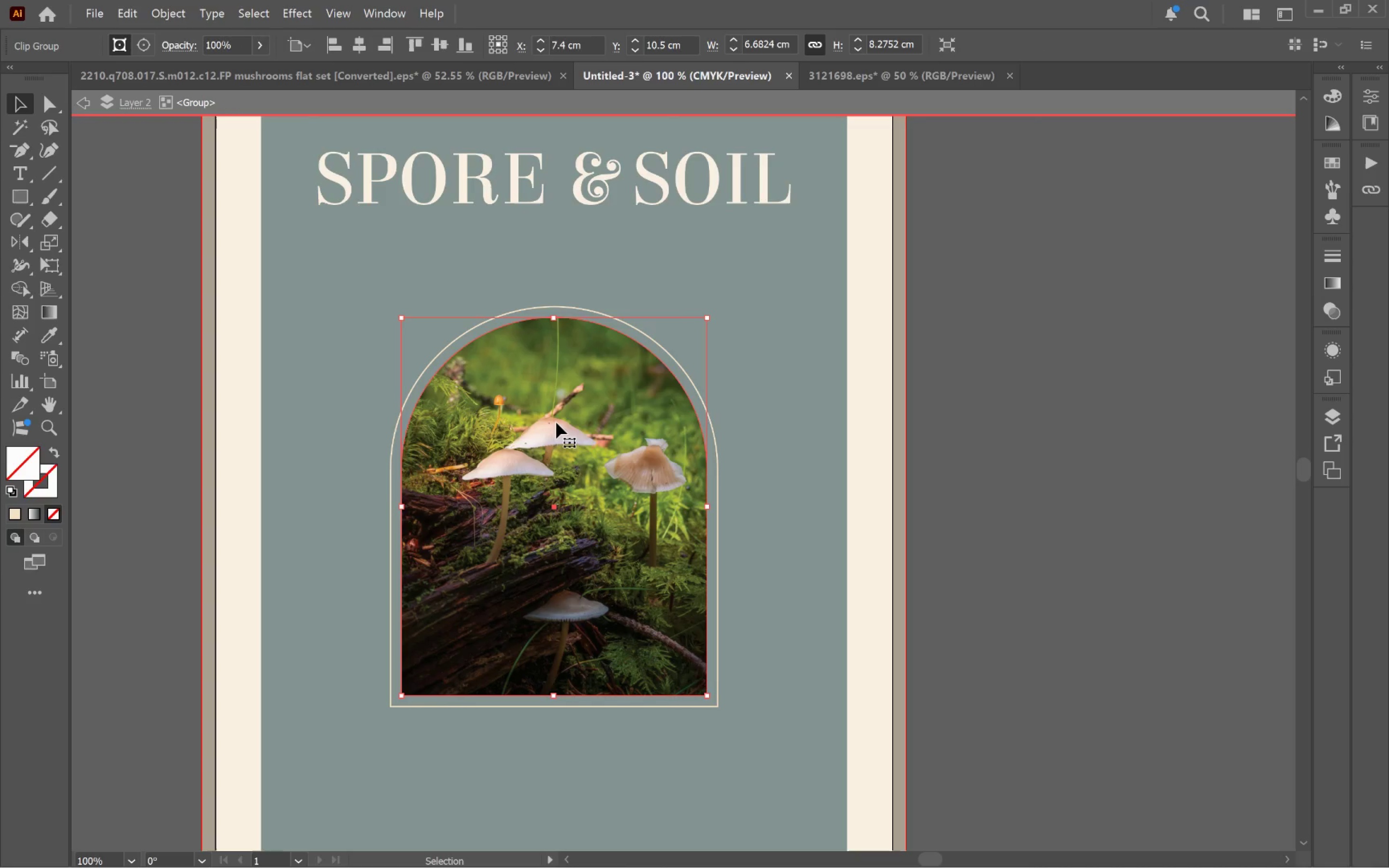 
double_click([556, 422])
 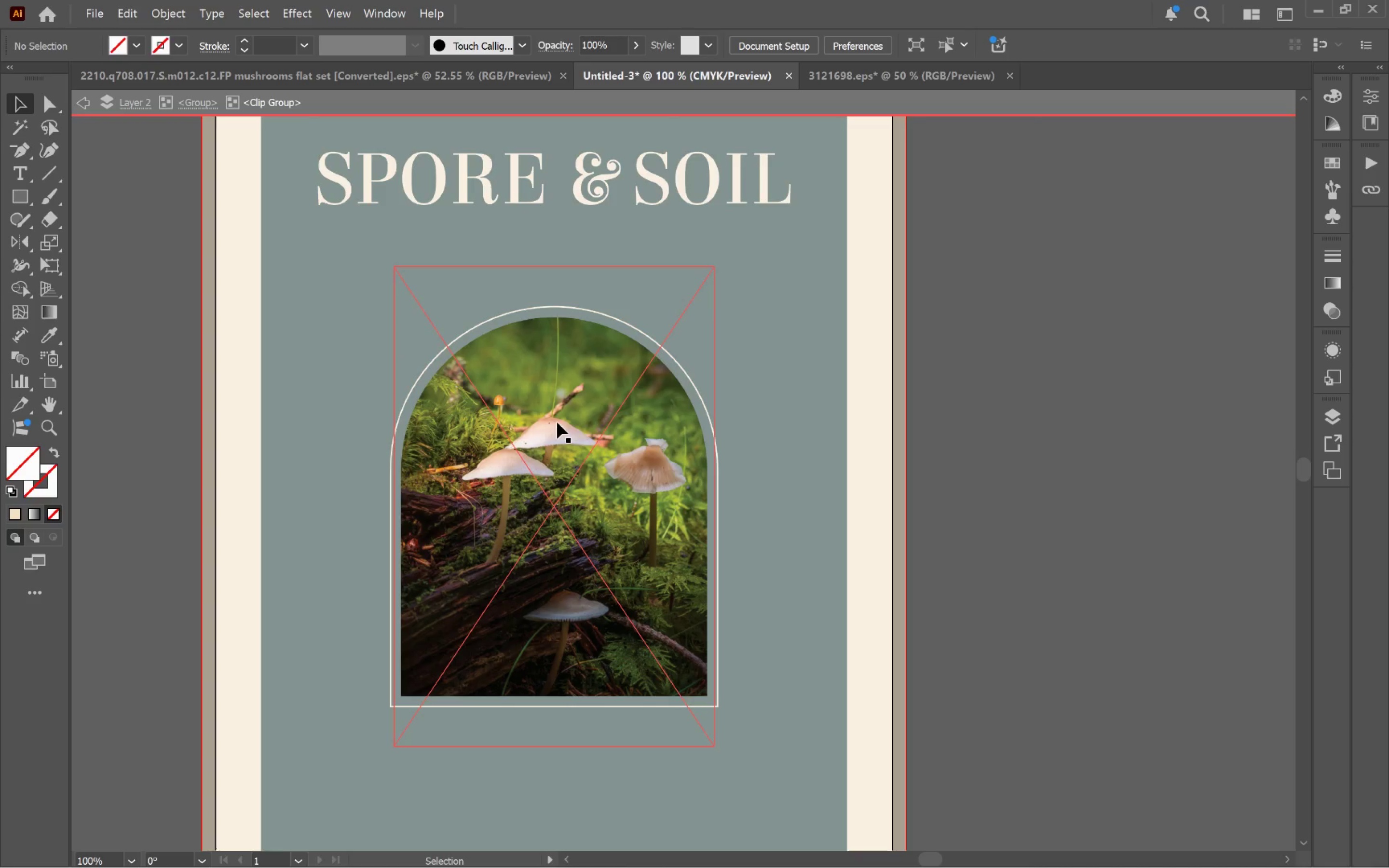 
triple_click([557, 422])
 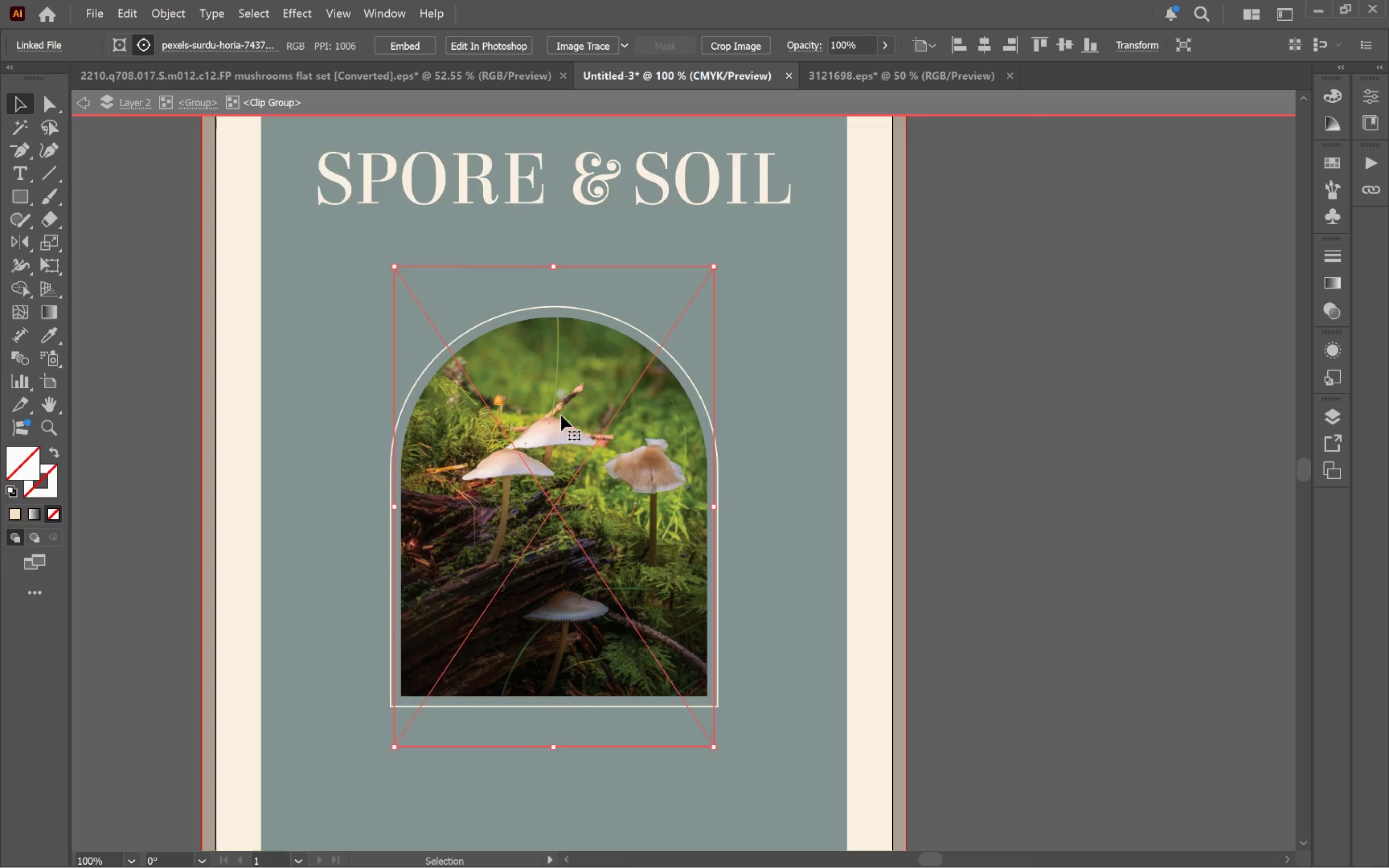 
left_click_drag(start_coordinate=[561, 415], to_coordinate=[562, 461])
 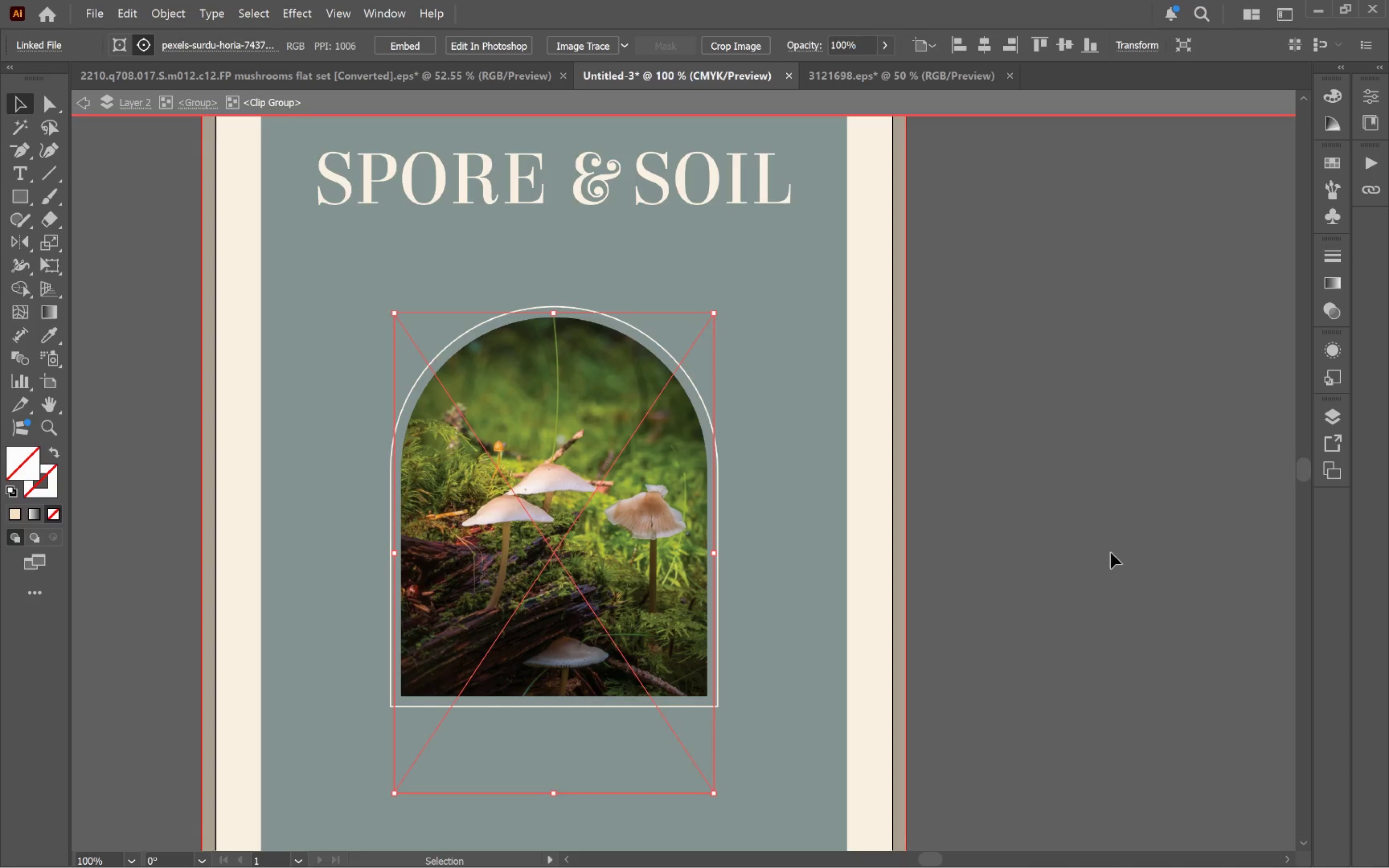 
hold_key(key=ShiftLeft, duration=3.27)
 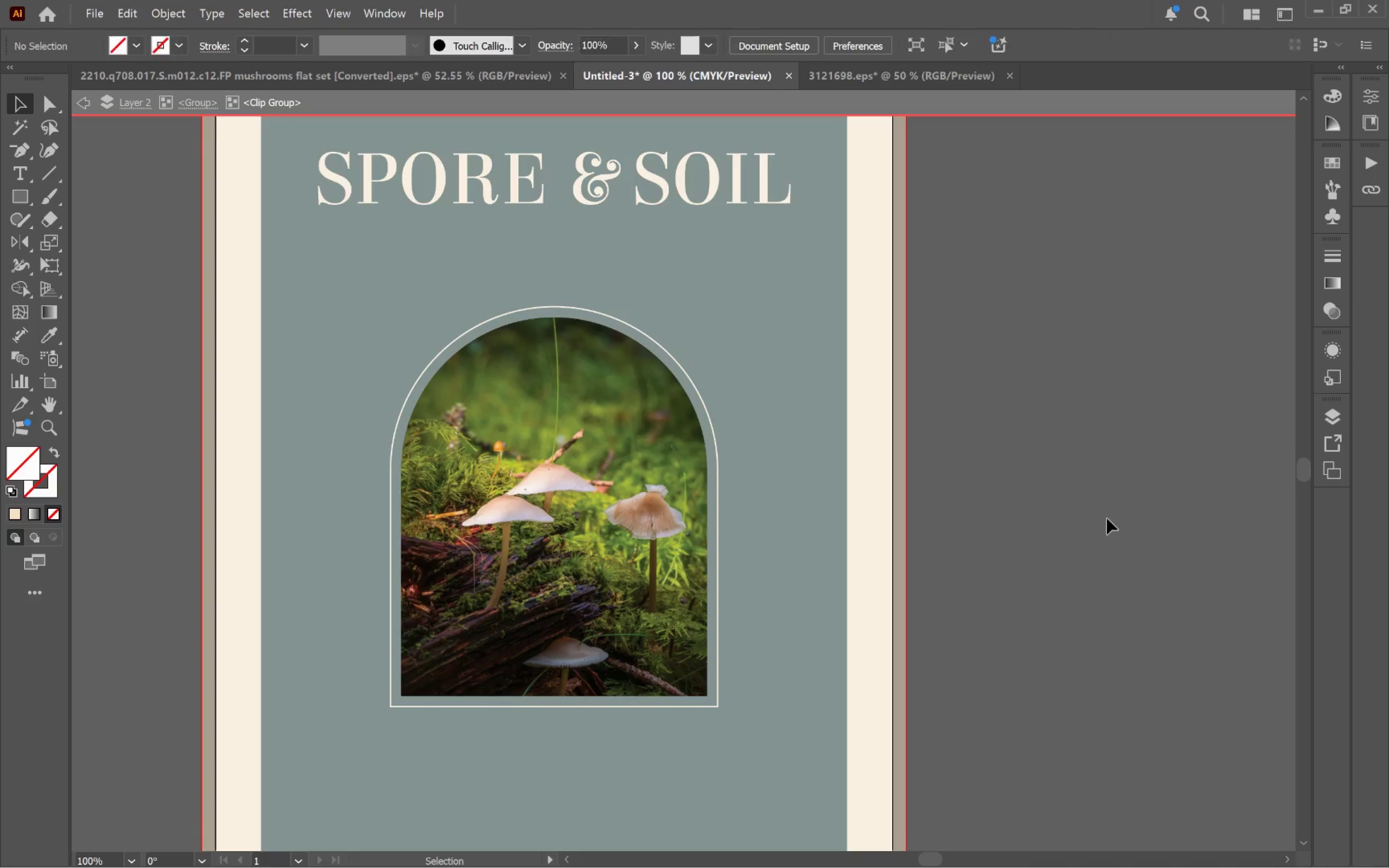 
double_click([1104, 513])
 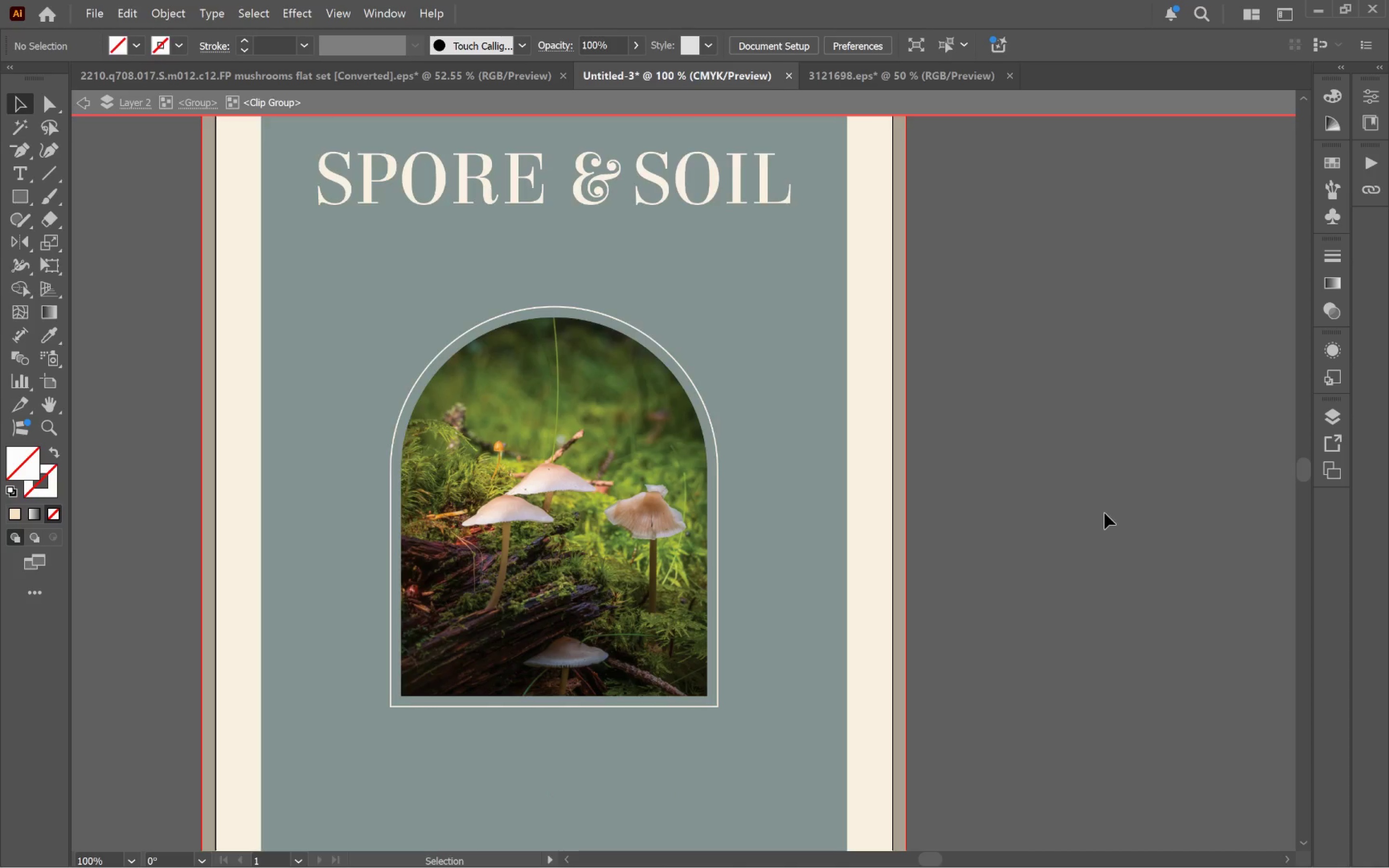 
triple_click([1104, 513])
 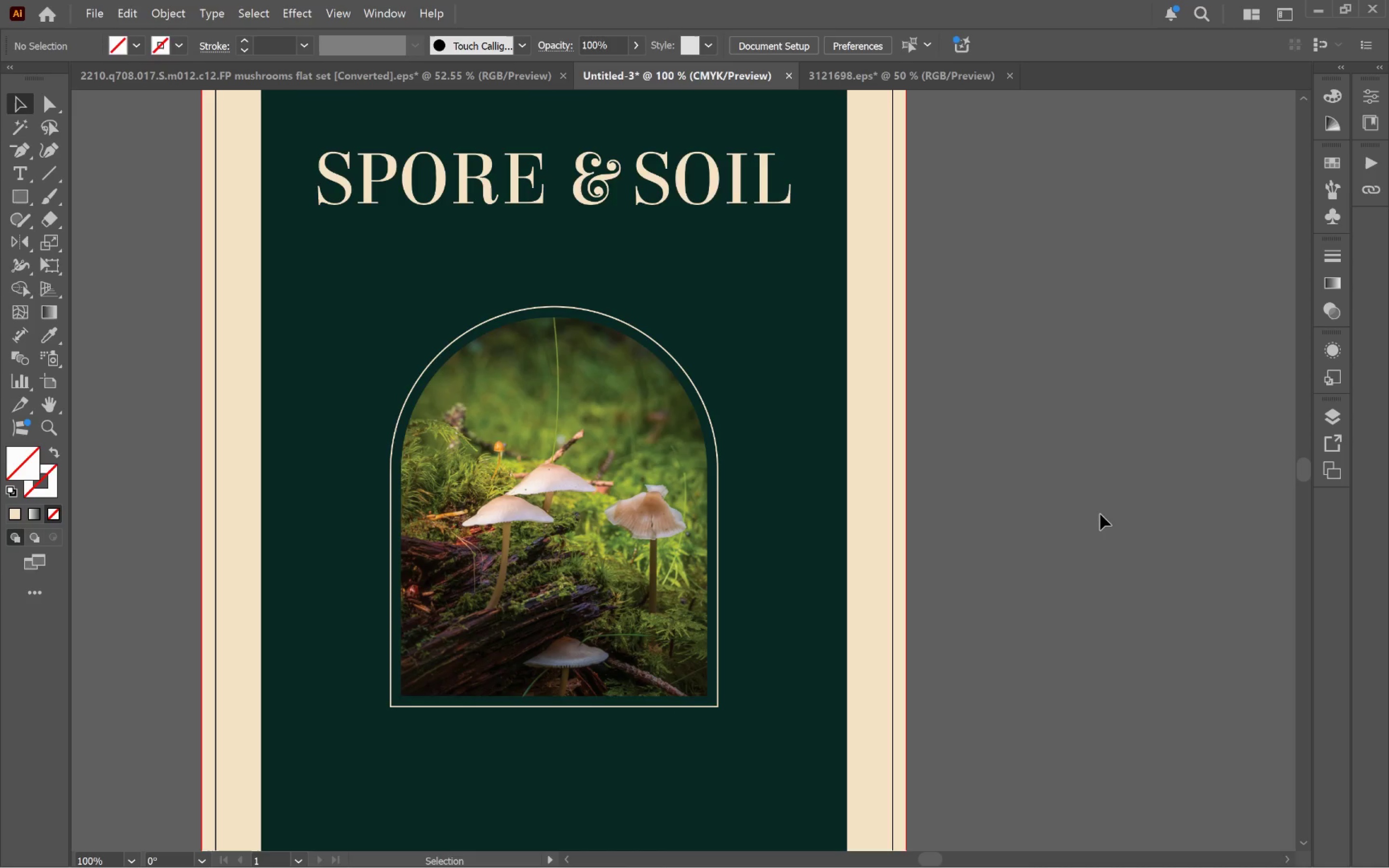 
hold_key(key=AltLeft, duration=0.97)
 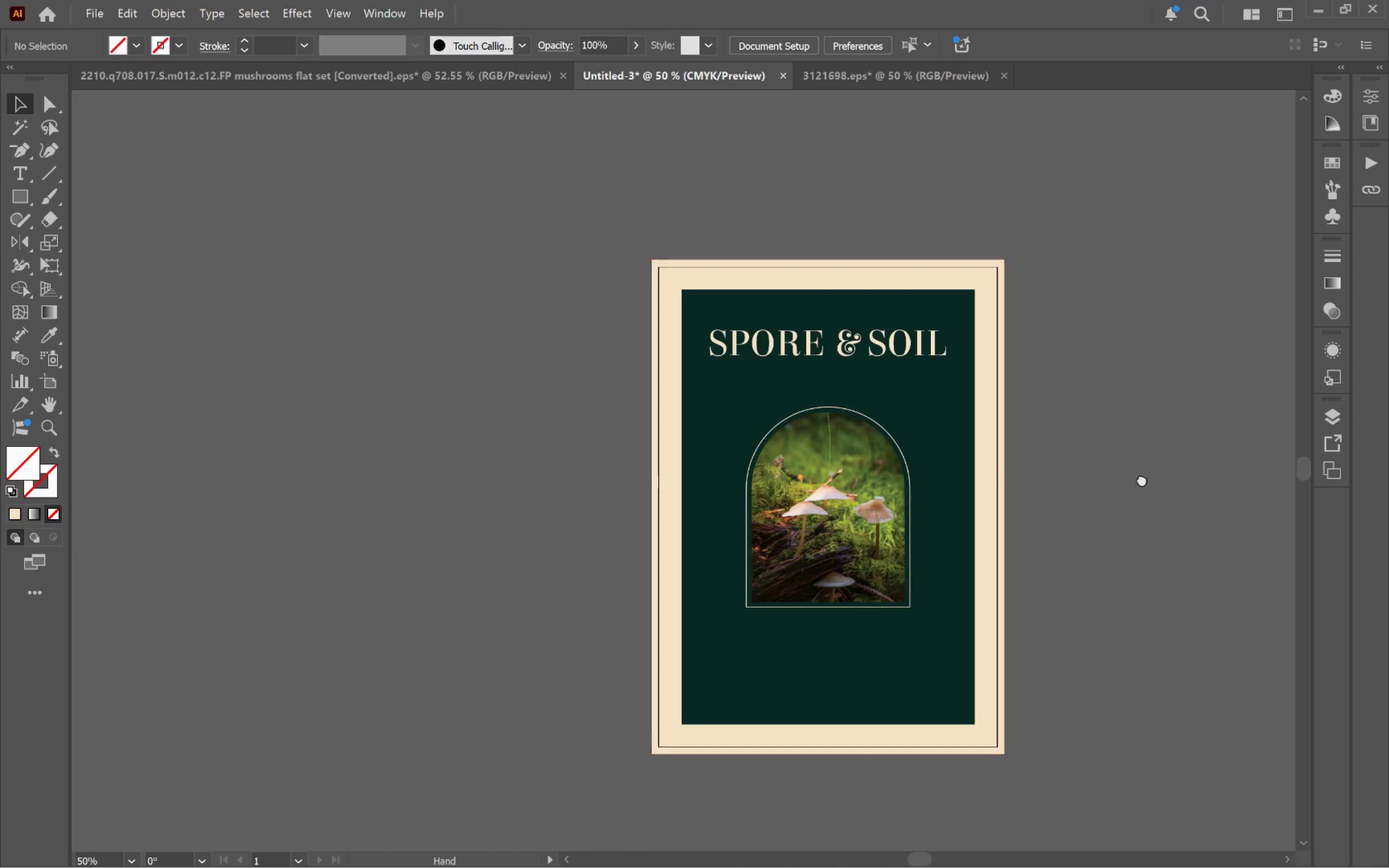 
hold_key(key=Space, duration=1.52)
 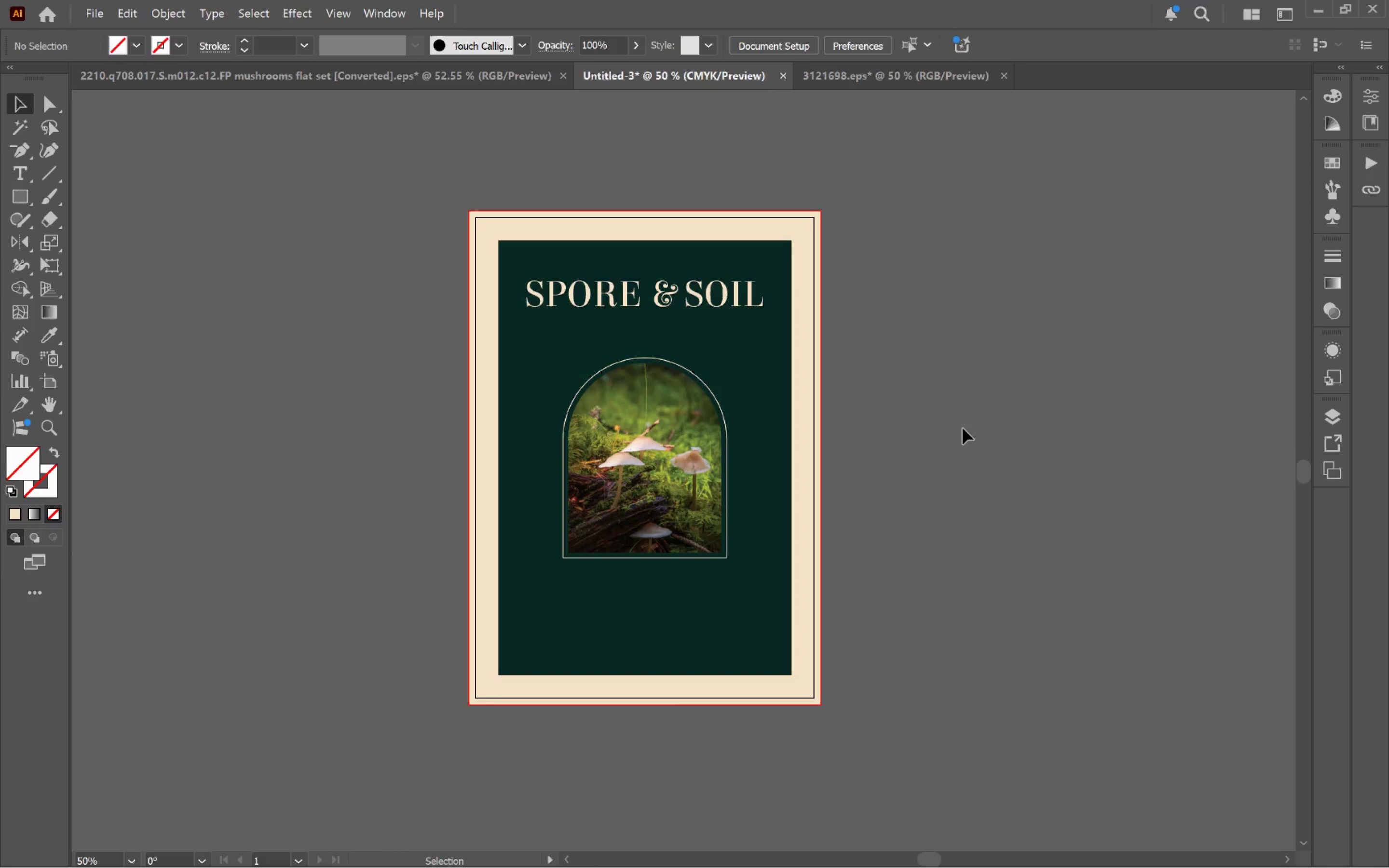 
scroll: coordinate [1103, 506], scroll_direction: down, amount: 2.0
 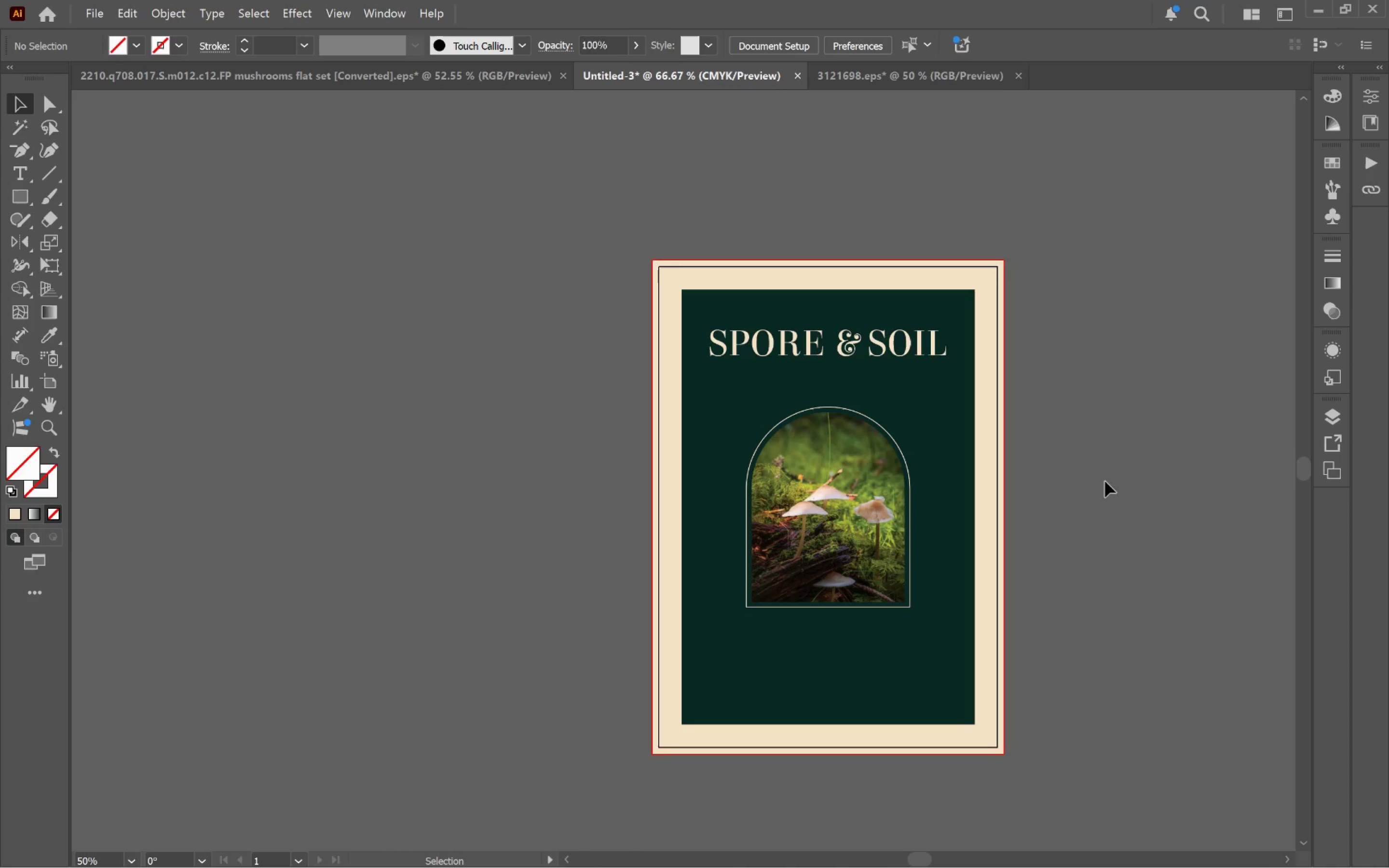 
left_click_drag(start_coordinate=[1146, 478], to_coordinate=[963, 428])
 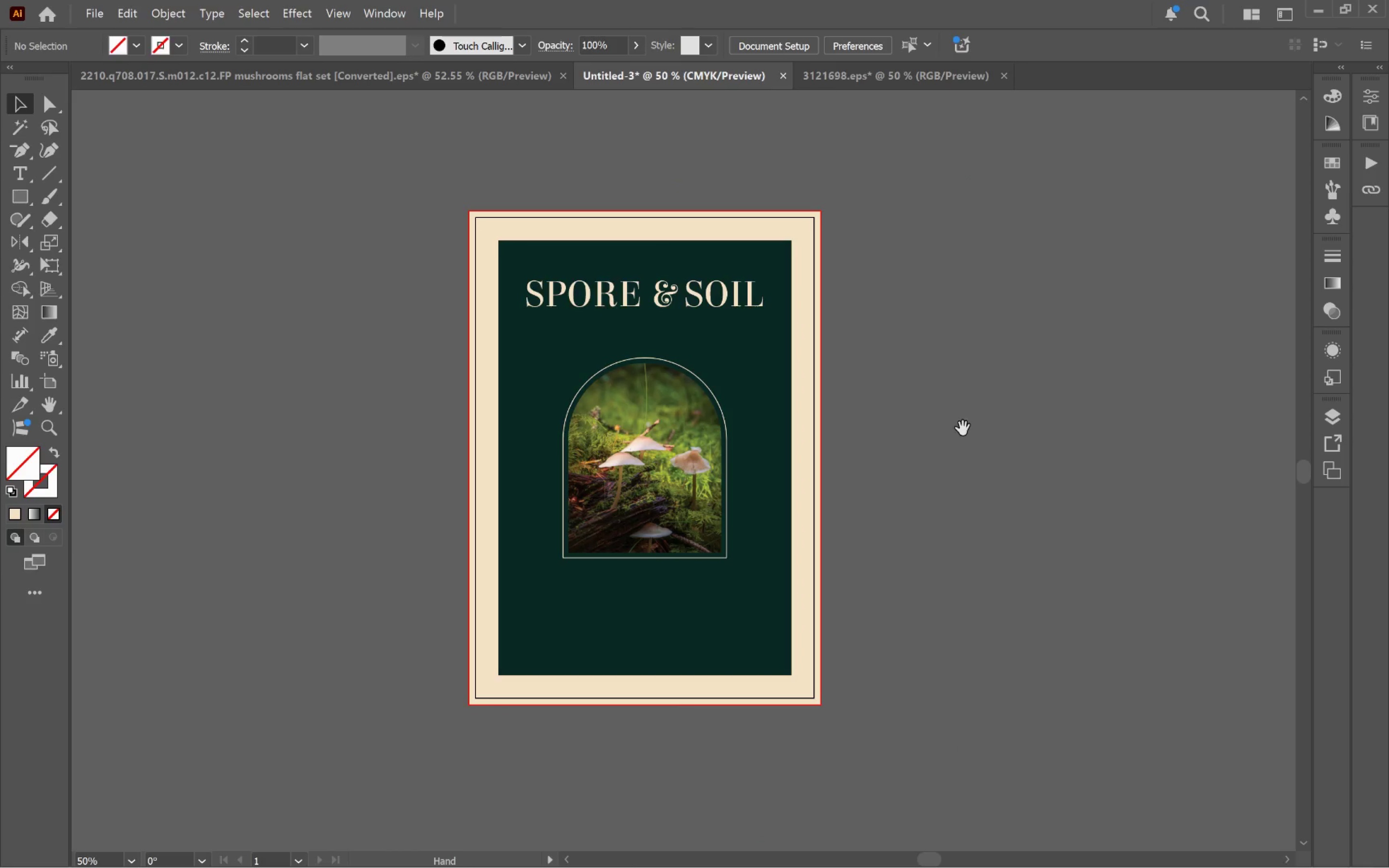 
key(Space)
 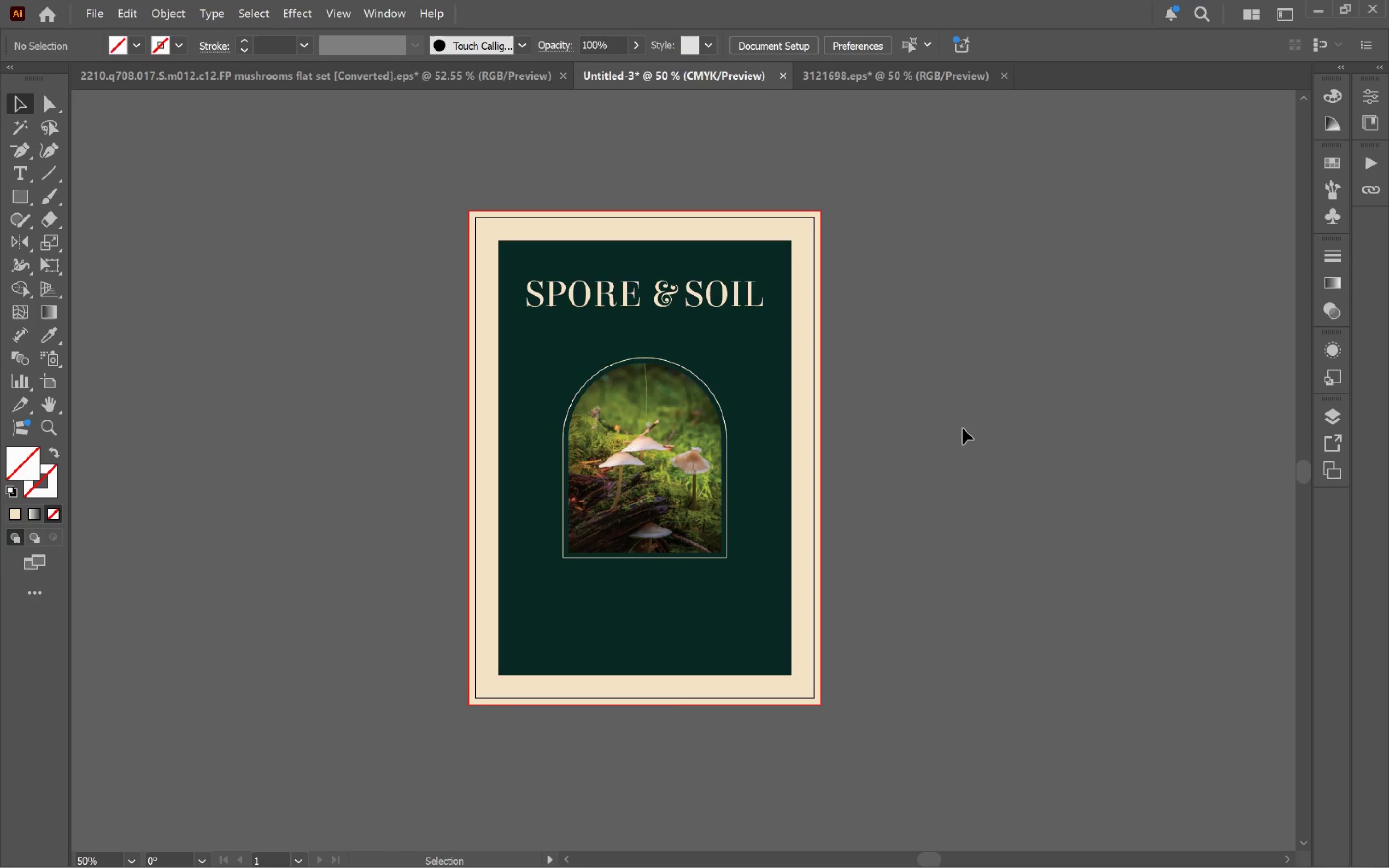 
key(Control+S)
 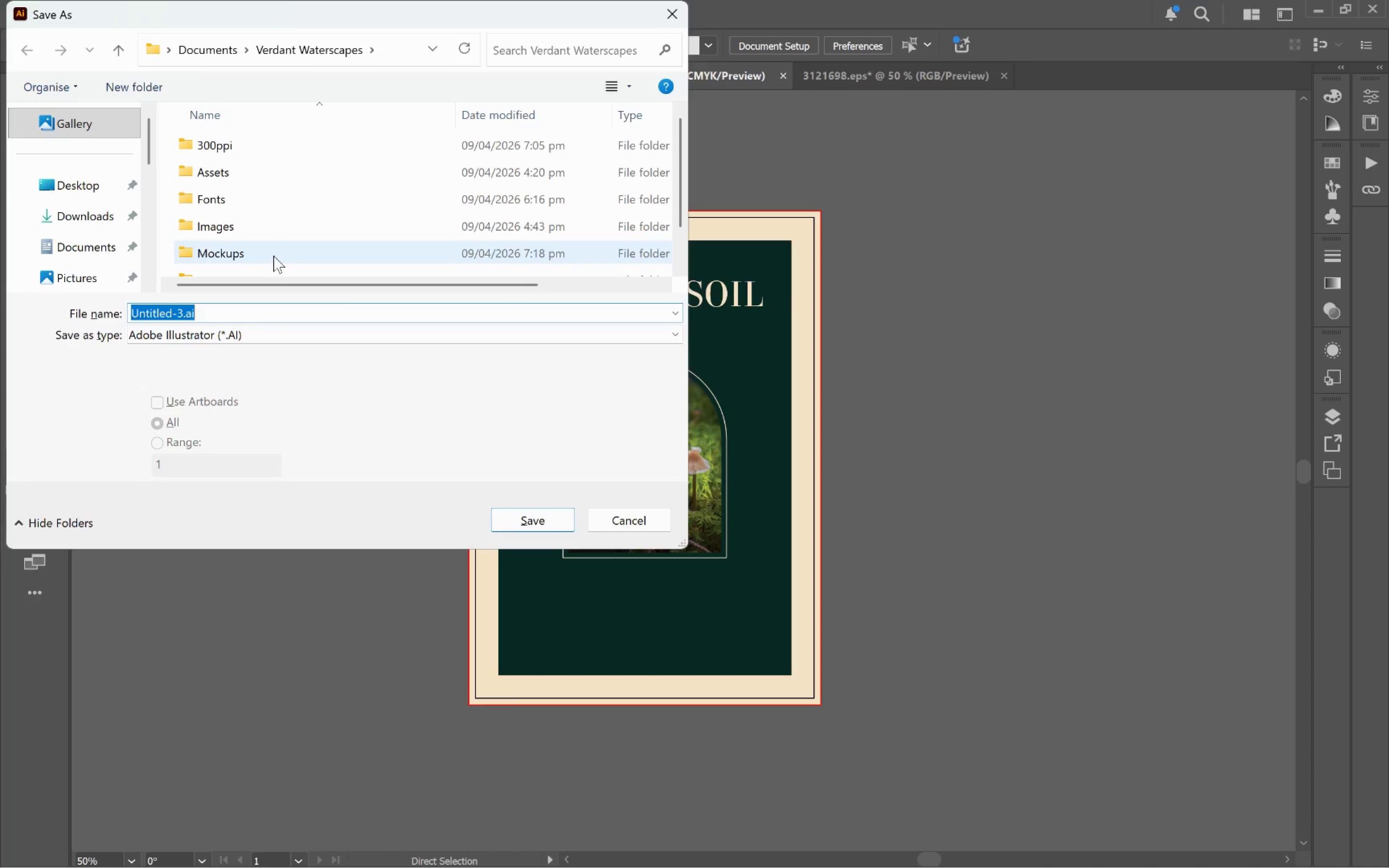 
wait(5.47)
 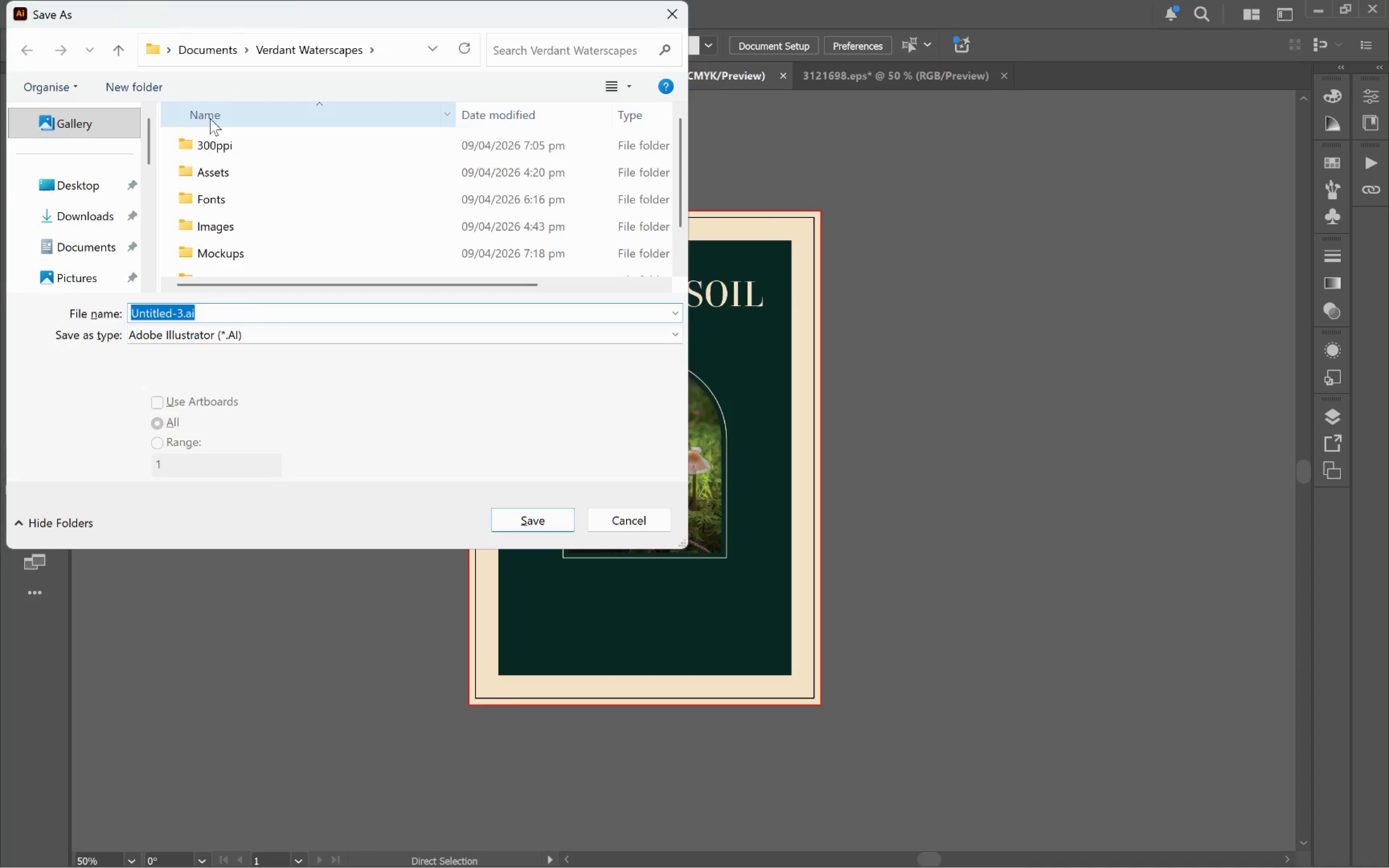 
left_click([206, 45])
 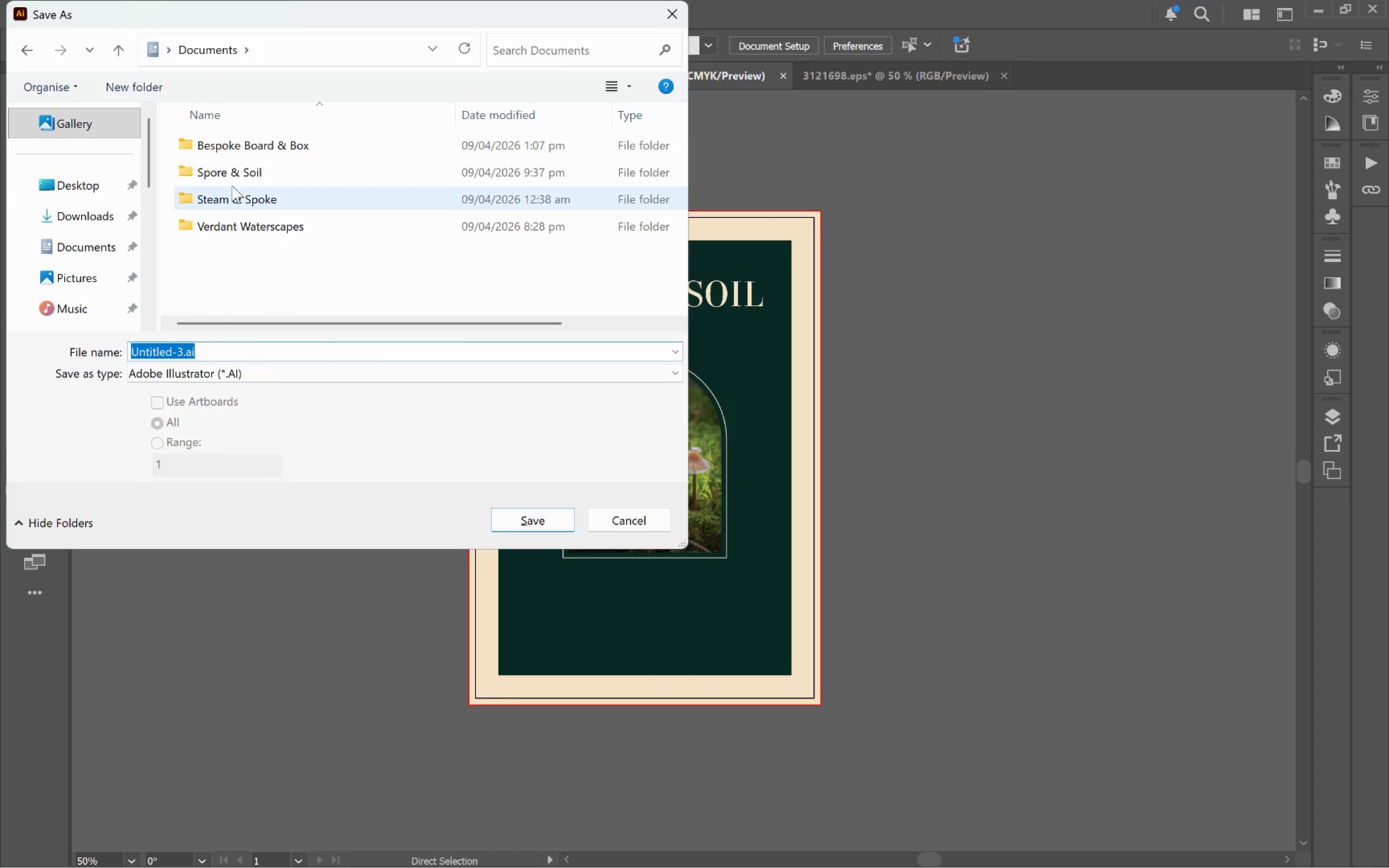 
double_click([237, 176])
 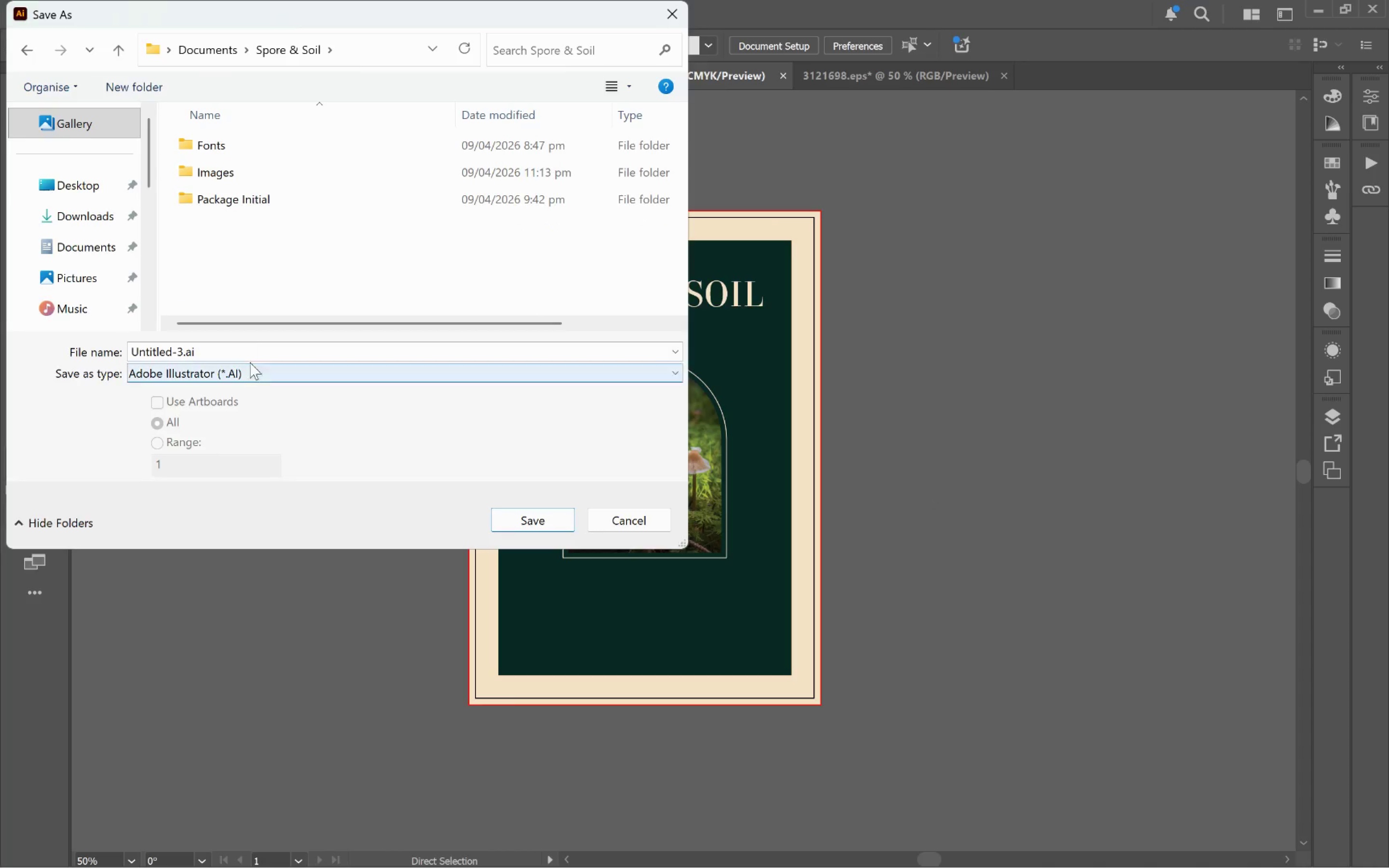 
left_click([259, 348])
 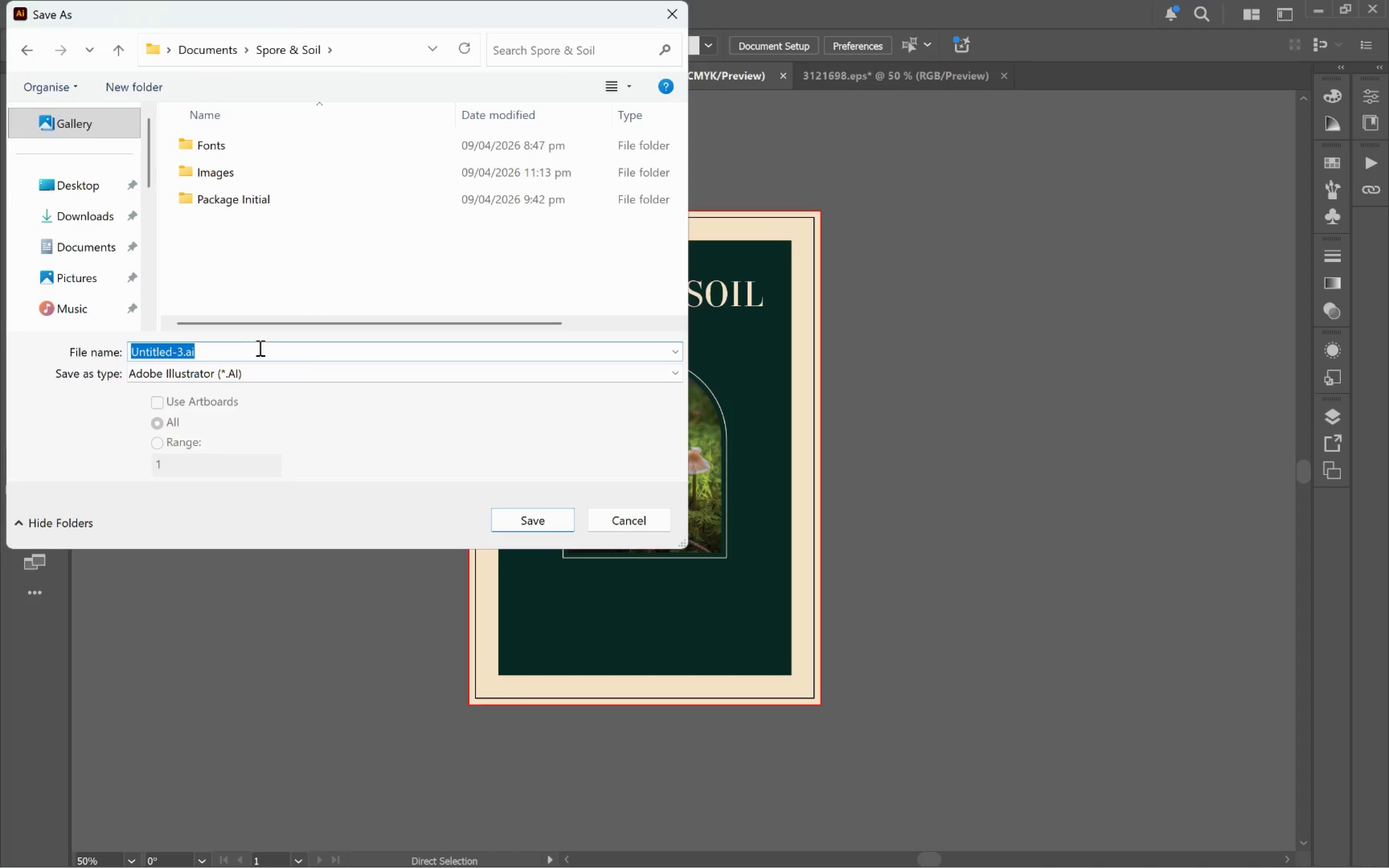 
type(Cover Design)
 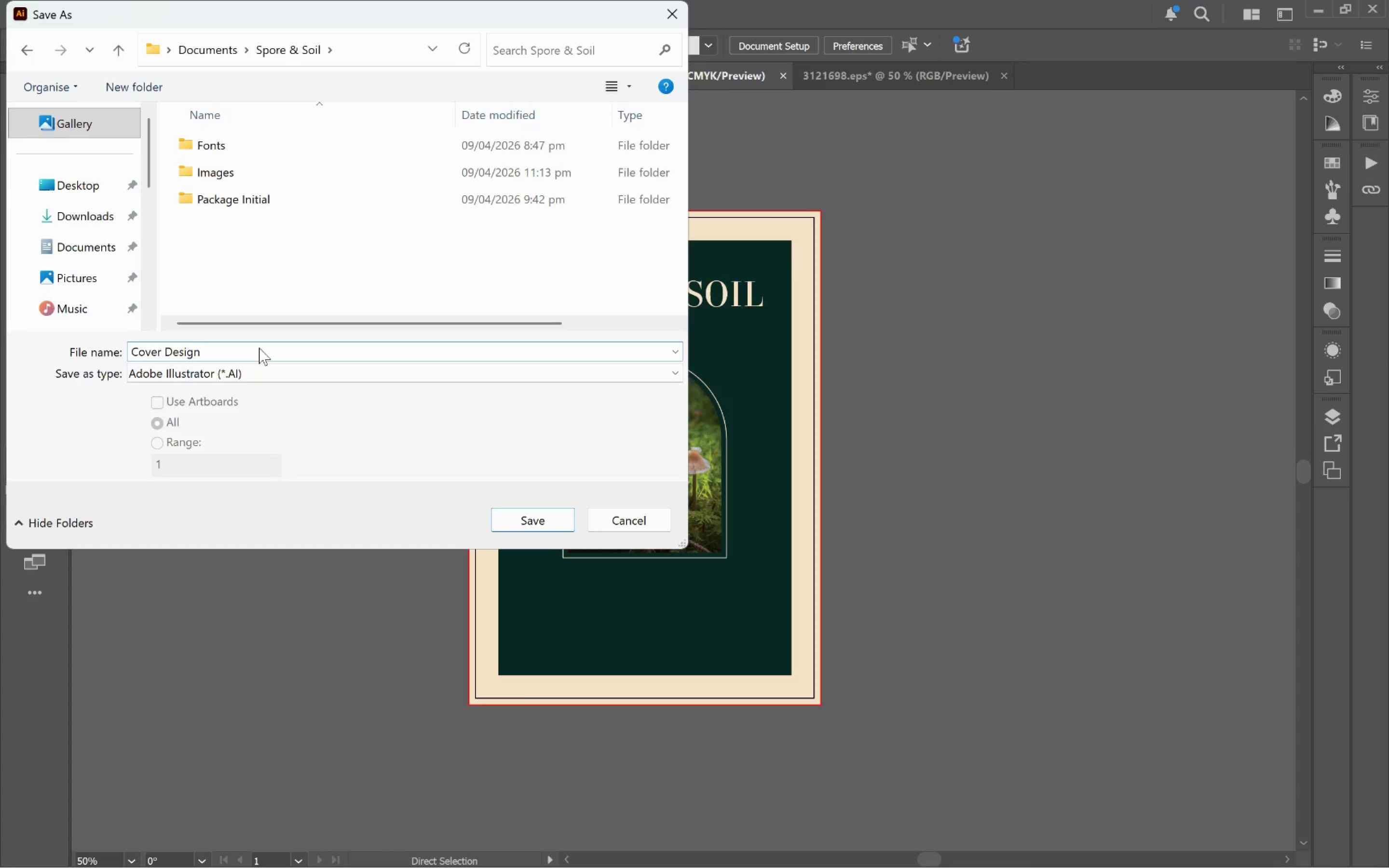 
key(Enter)
 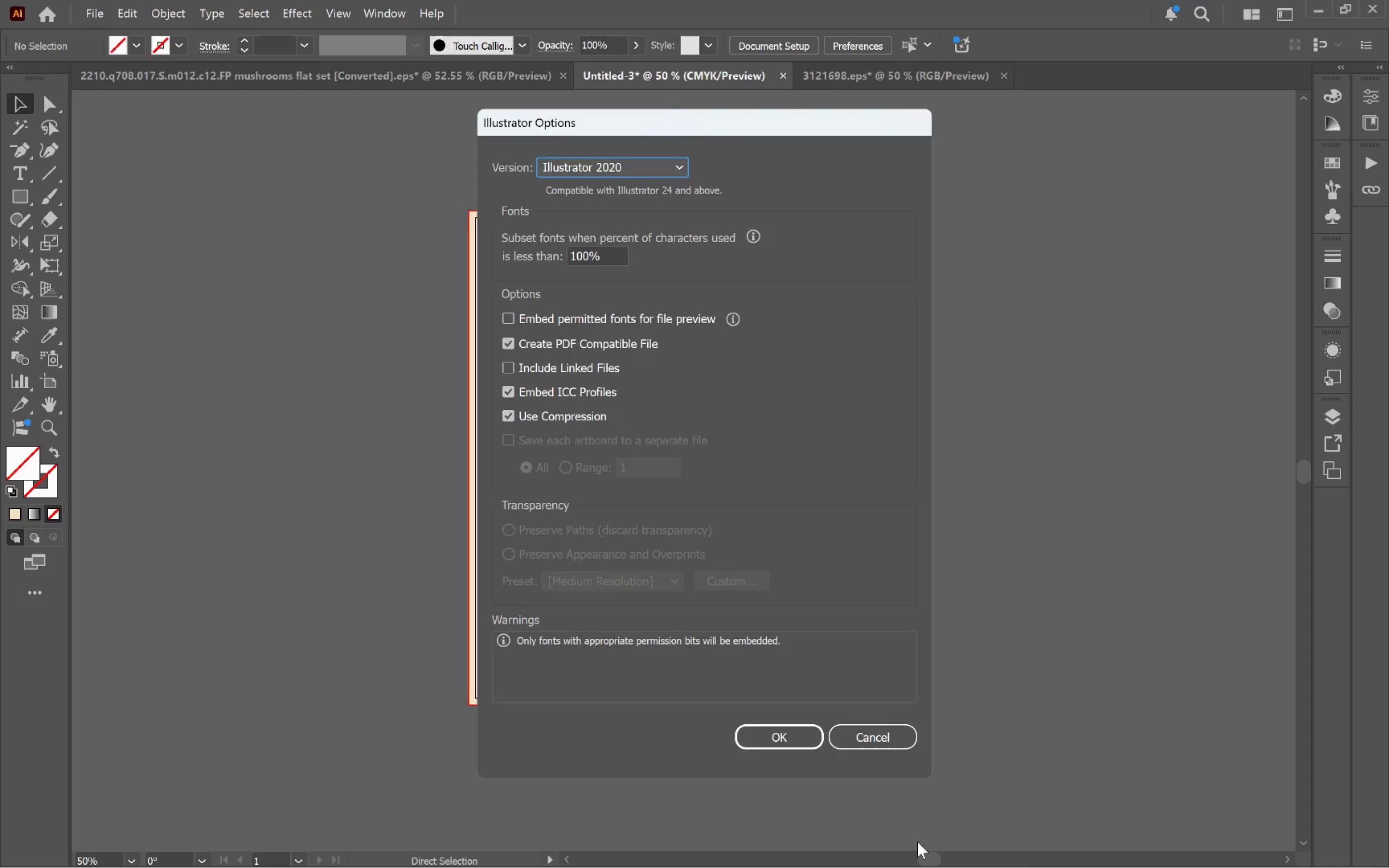 
left_click([797, 735])
 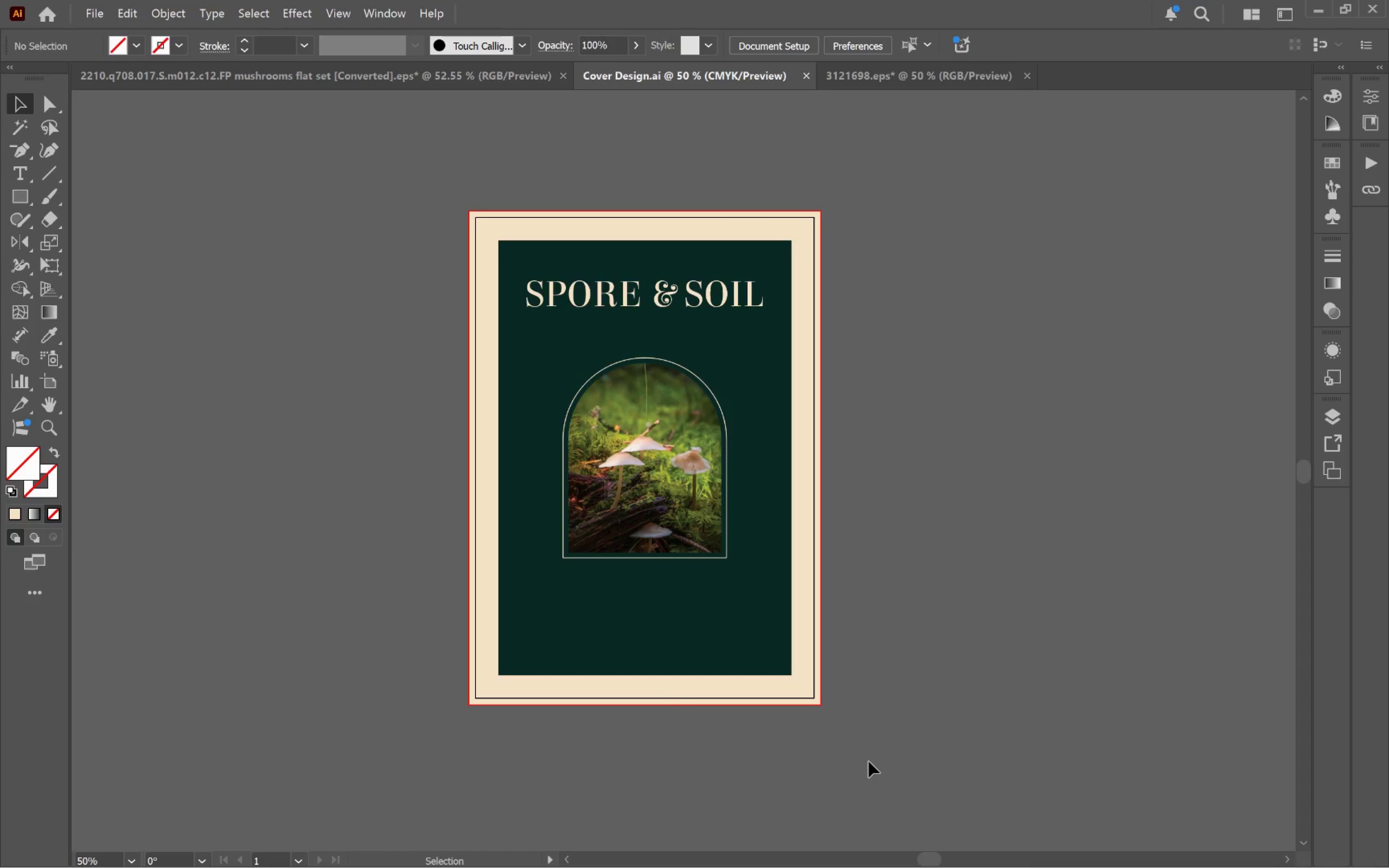 
left_click([955, 653])
 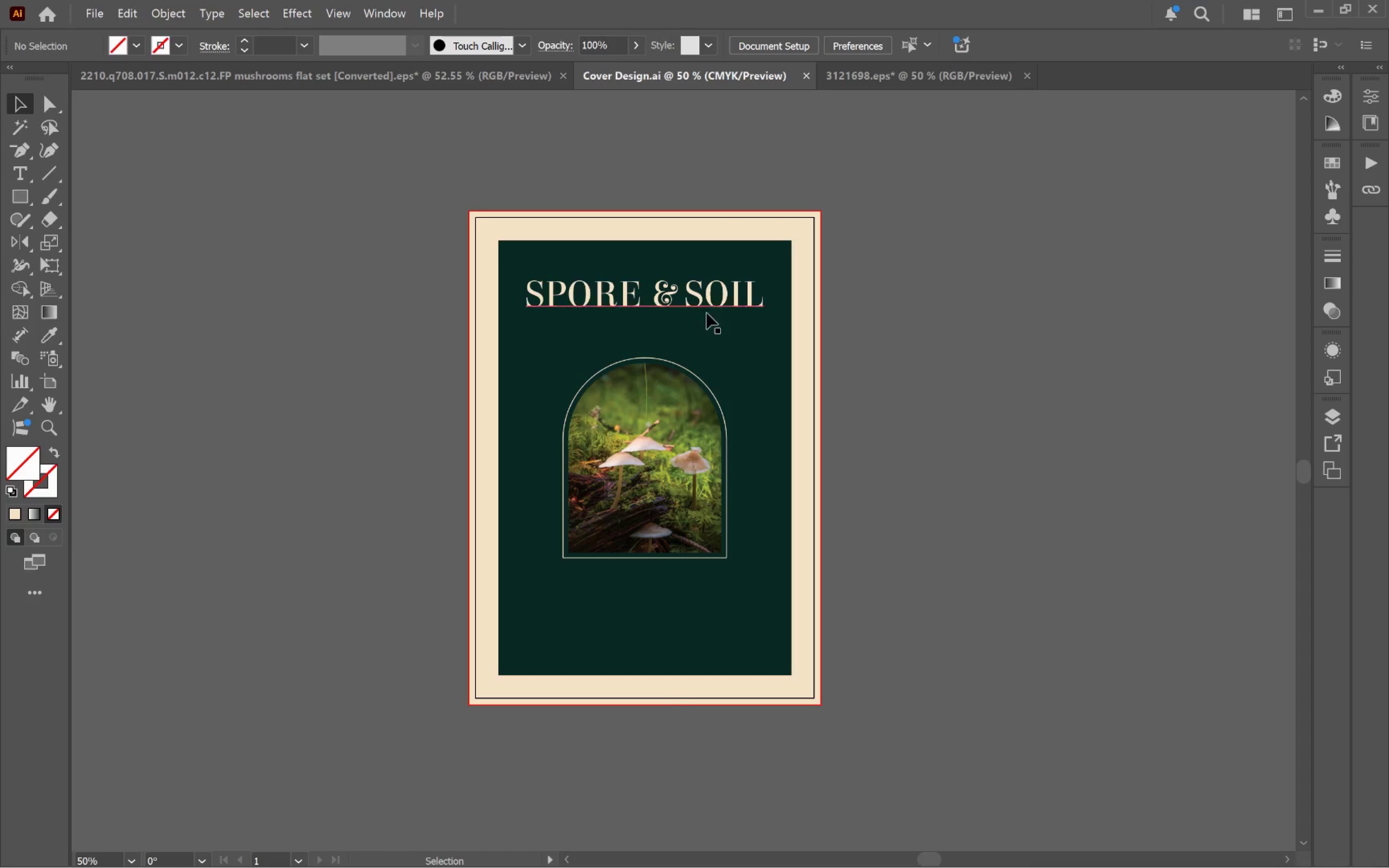 
left_click_drag(start_coordinate=[718, 295], to_coordinate=[762, 590])
 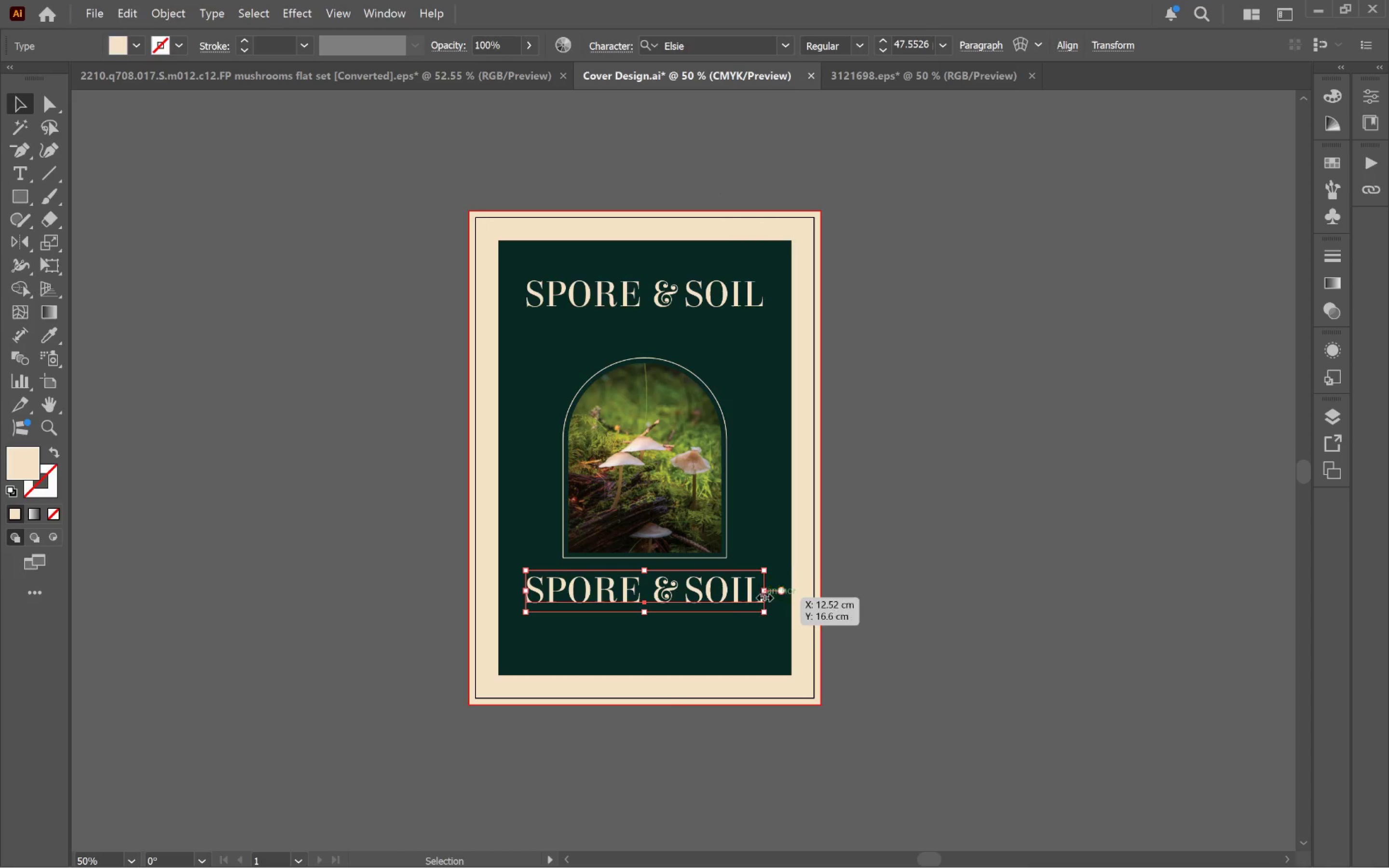 
hold_key(key=AltLeft, duration=1.9)
 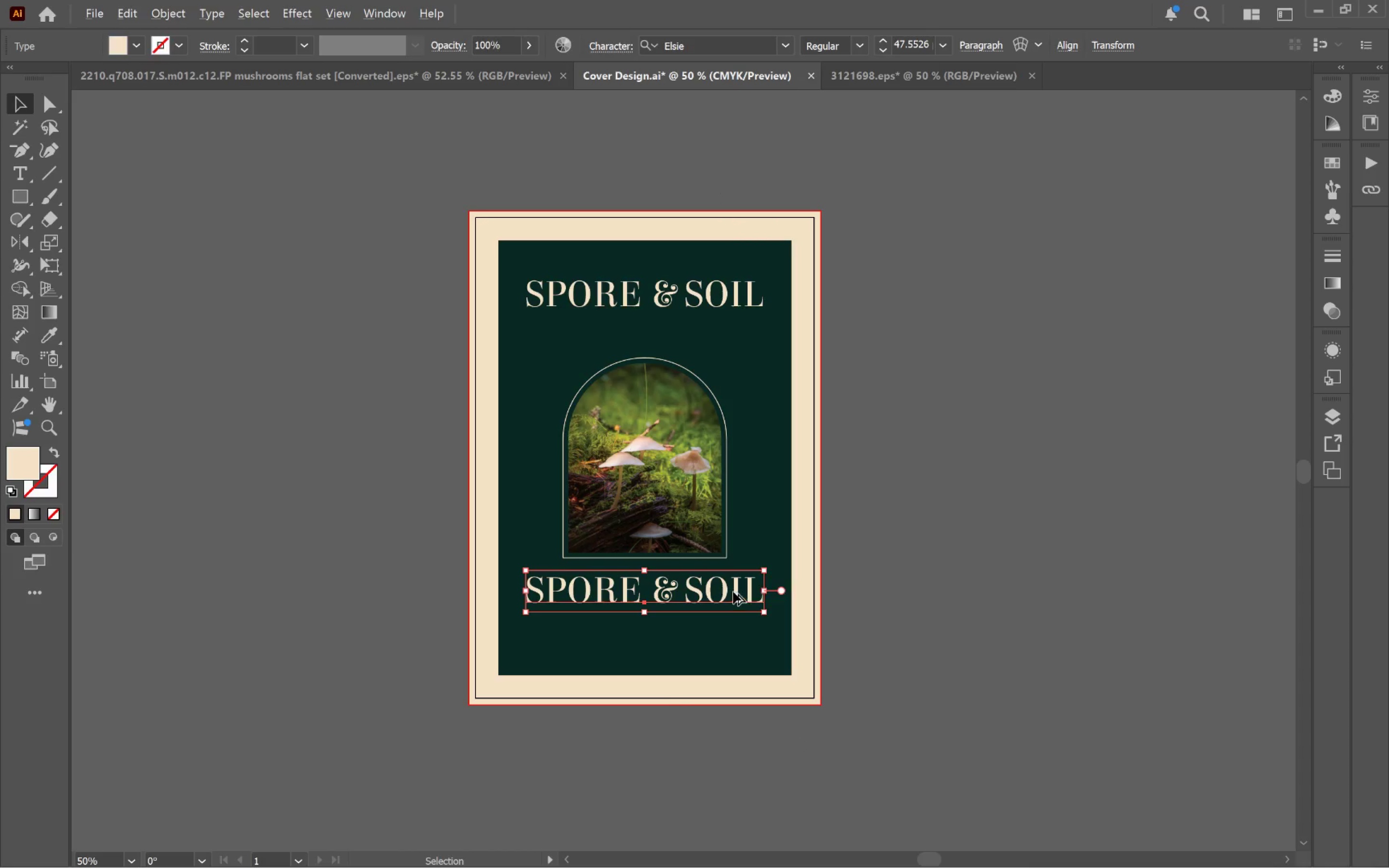 
hold_key(key=ShiftLeft, duration=1.79)
 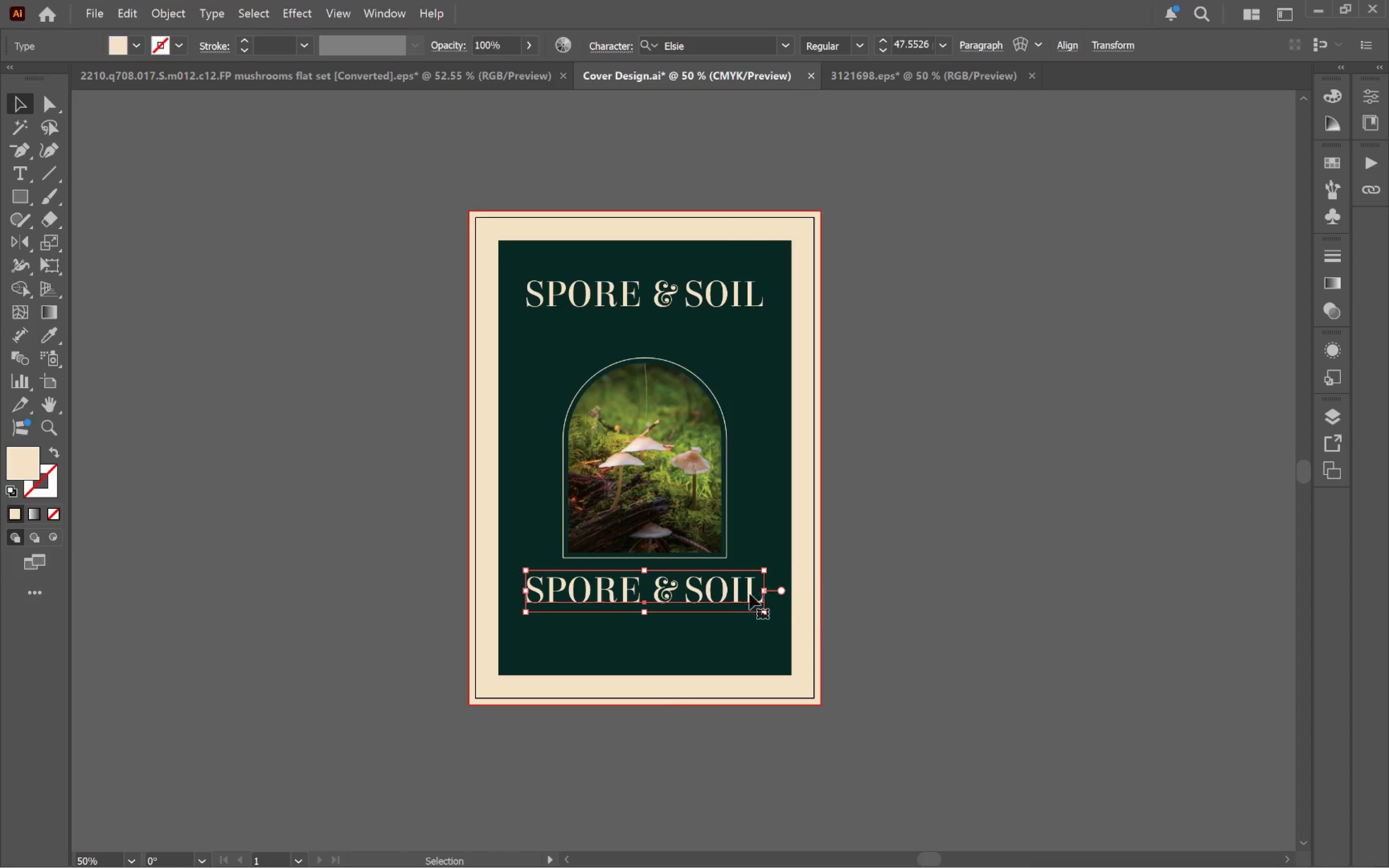 
hold_key(key=AltLeft, duration=0.76)
scroll: coordinate [733, 592], scroll_direction: up, amount: 3.0
 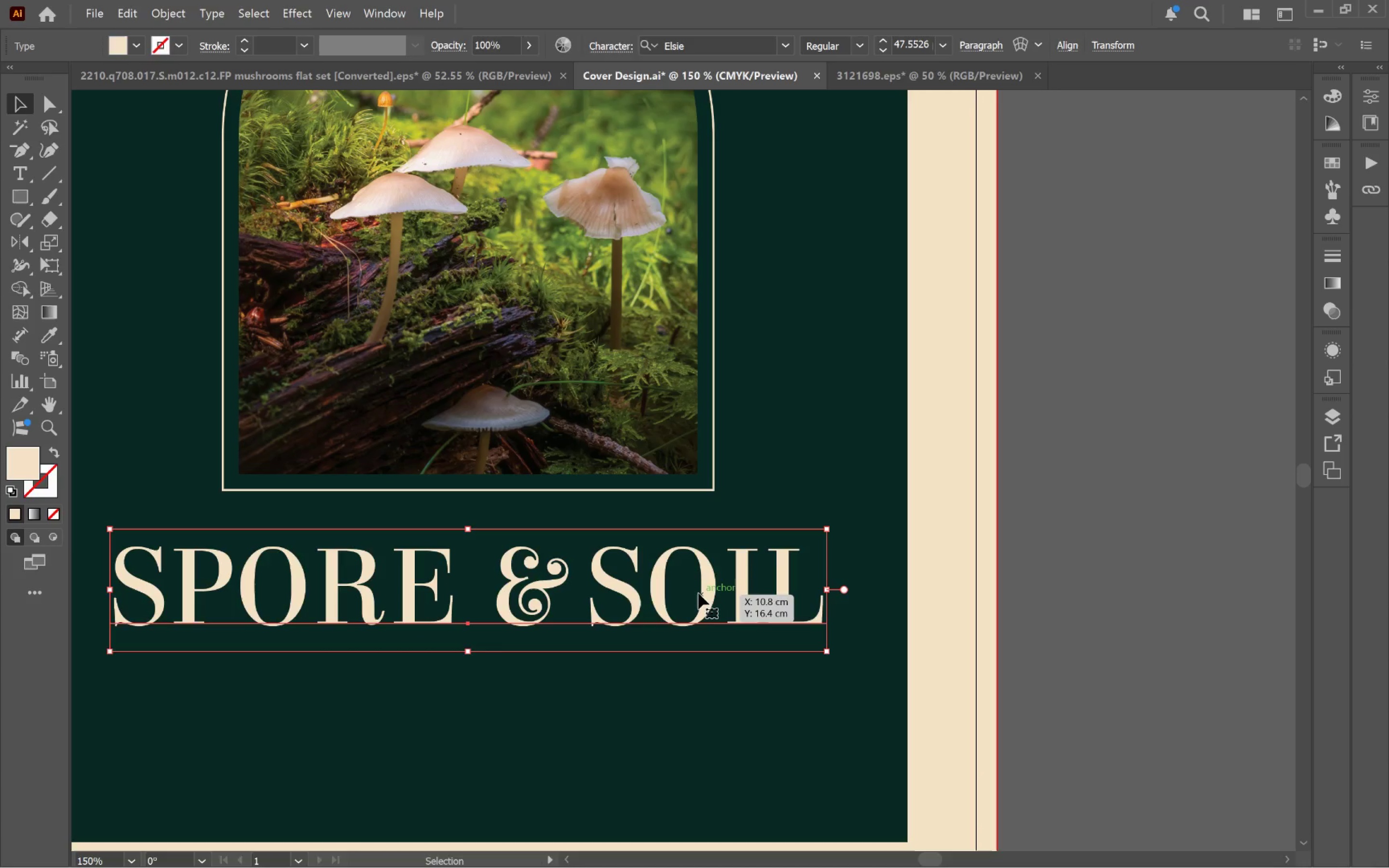 
double_click([698, 593])
 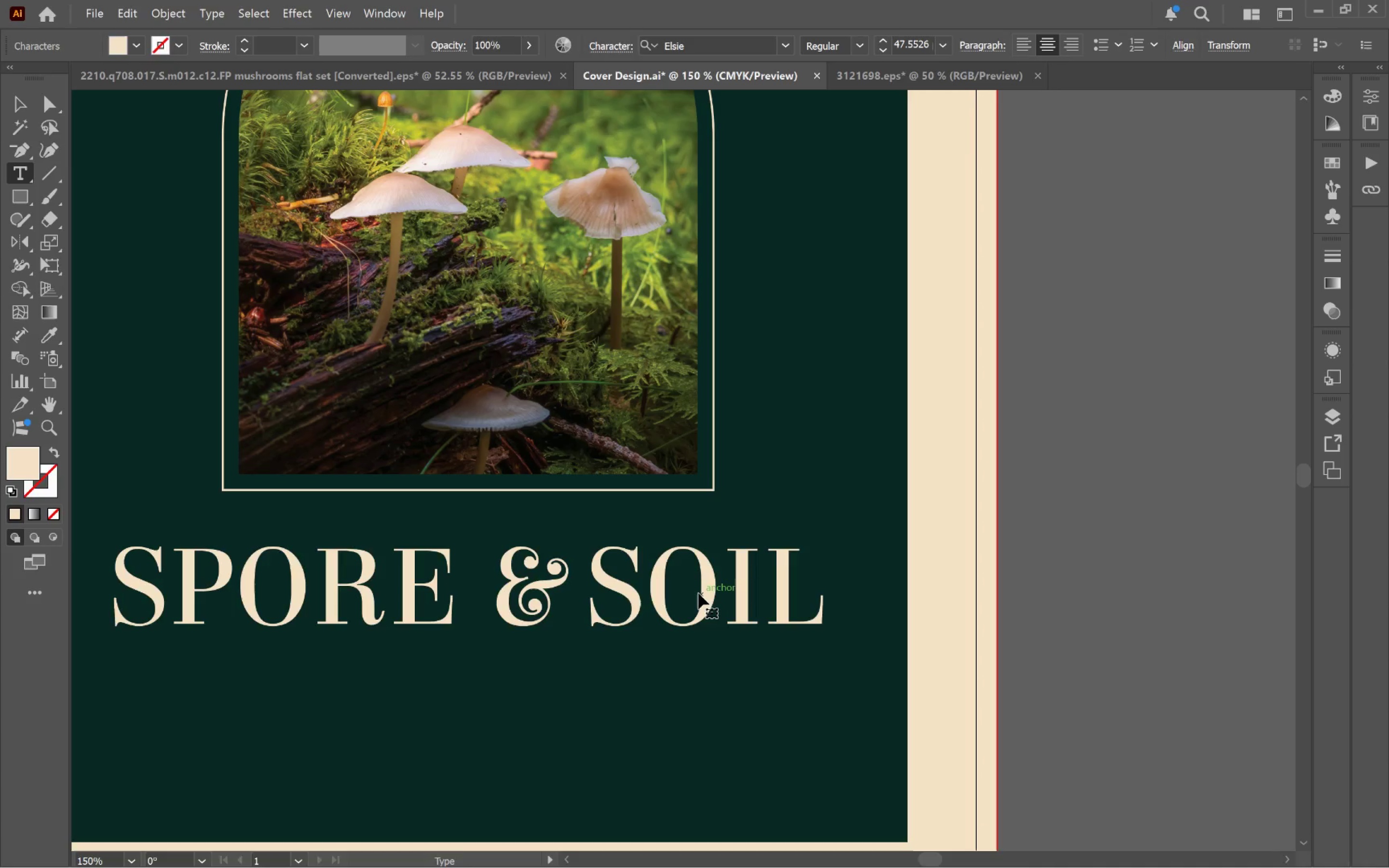 
key(Control+ControlLeft)
 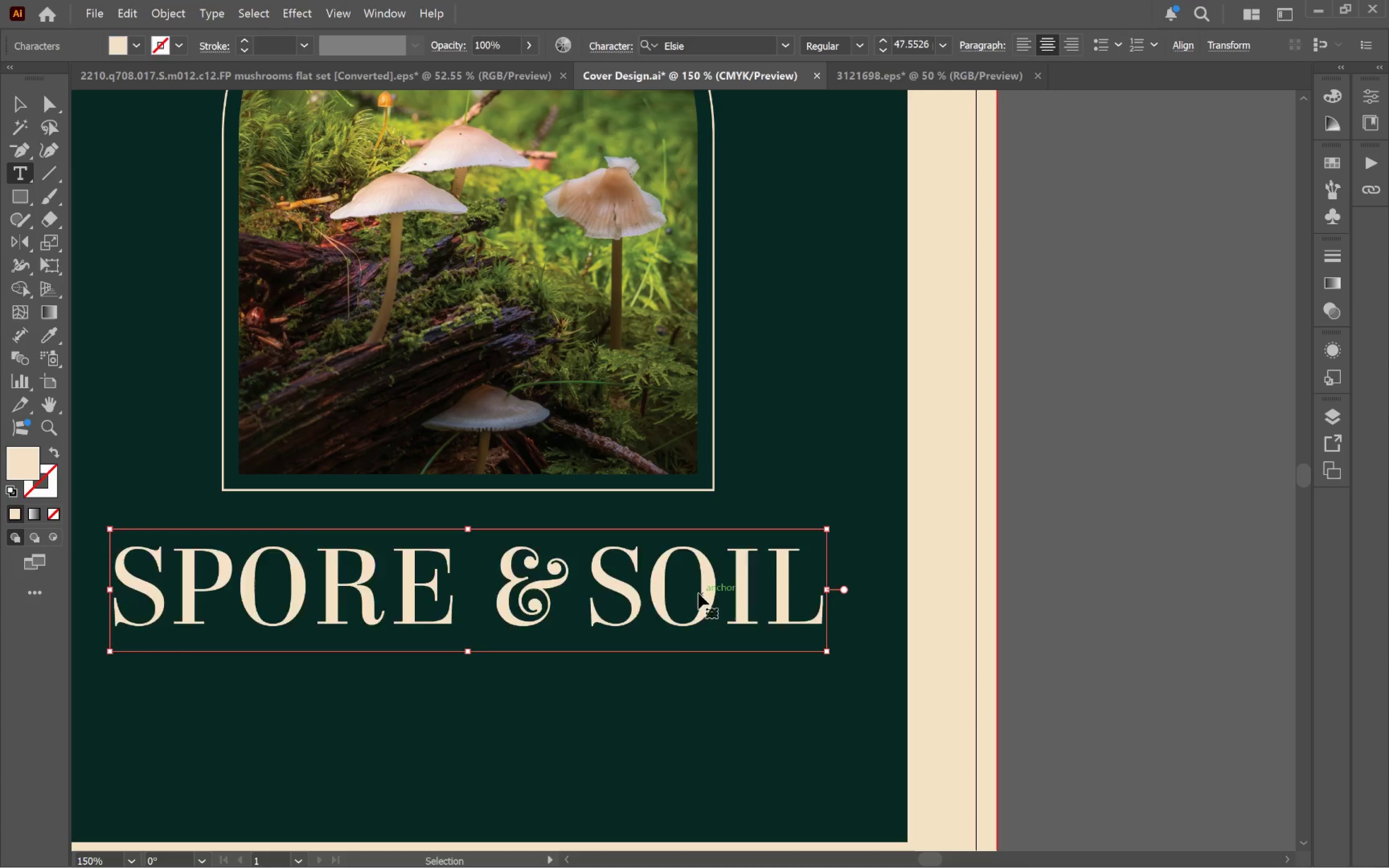 
key(Control+A)
 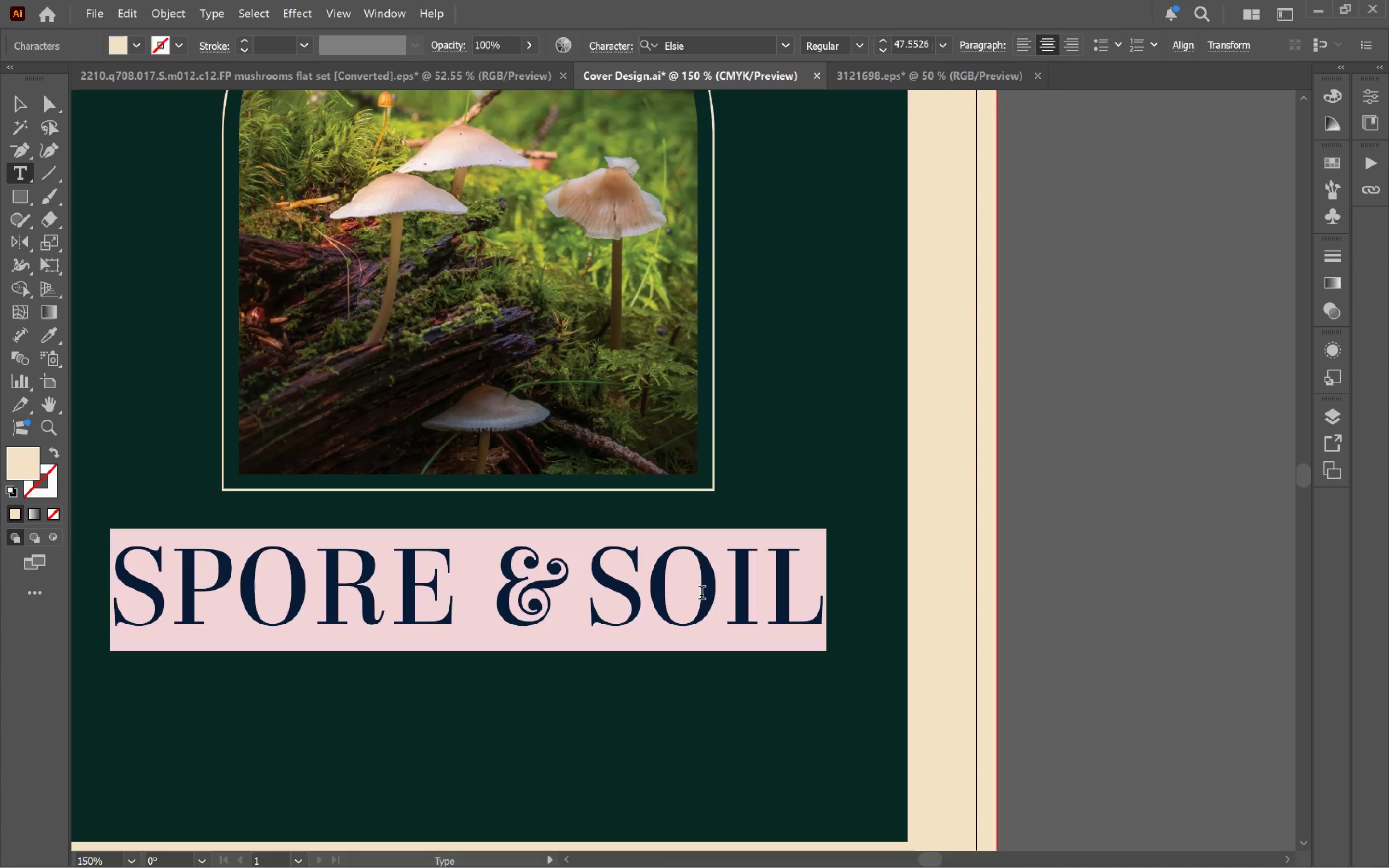 
type(The Forager's Pantry)
 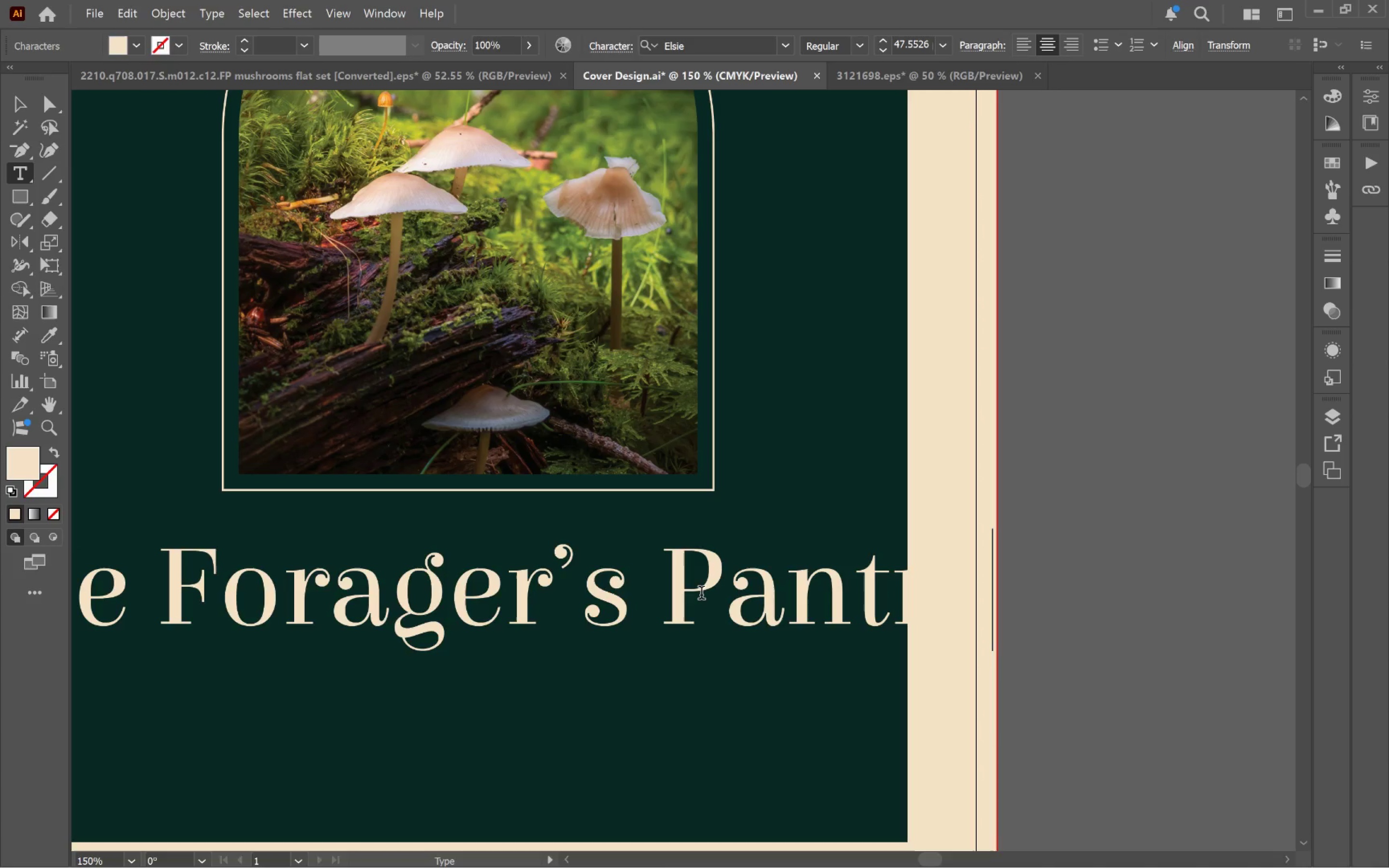 
left_click([21, 99])
 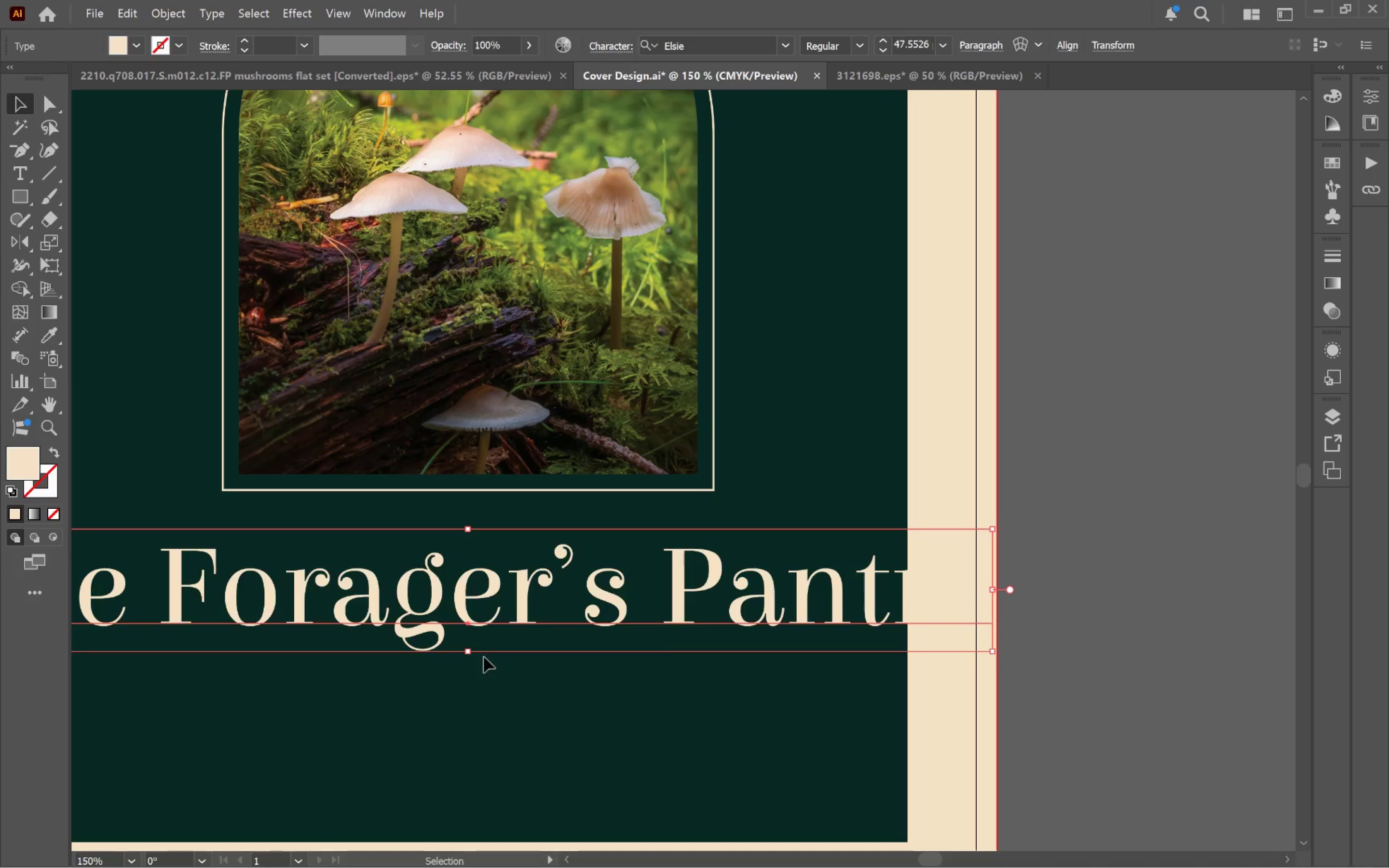 
left_click_drag(start_coordinate=[473, 655], to_coordinate=[478, 605])
 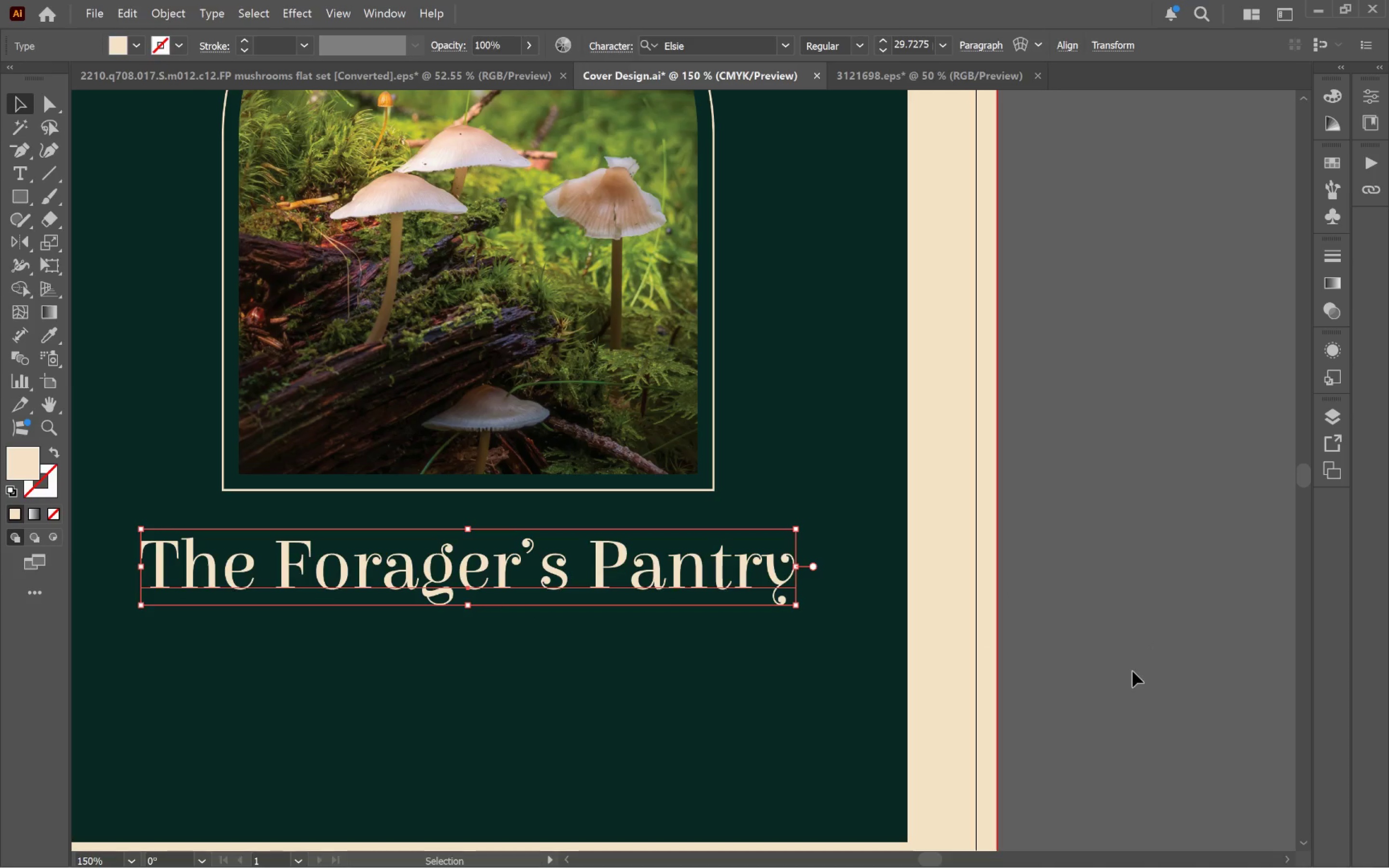 
hold_key(key=ShiftLeft, duration=4.11)
 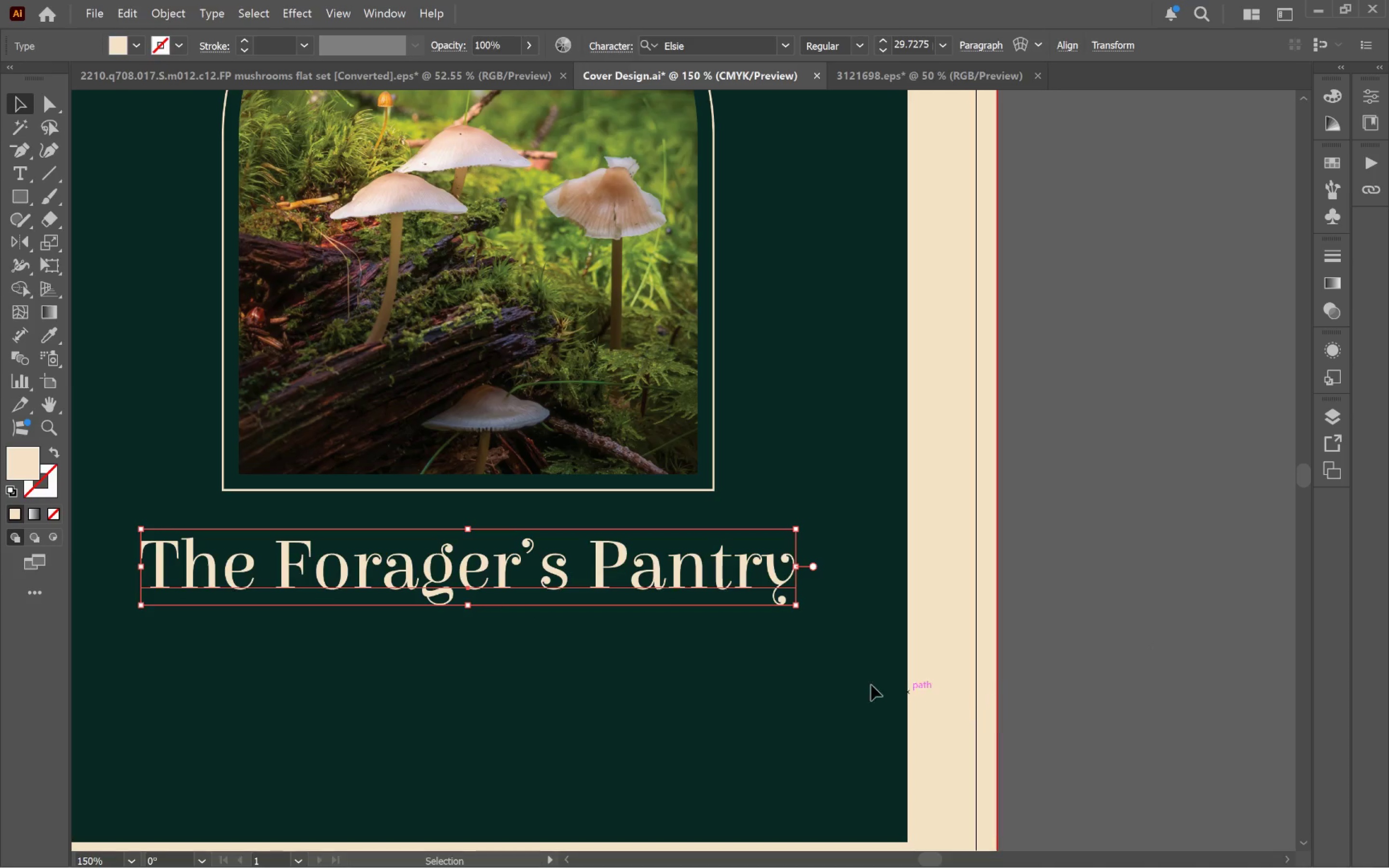 
hold_key(key=Space, duration=0.86)
 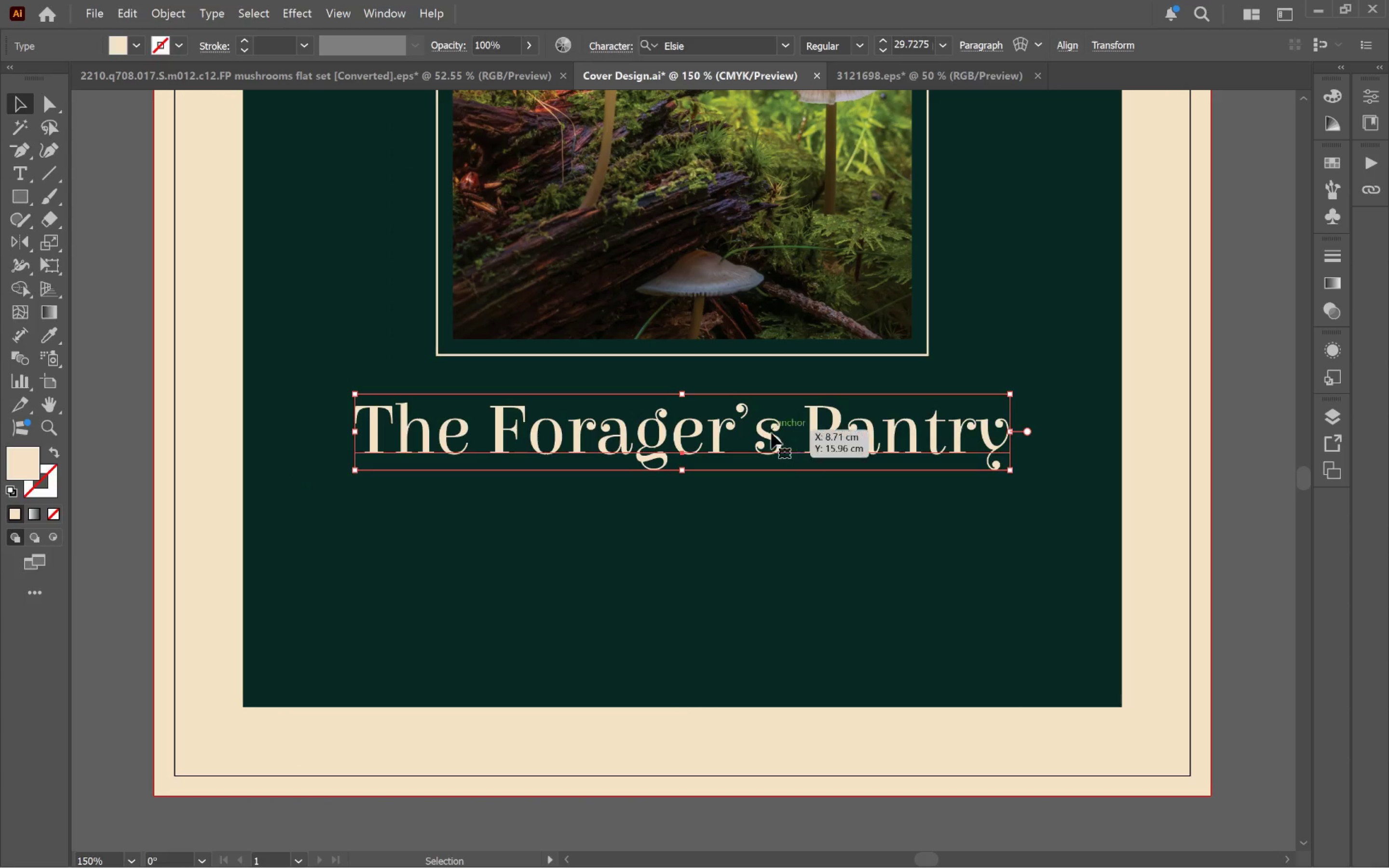 
left_click_drag(start_coordinate=[820, 691], to_coordinate=[1034, 556])
 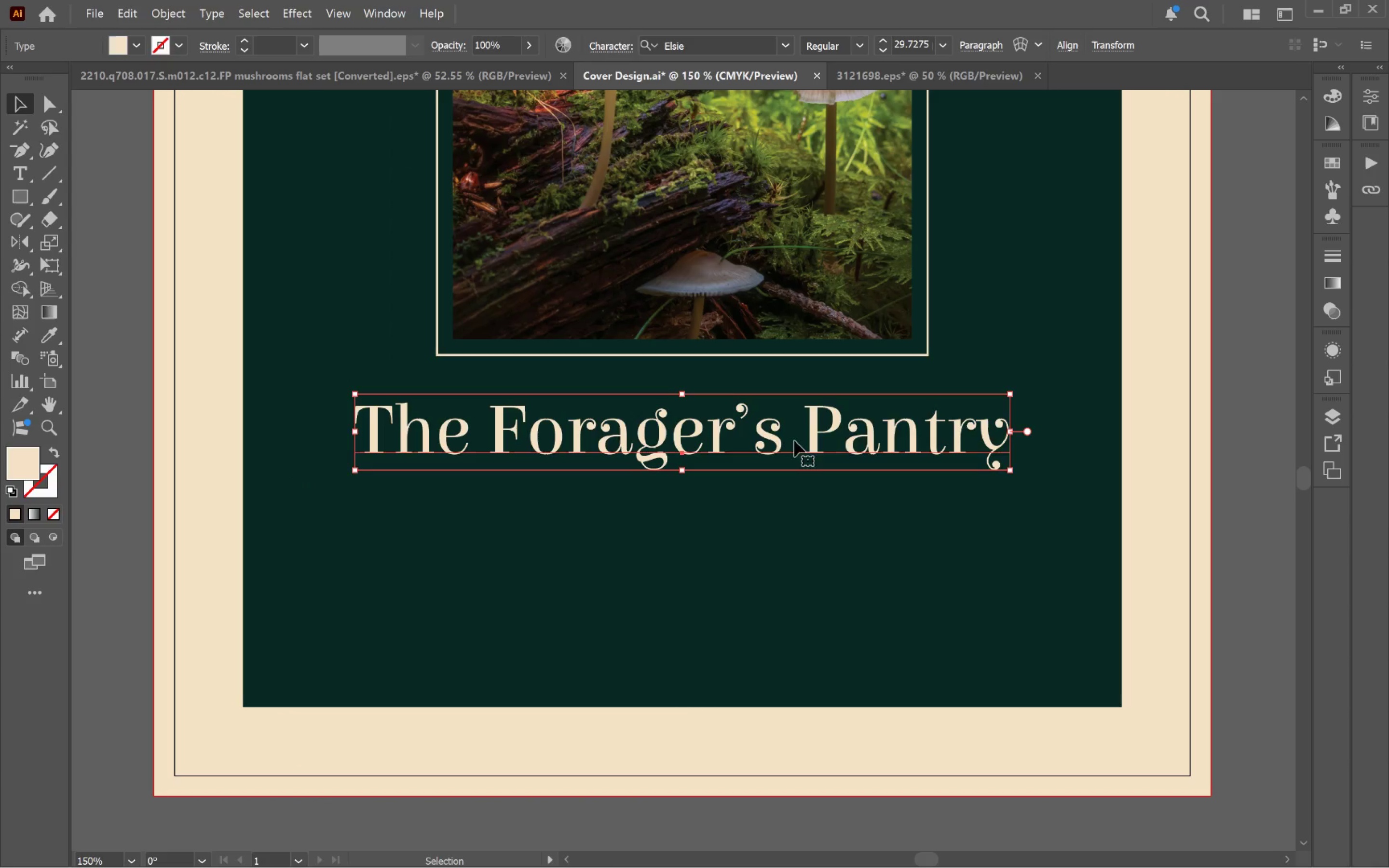 
hold_key(key=AltLeft, duration=1.59)
left_click_drag(start_coordinate=[769, 432], to_coordinate=[783, 513])
 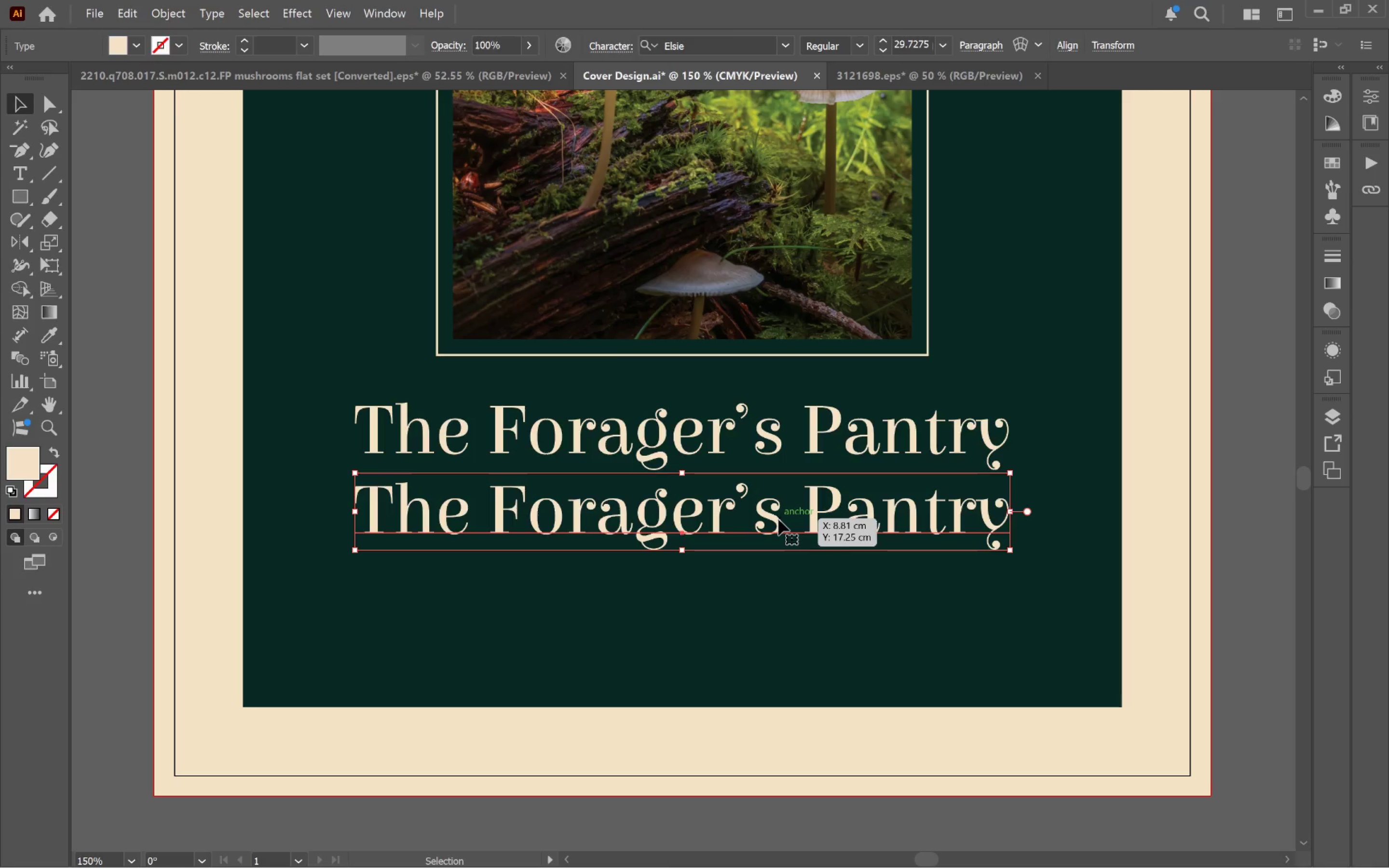 
hold_key(key=ShiftLeft, duration=1.3)
 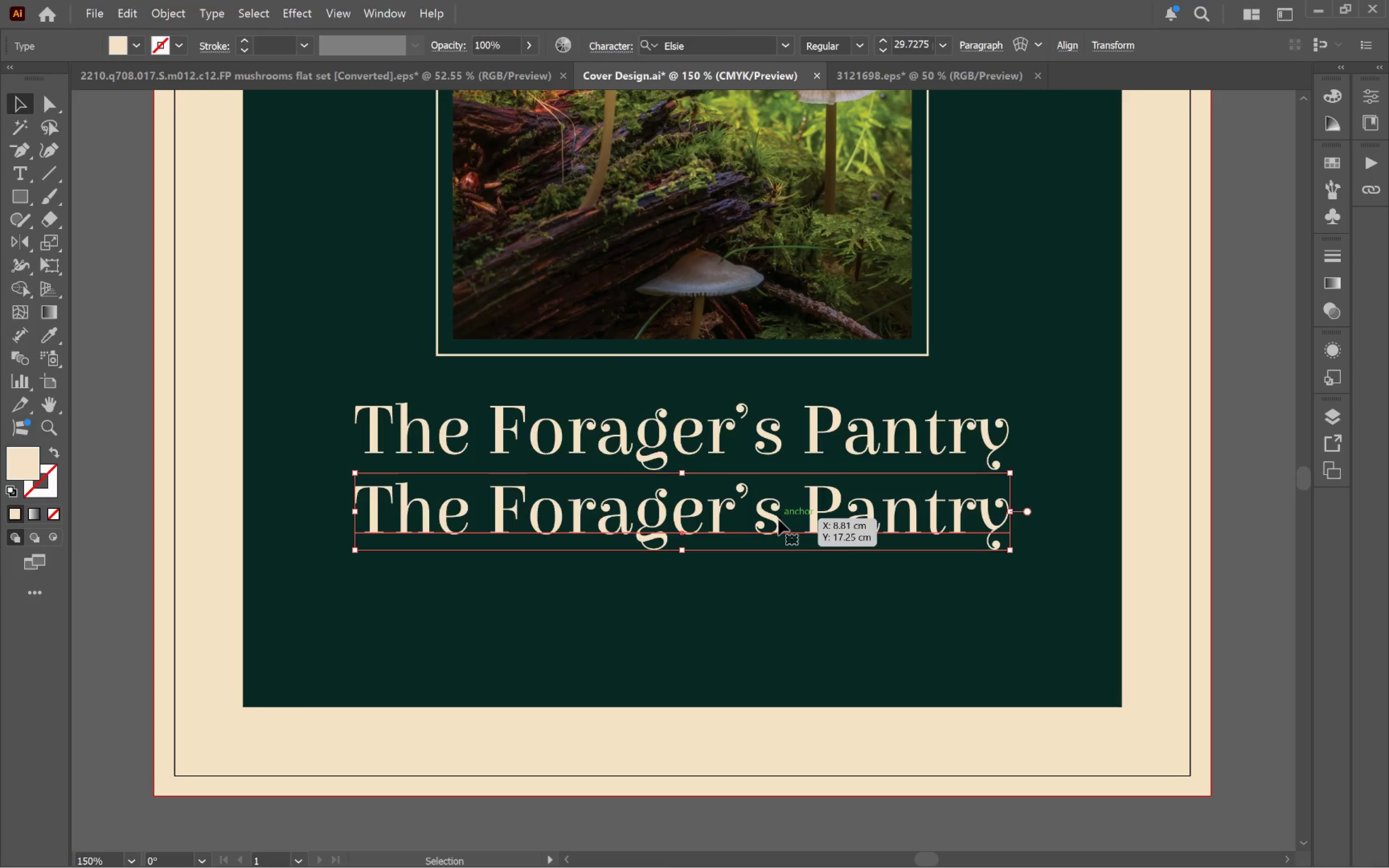 
double_click([778, 519])
 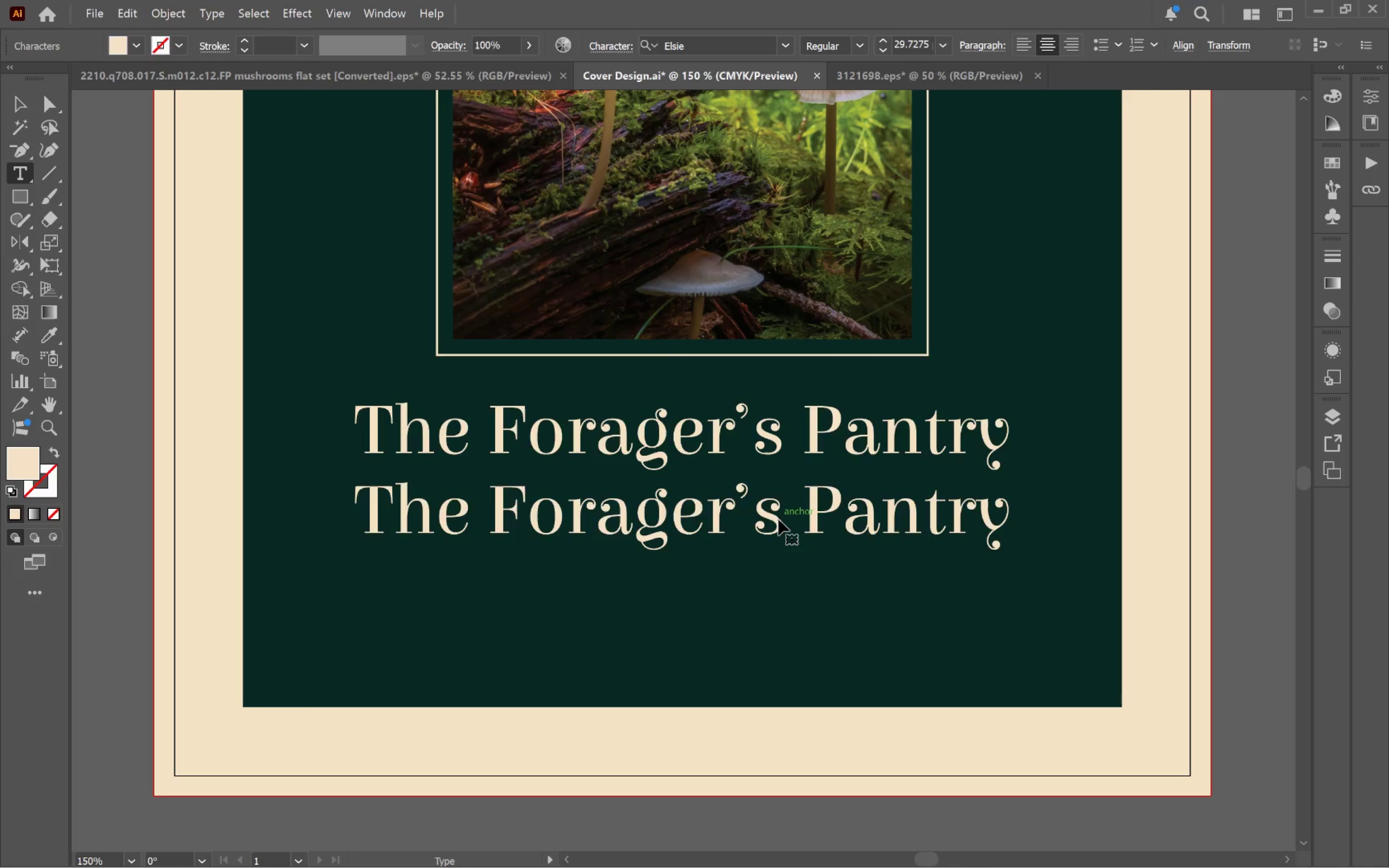 
key(Control+A)
 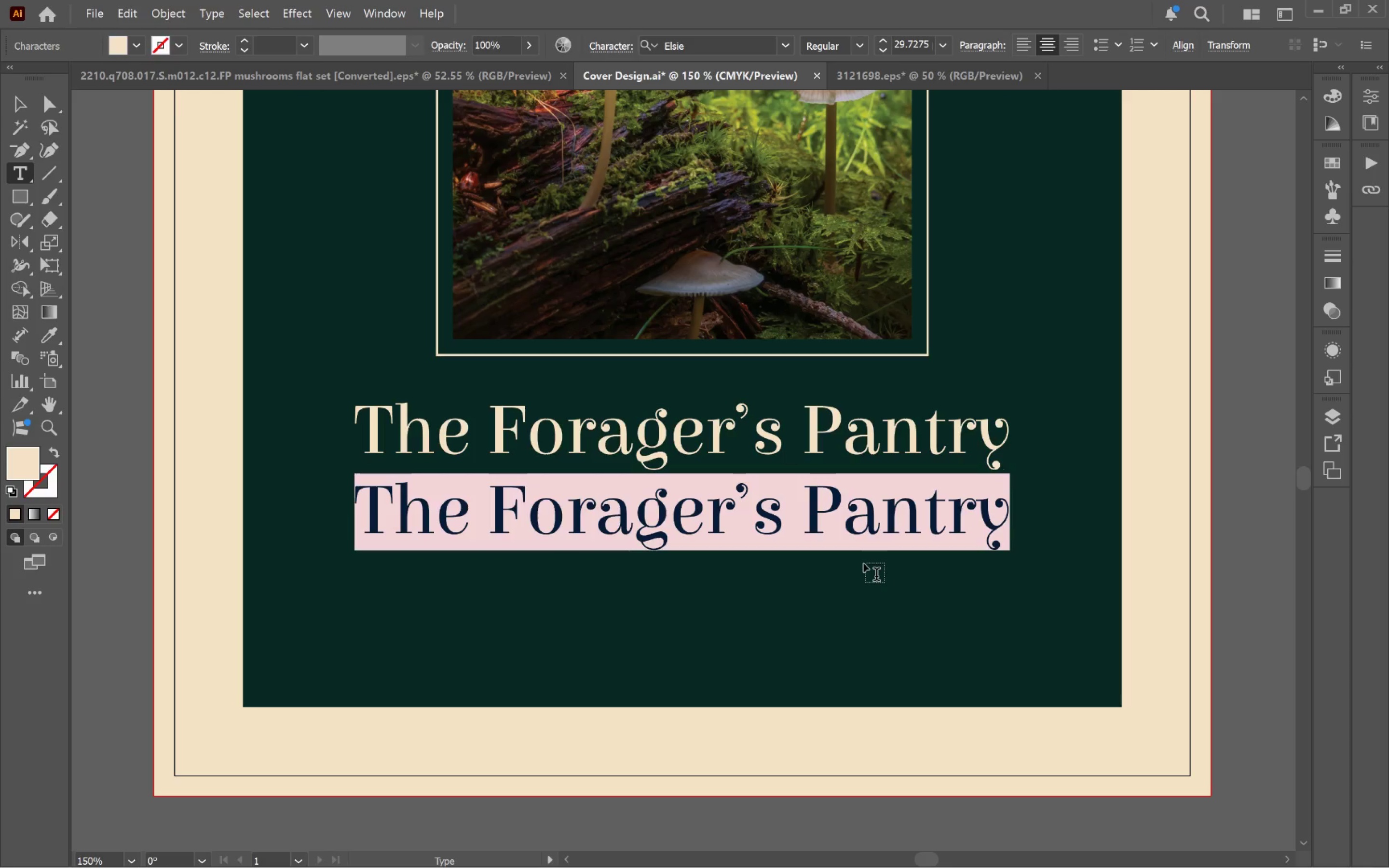 
type(A Spring Guide)
 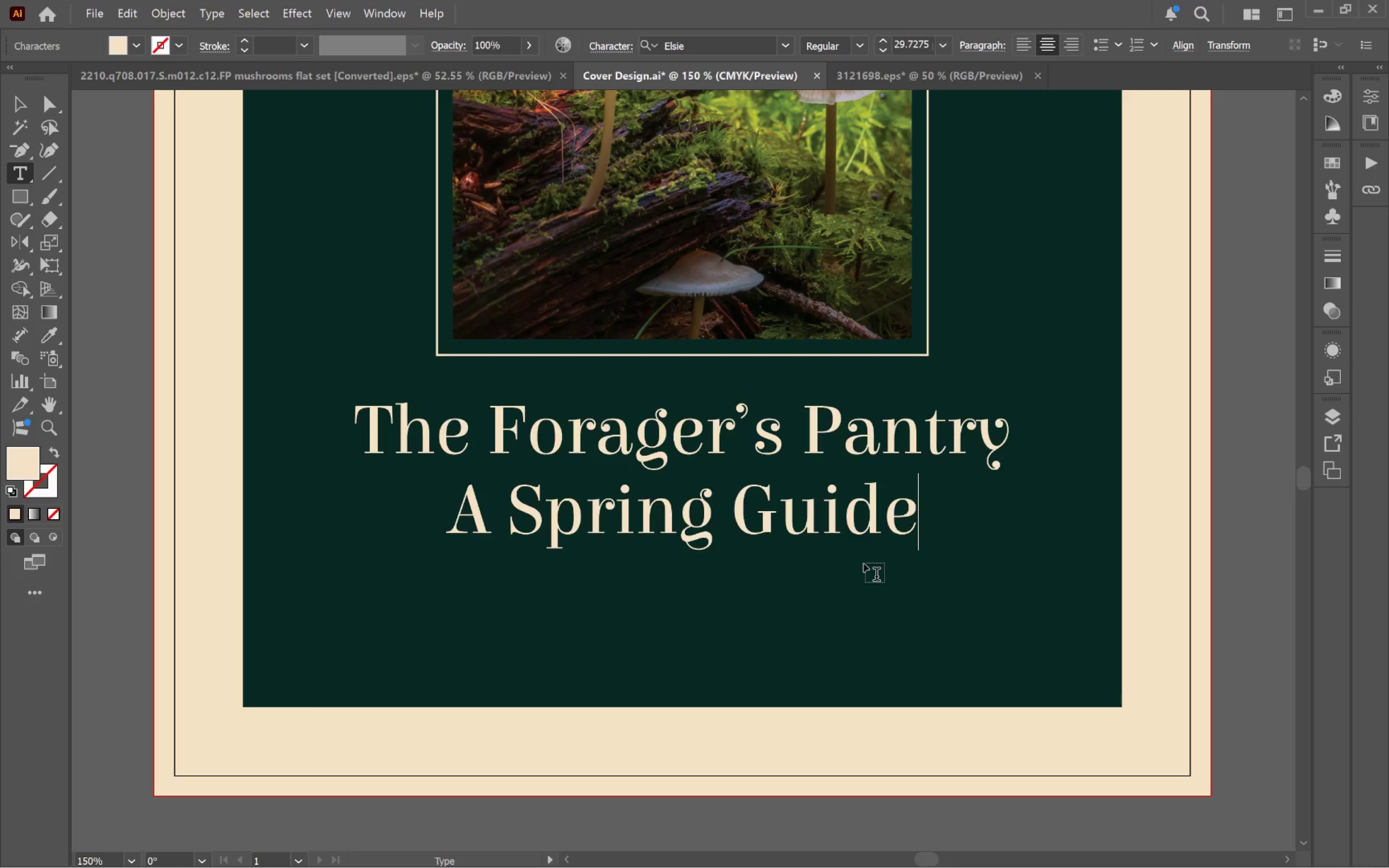 
left_click([17, 111])
 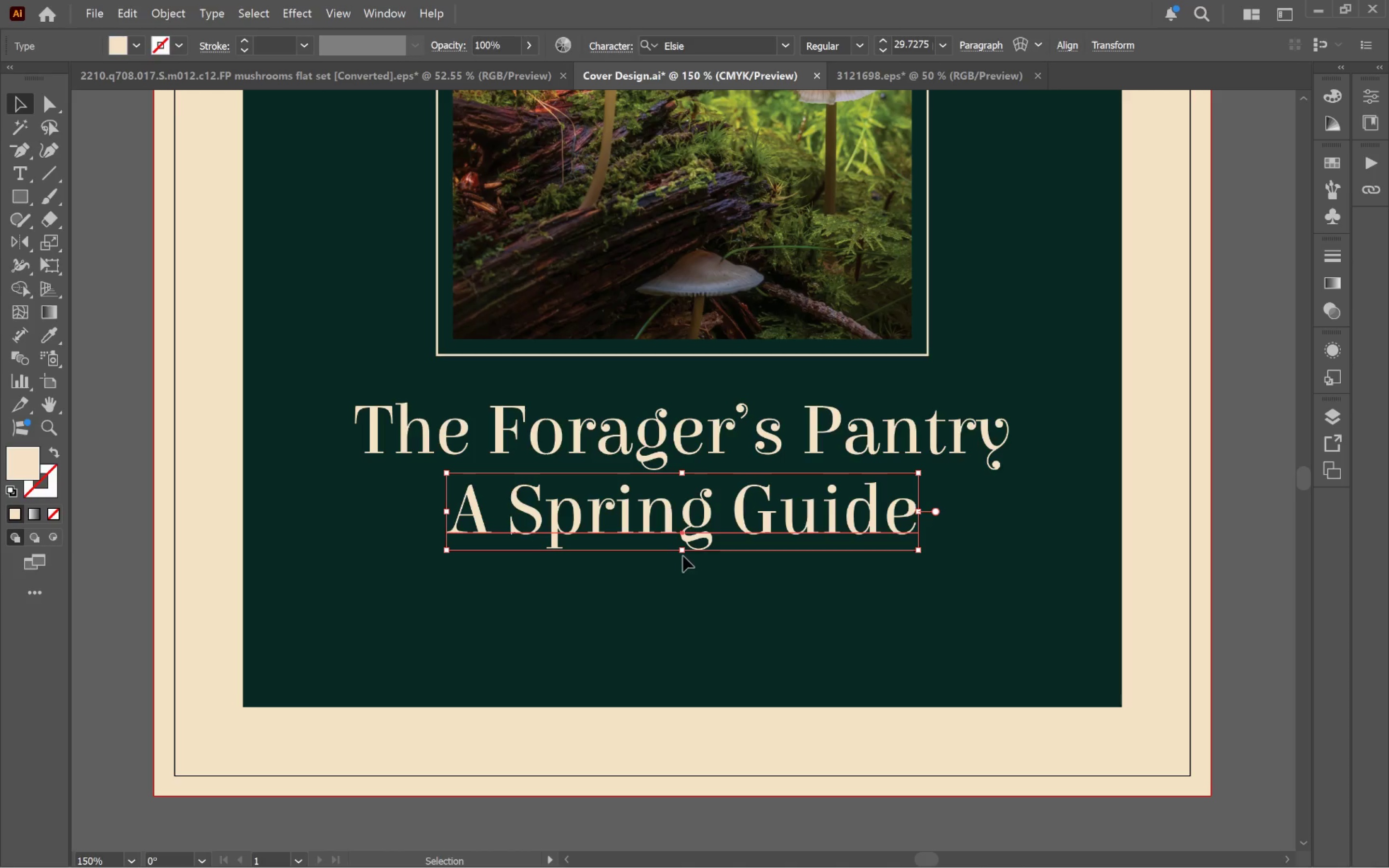 
left_click_drag(start_coordinate=[683, 555], to_coordinate=[686, 528])
 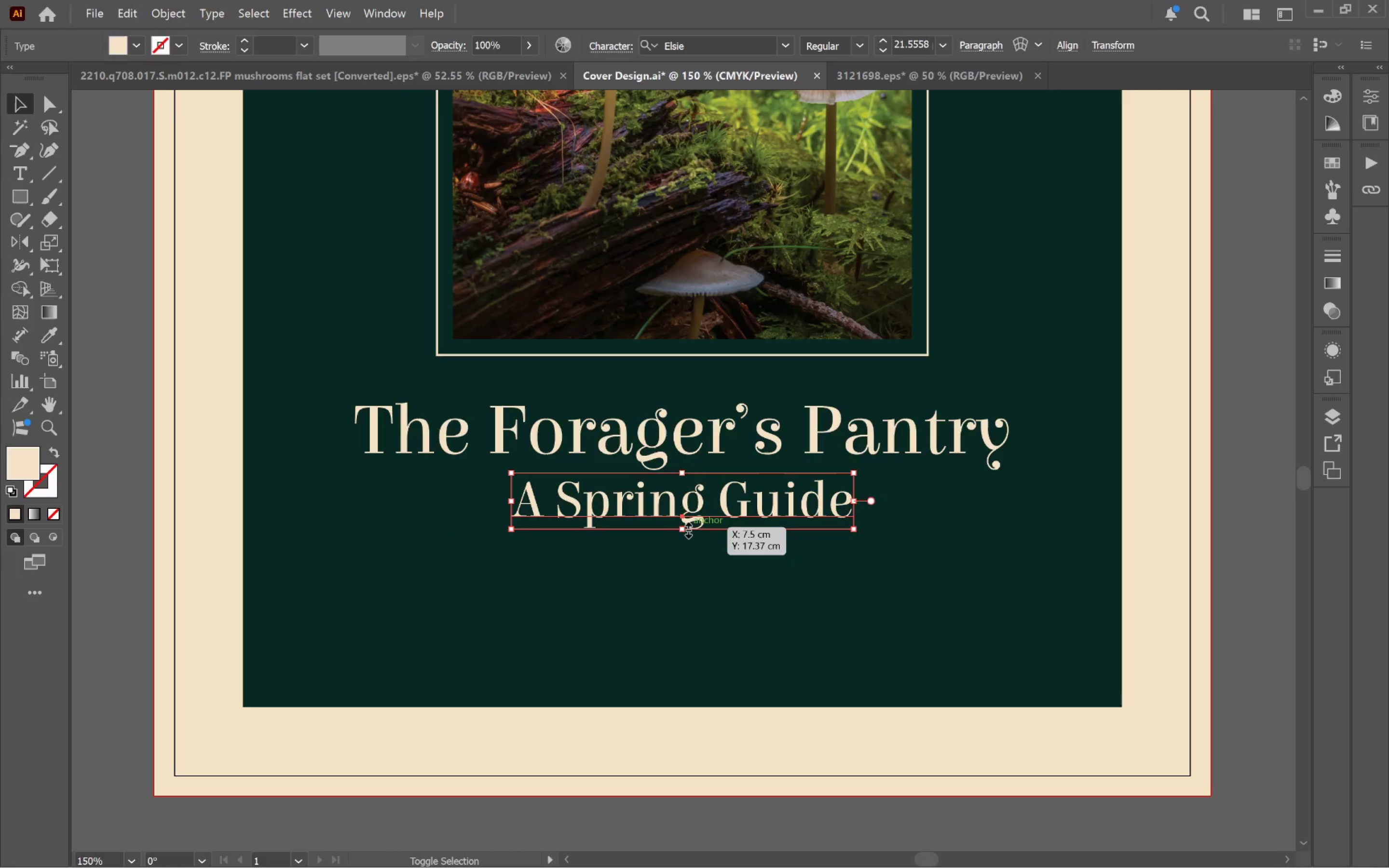 
hold_key(key=ShiftLeft, duration=3.82)
 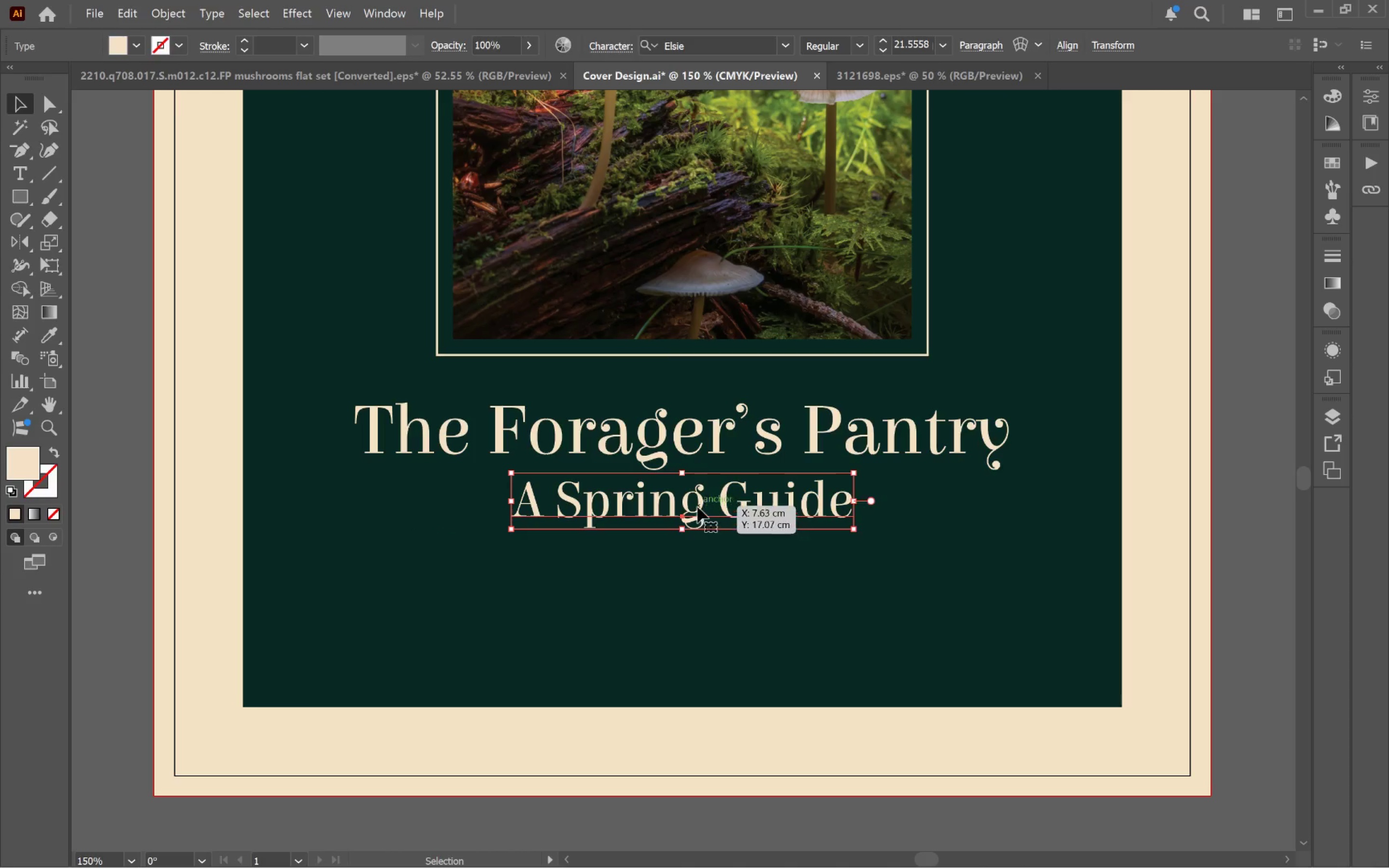 
left_click_drag(start_coordinate=[696, 507], to_coordinate=[698, 522])
 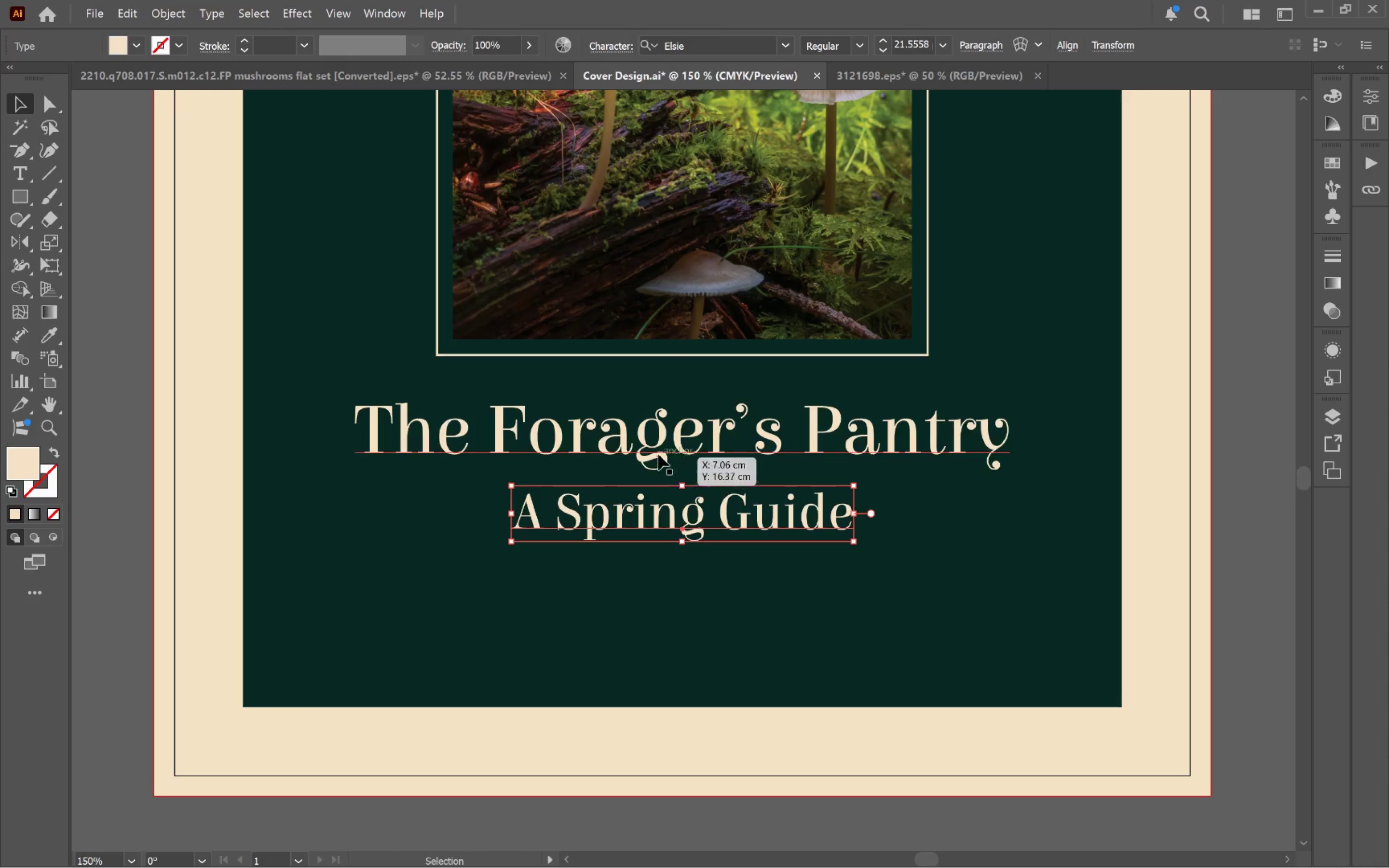 
hold_key(key=ShiftLeft, duration=1.78)
 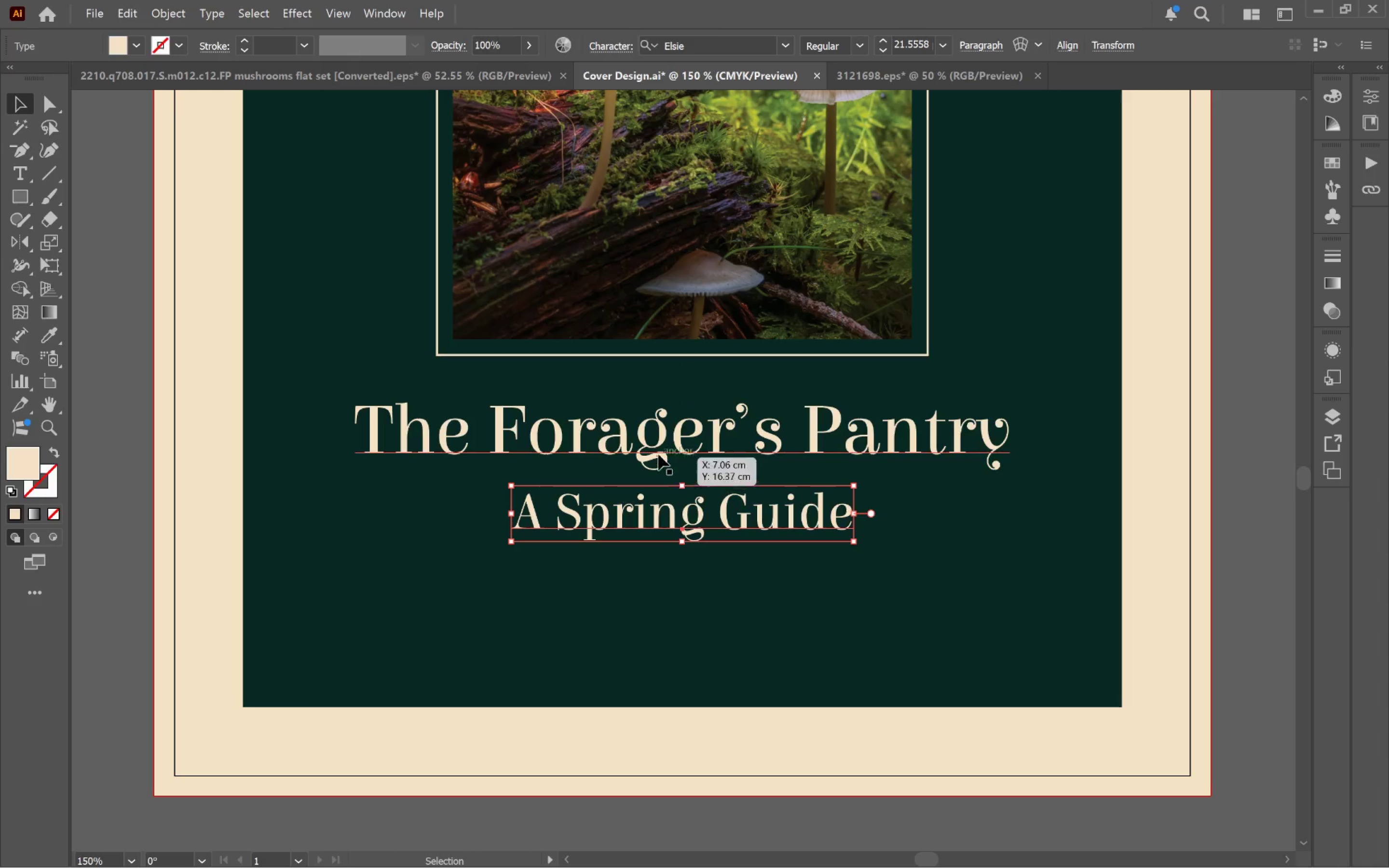 
left_click([658, 454])
 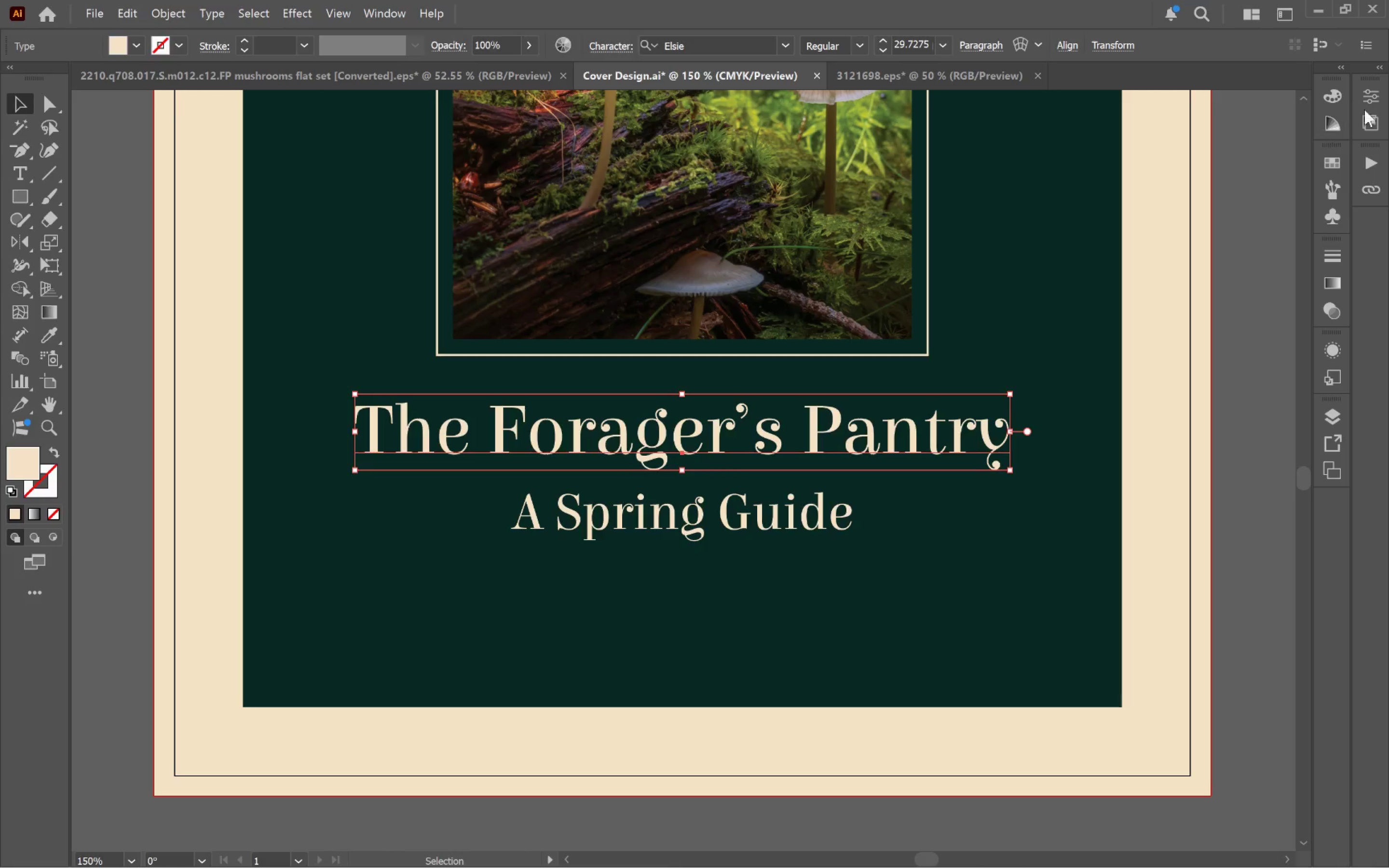 
left_click([1368, 91])
 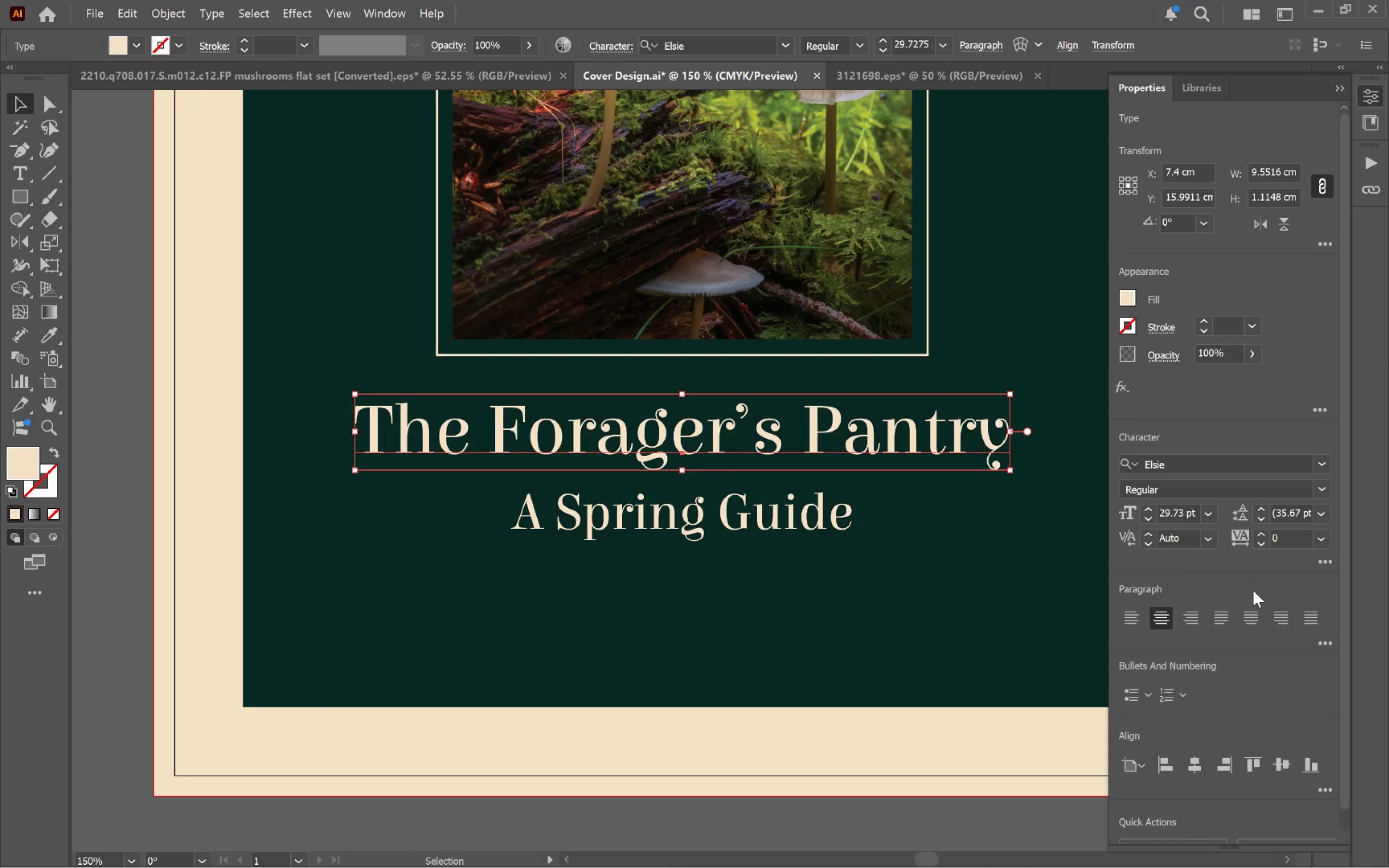 
left_click([1330, 559])
 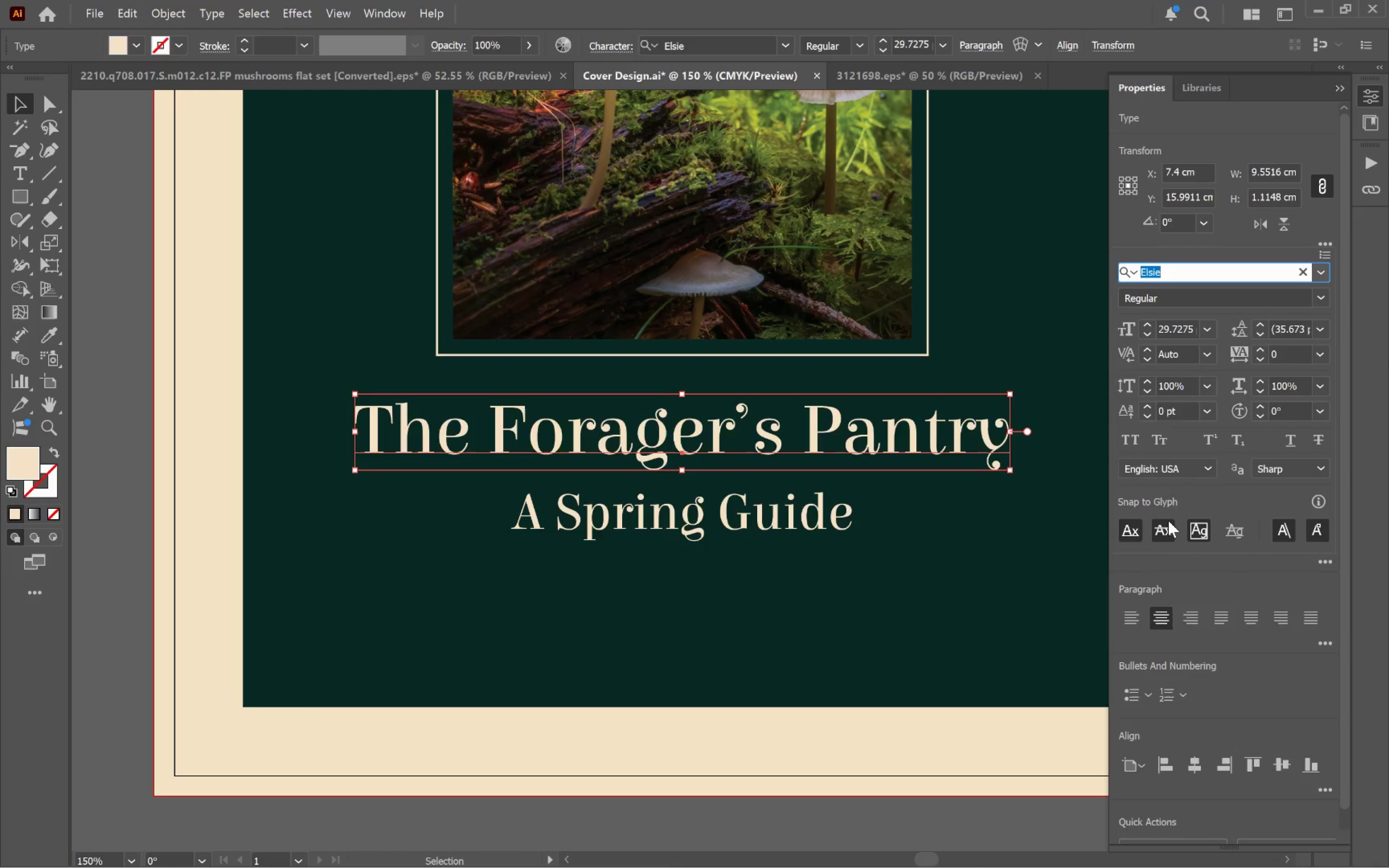 
left_click([1129, 436])
 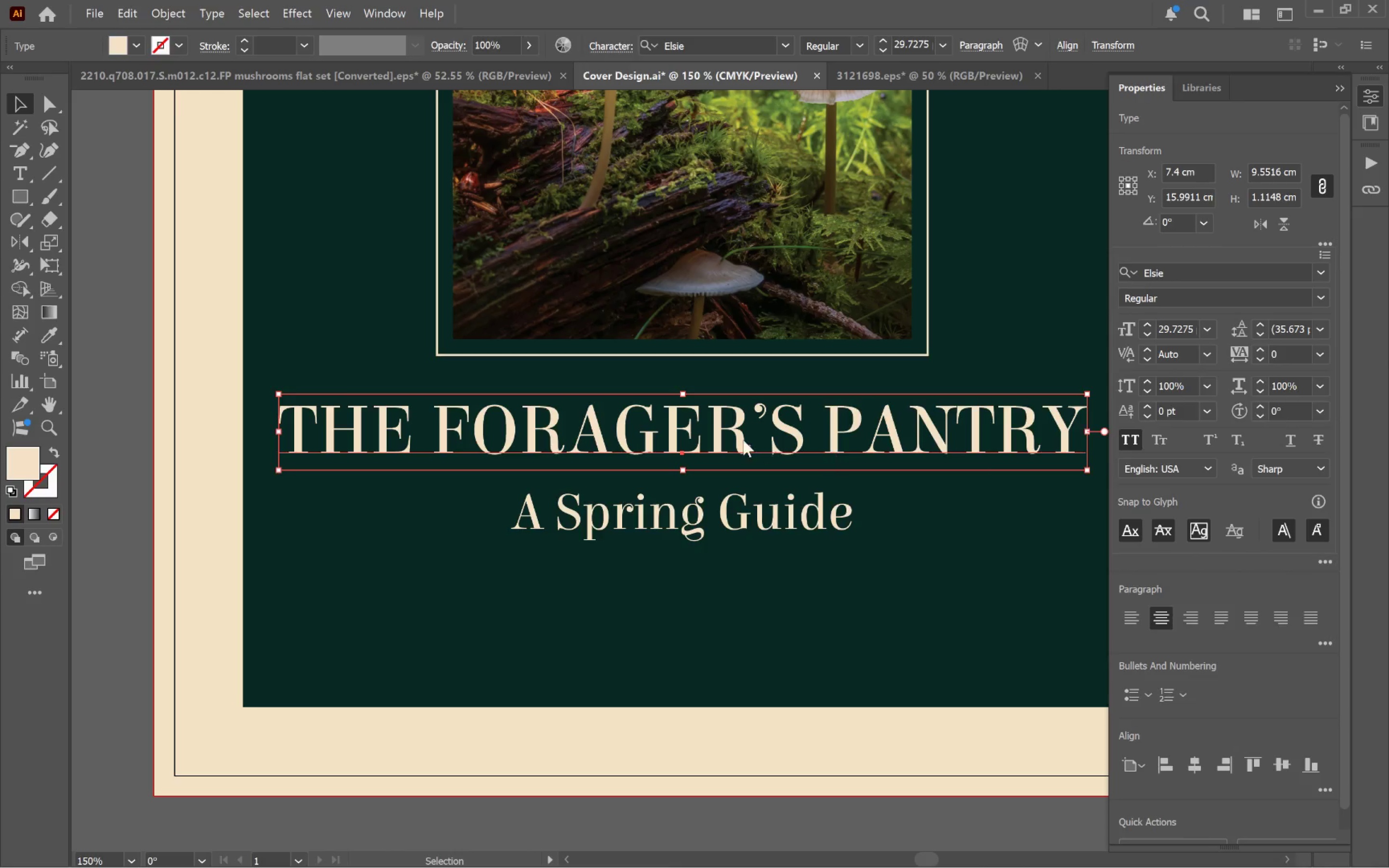 
left_click([747, 437])
 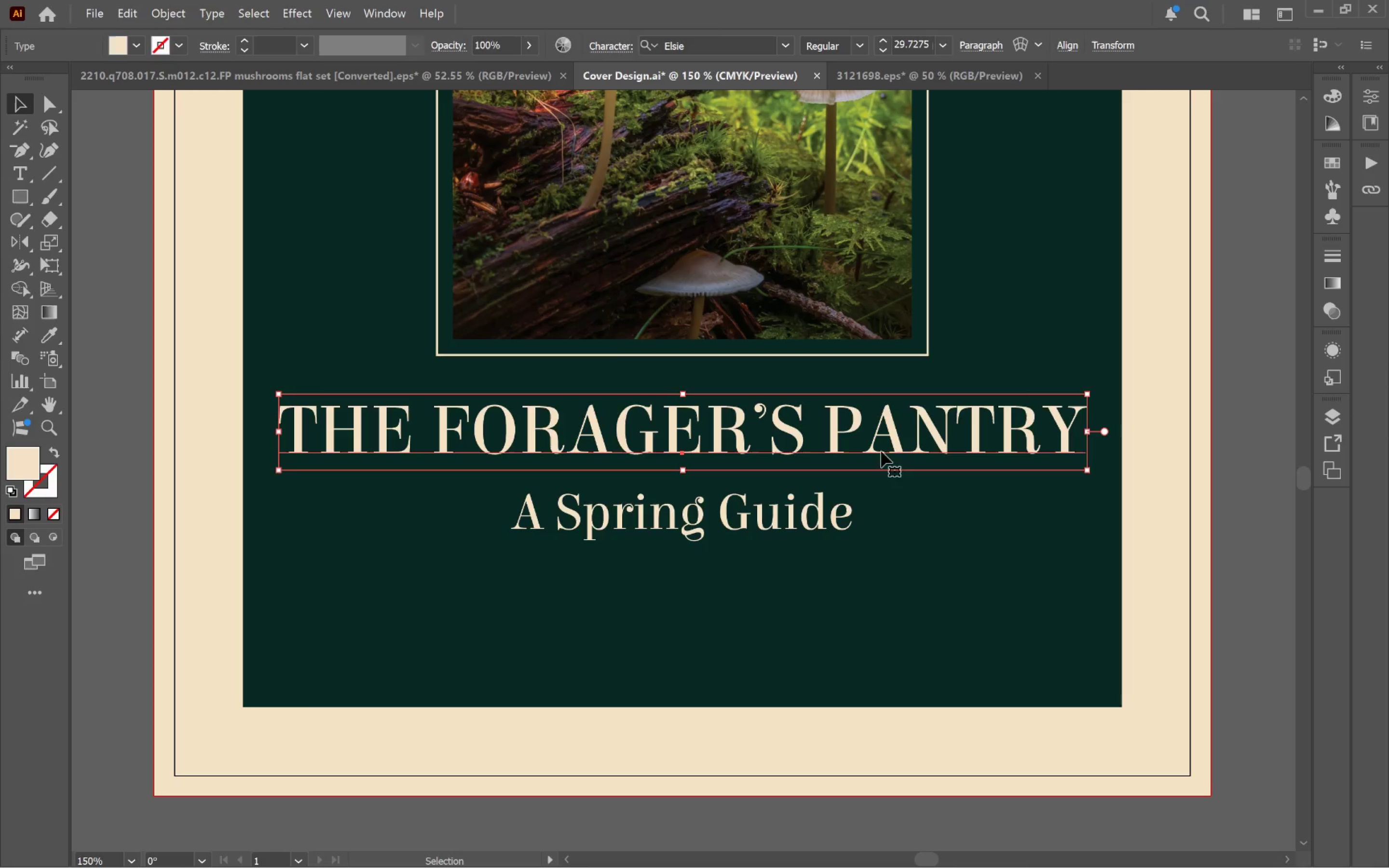 
hold_key(key=AltLeft, duration=0.76)
scroll: coordinate [716, 447], scroll_direction: up, amount: 2.0
 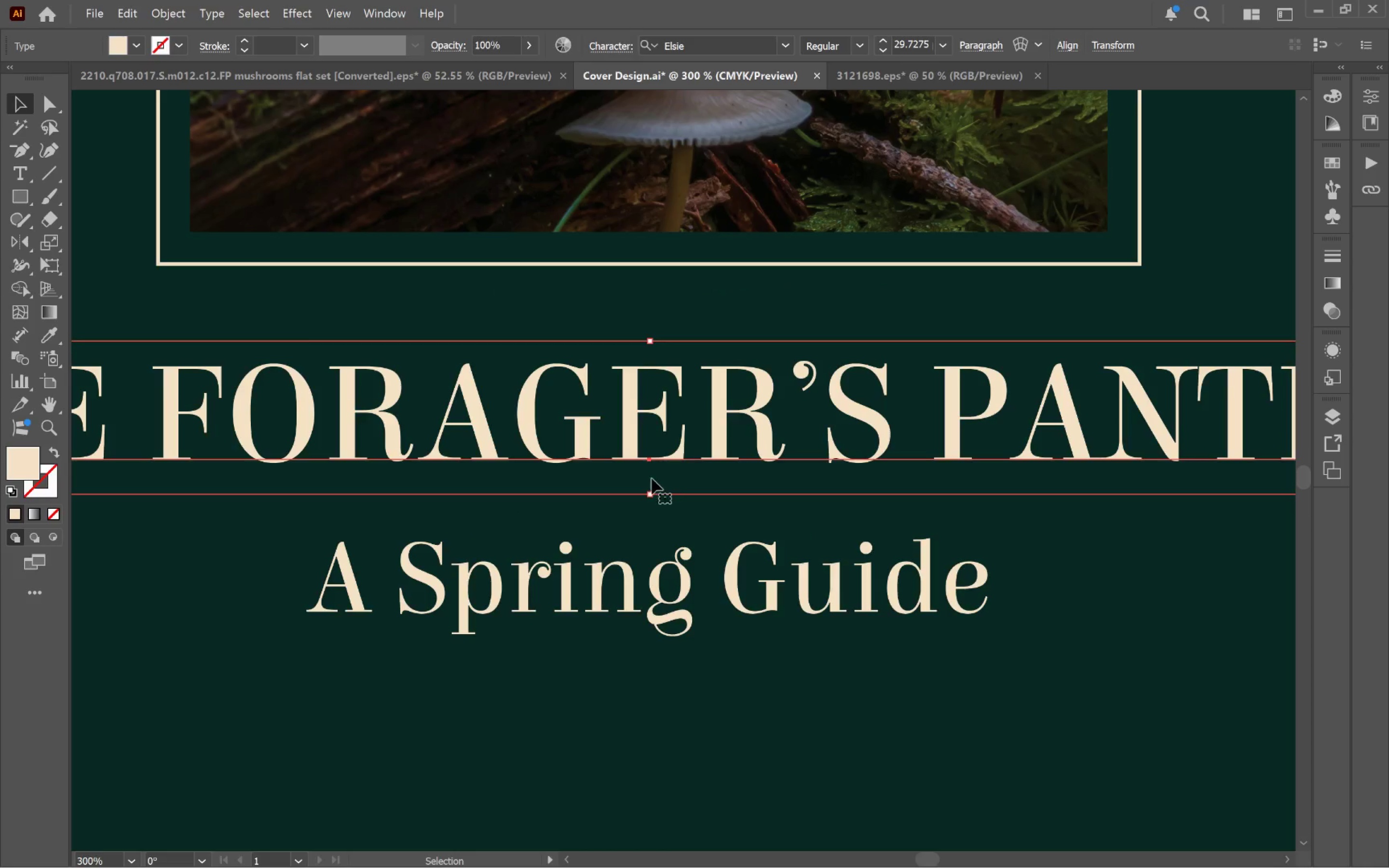 
left_click_drag(start_coordinate=[653, 495], to_coordinate=[652, 488])
 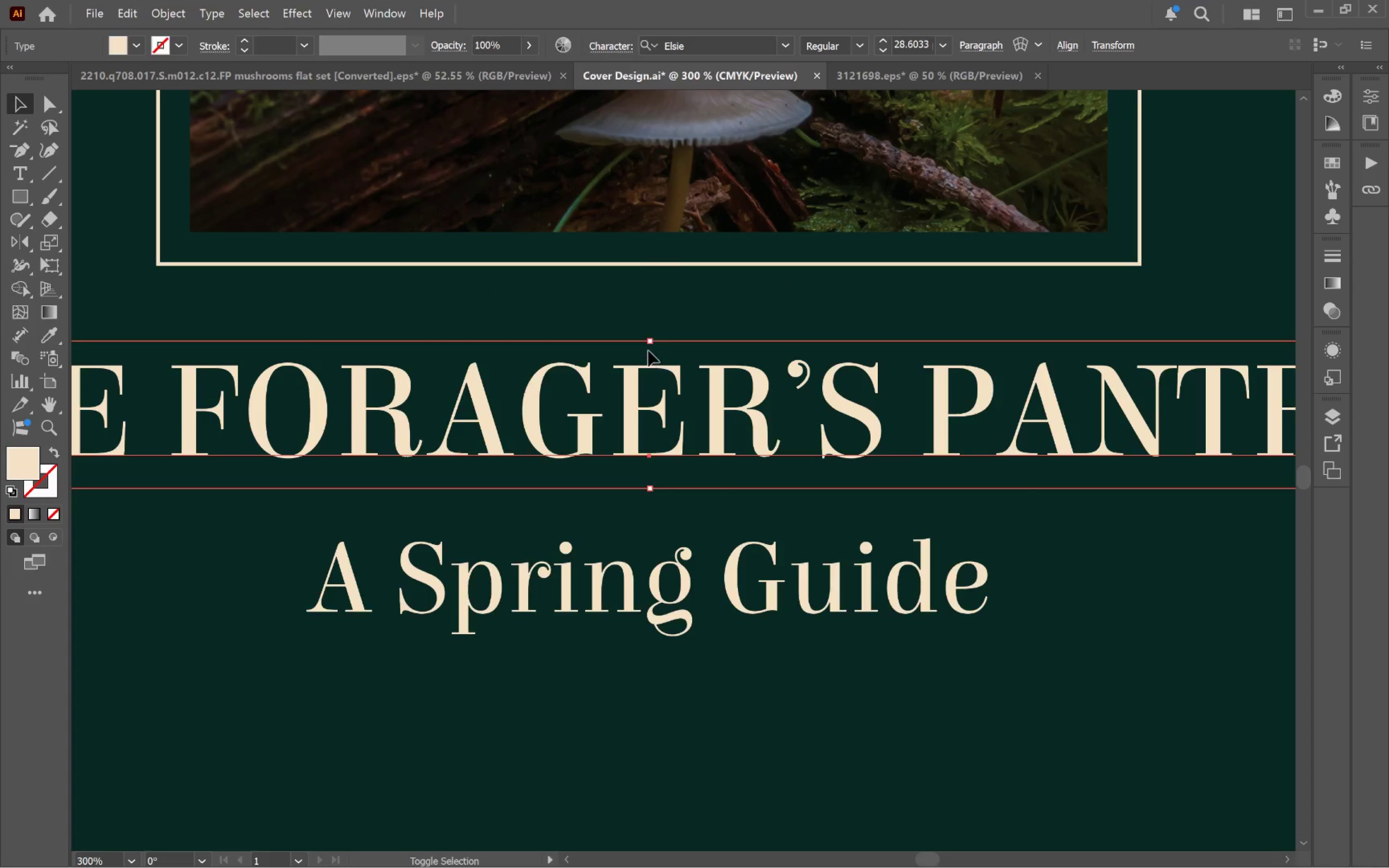 
hold_key(key=ShiftLeft, duration=2.76)
left_click_drag(start_coordinate=[648, 343], to_coordinate=[647, 357])
 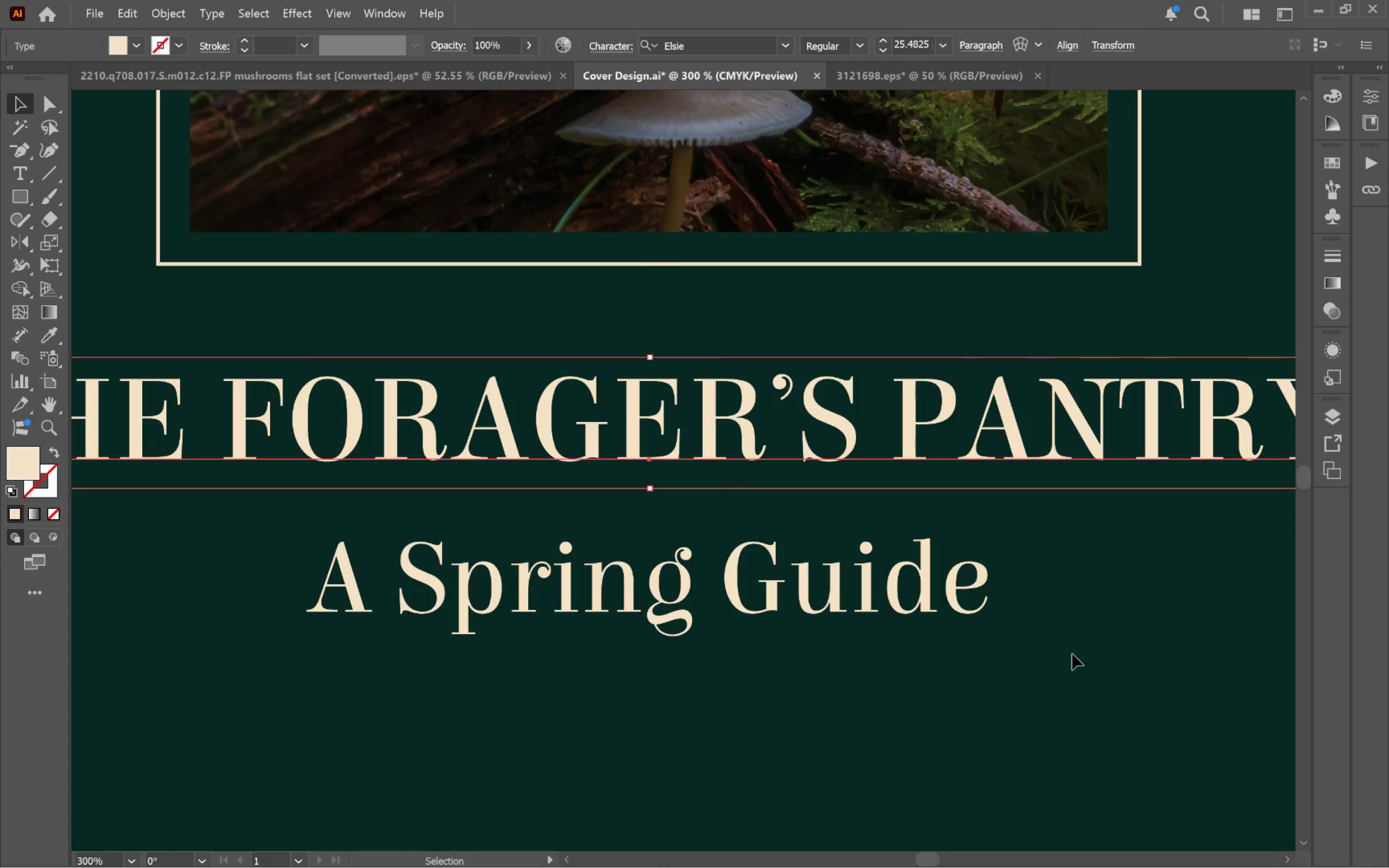 
left_click([1094, 655])
 